 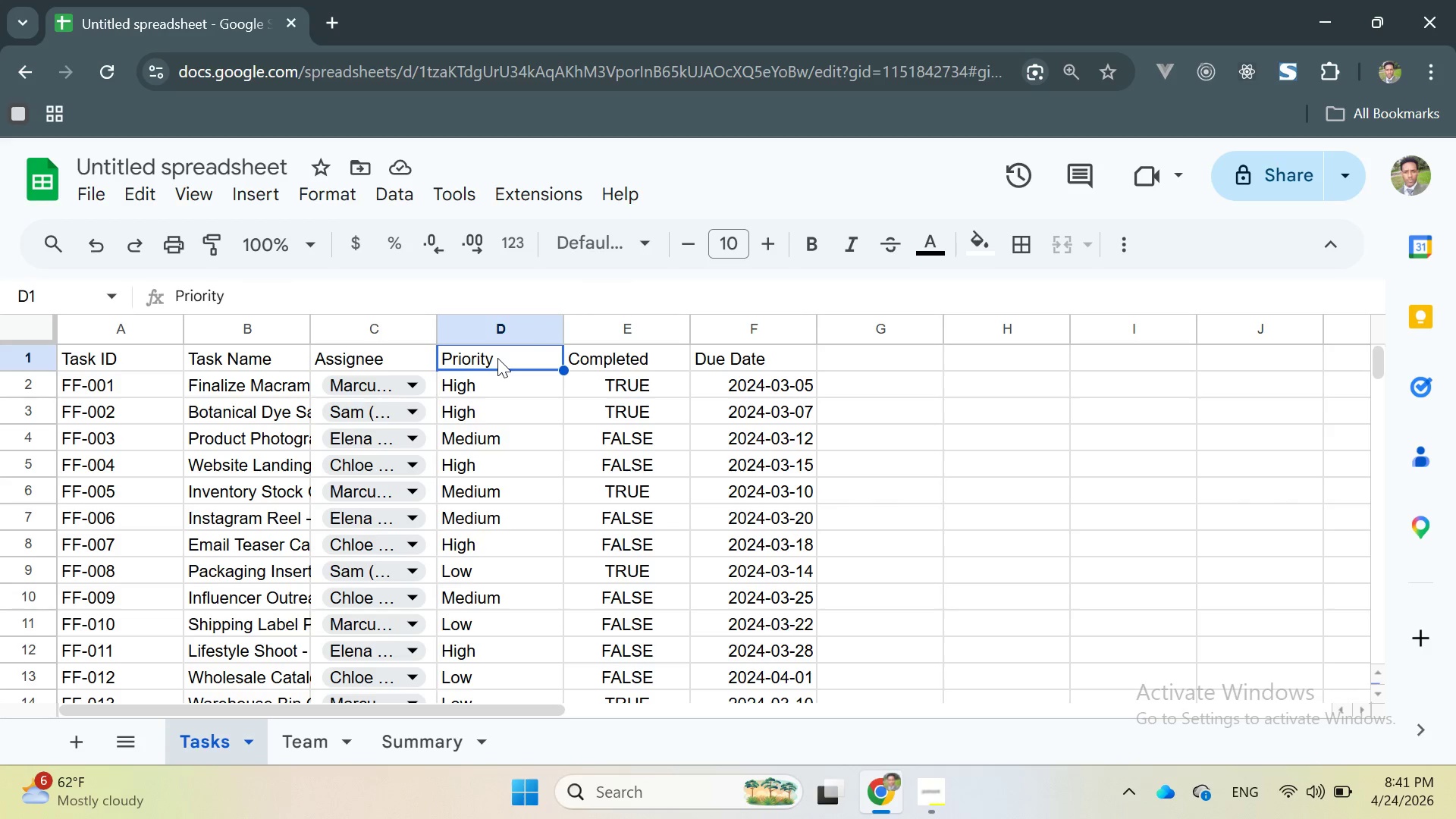 
left_click_drag(start_coordinate=[496, 358], to_coordinate=[494, 480])
 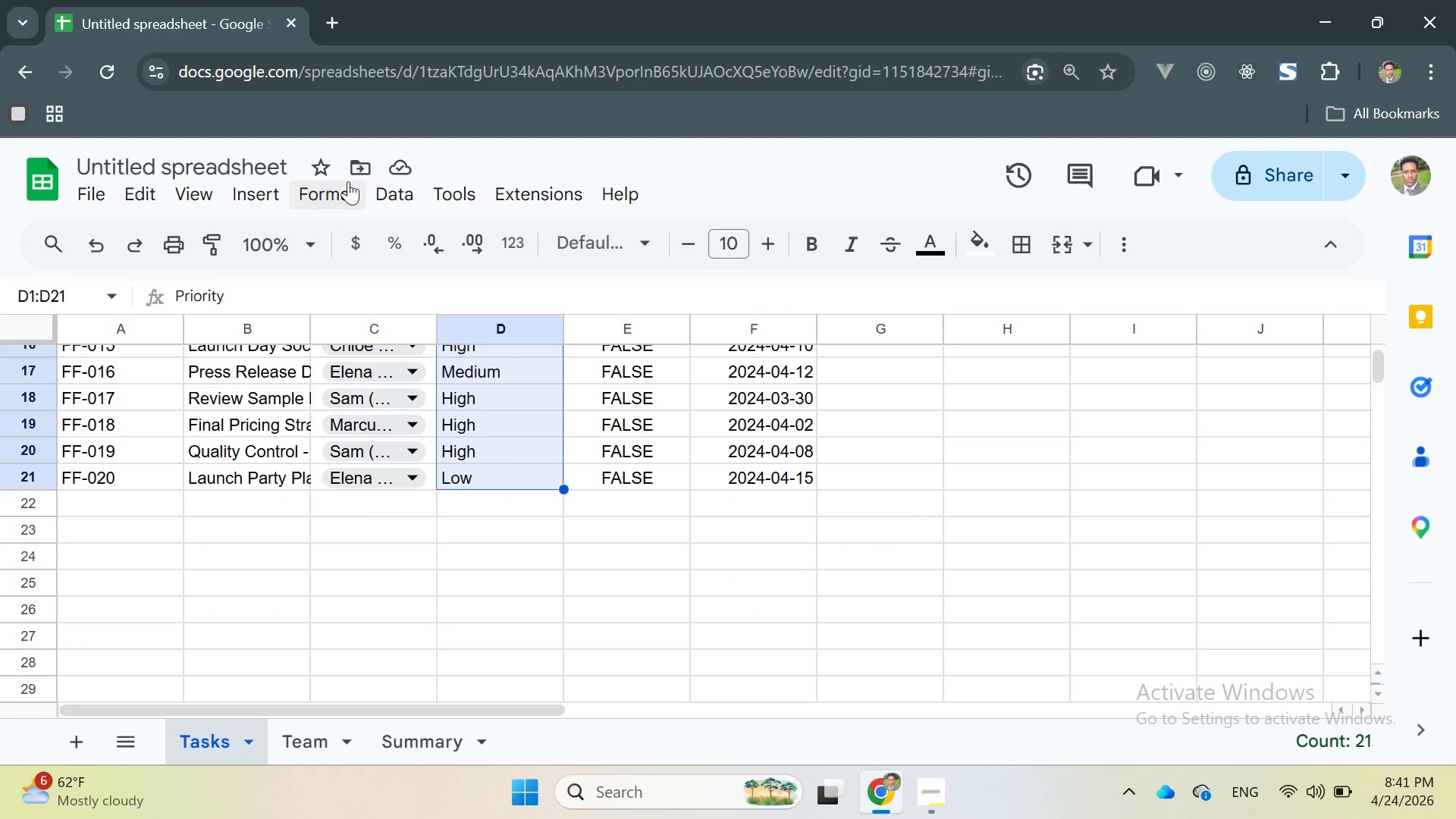 
left_click([381, 195])
 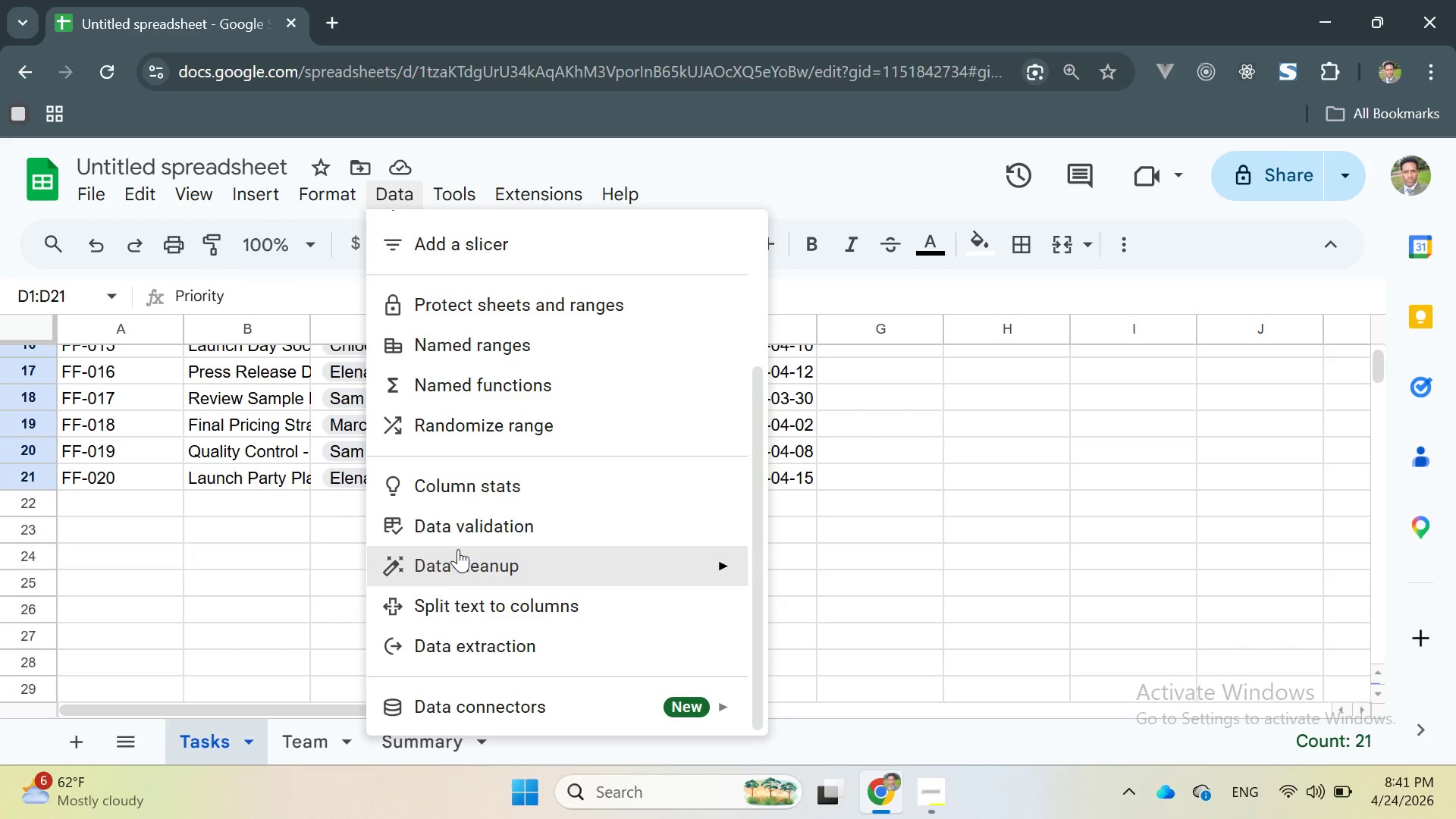 
left_click([453, 528])
 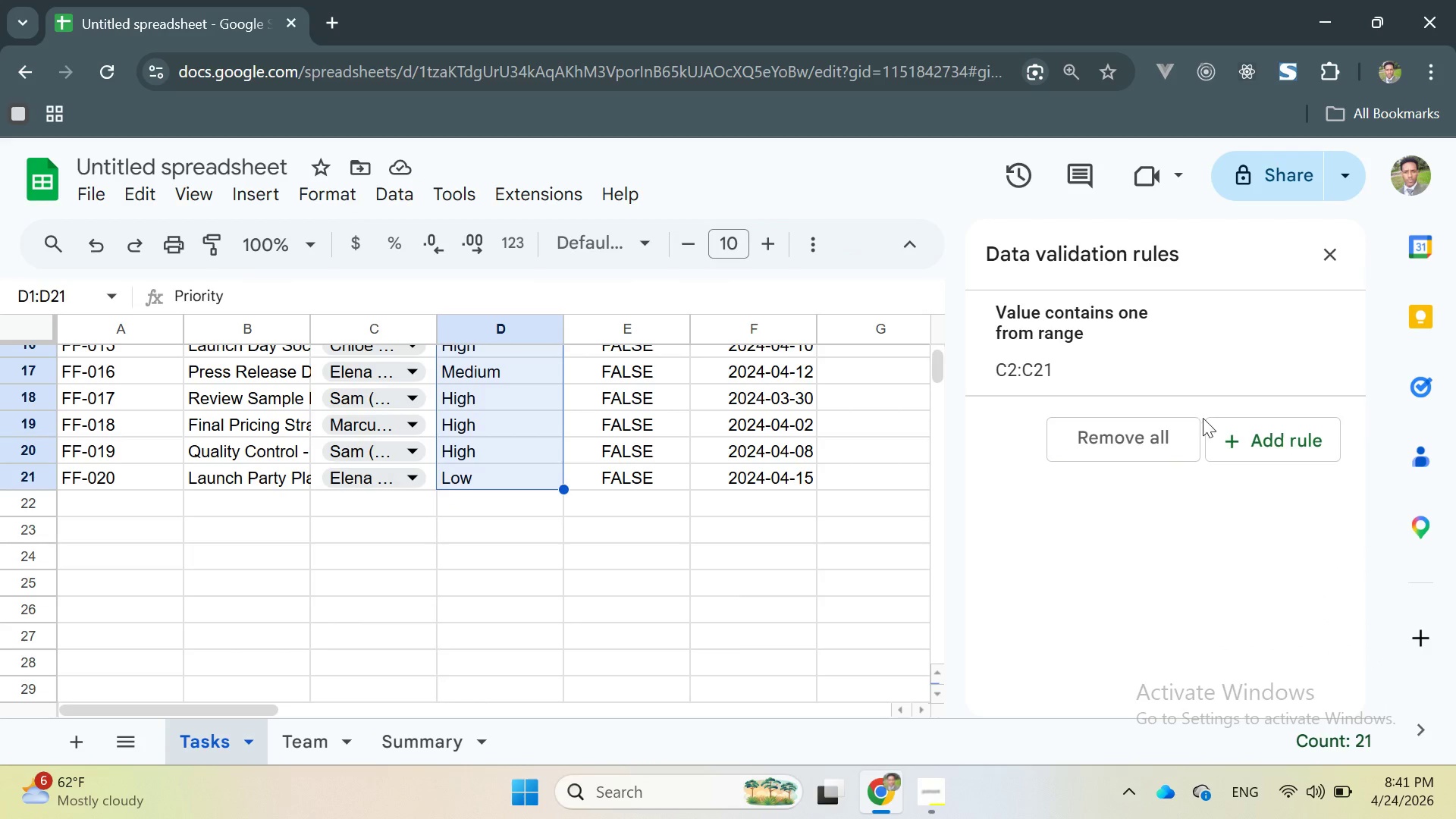 
wait(7.98)
 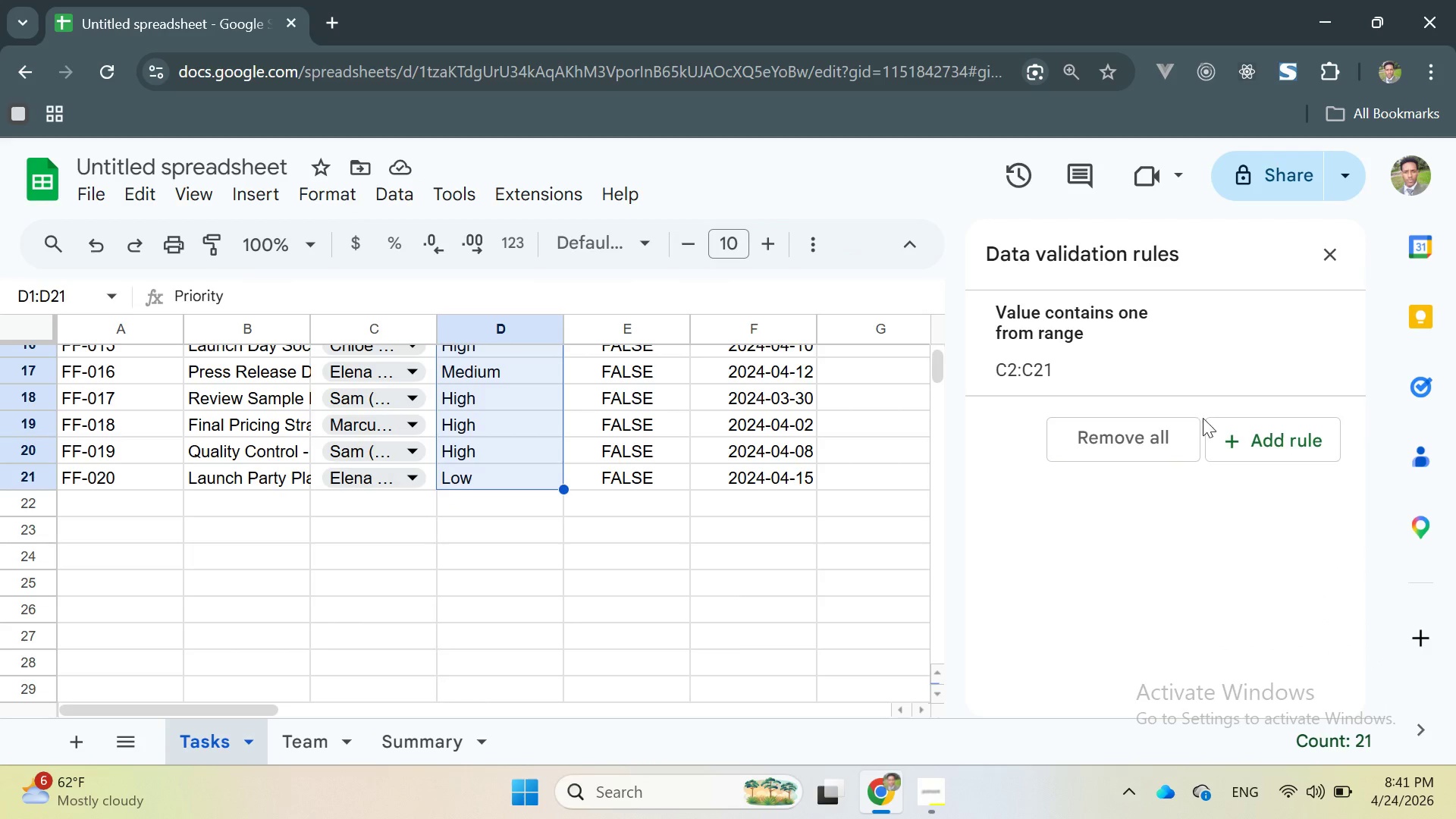 
scroll: coordinate [1180, 519], scroll_direction: none, amount: 0.0
 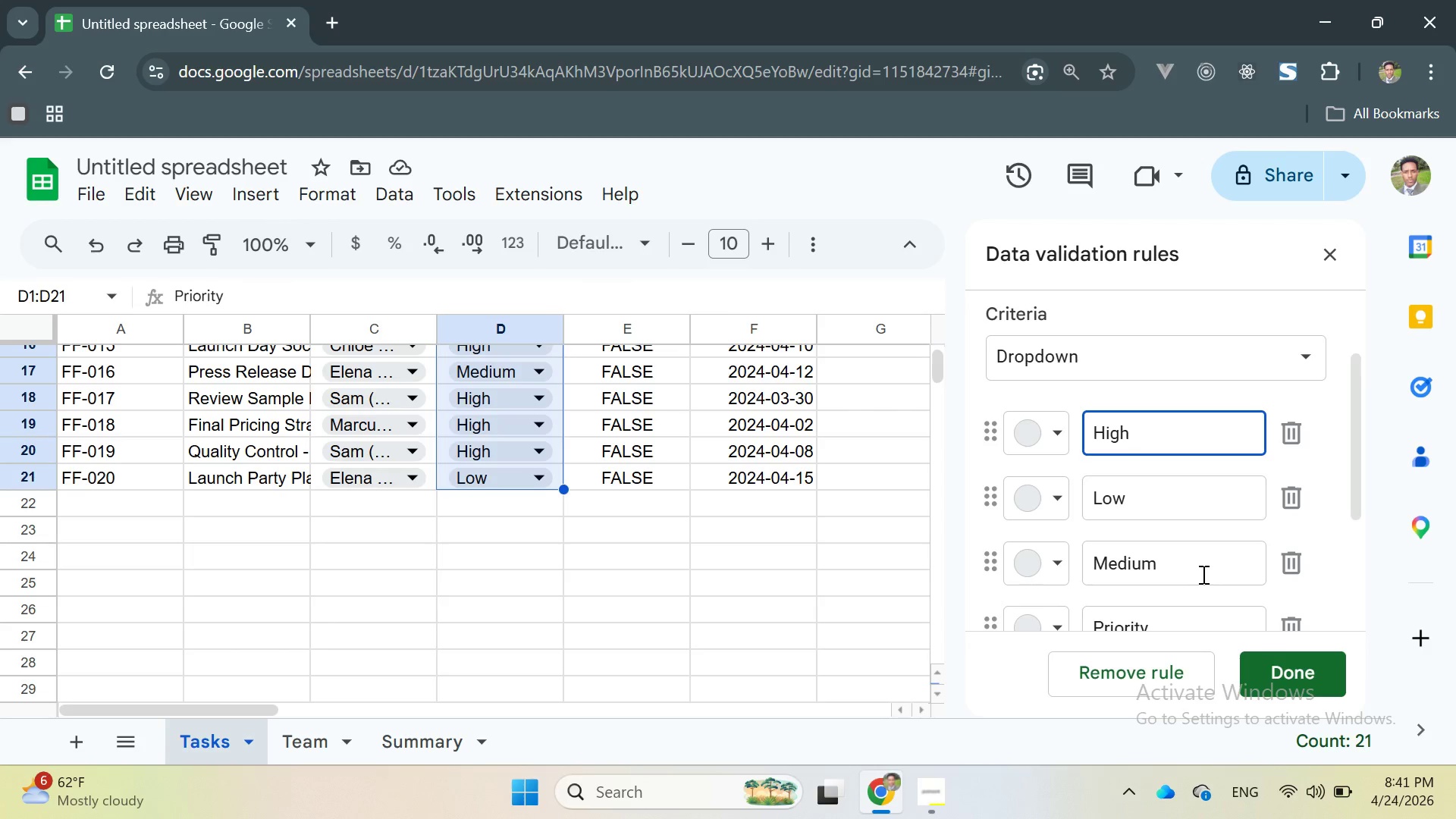 
scroll: coordinate [1194, 537], scroll_direction: down, amount: 2.0
 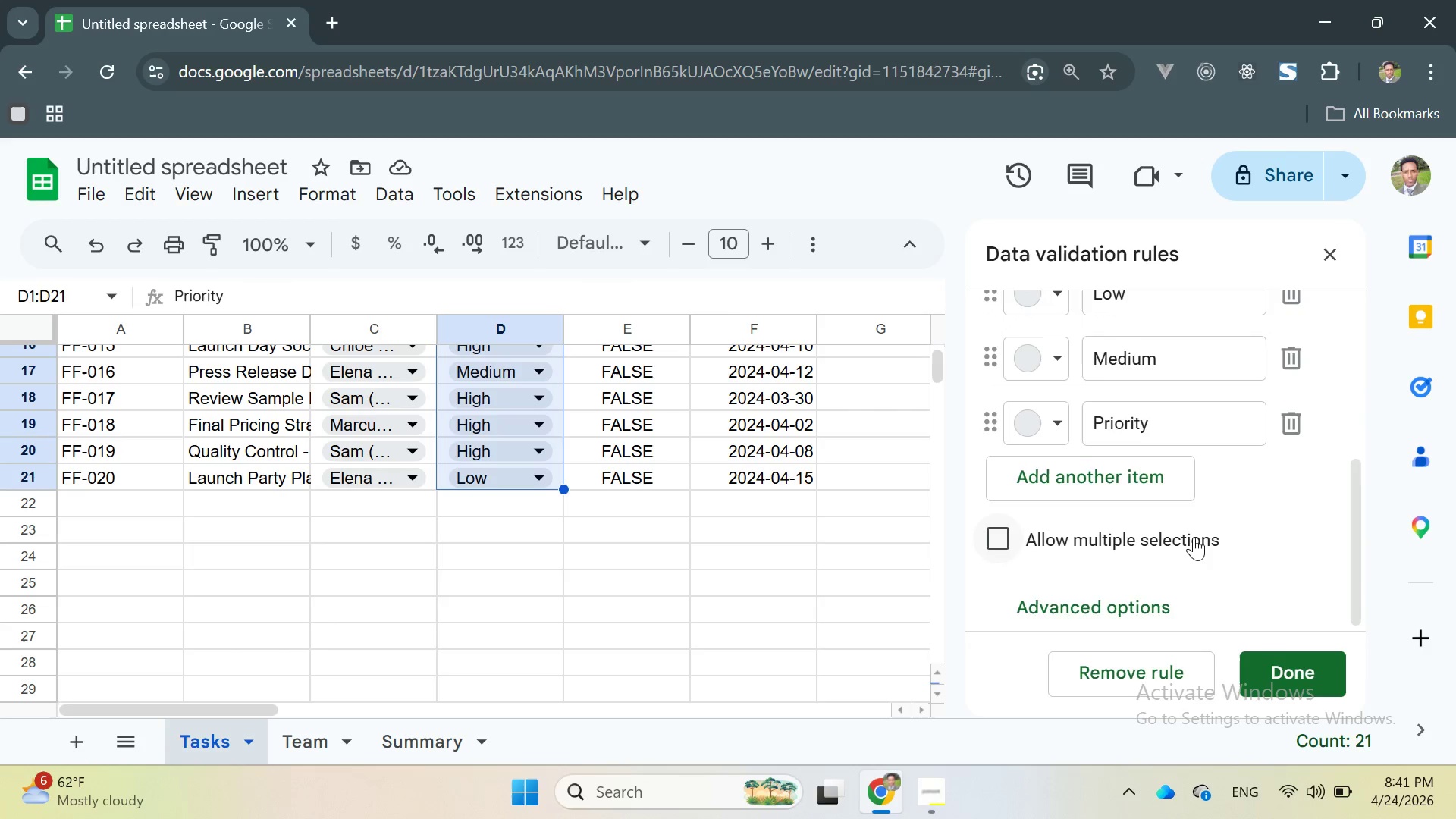 
scroll: coordinate [1194, 537], scroll_direction: none, amount: 0.0
 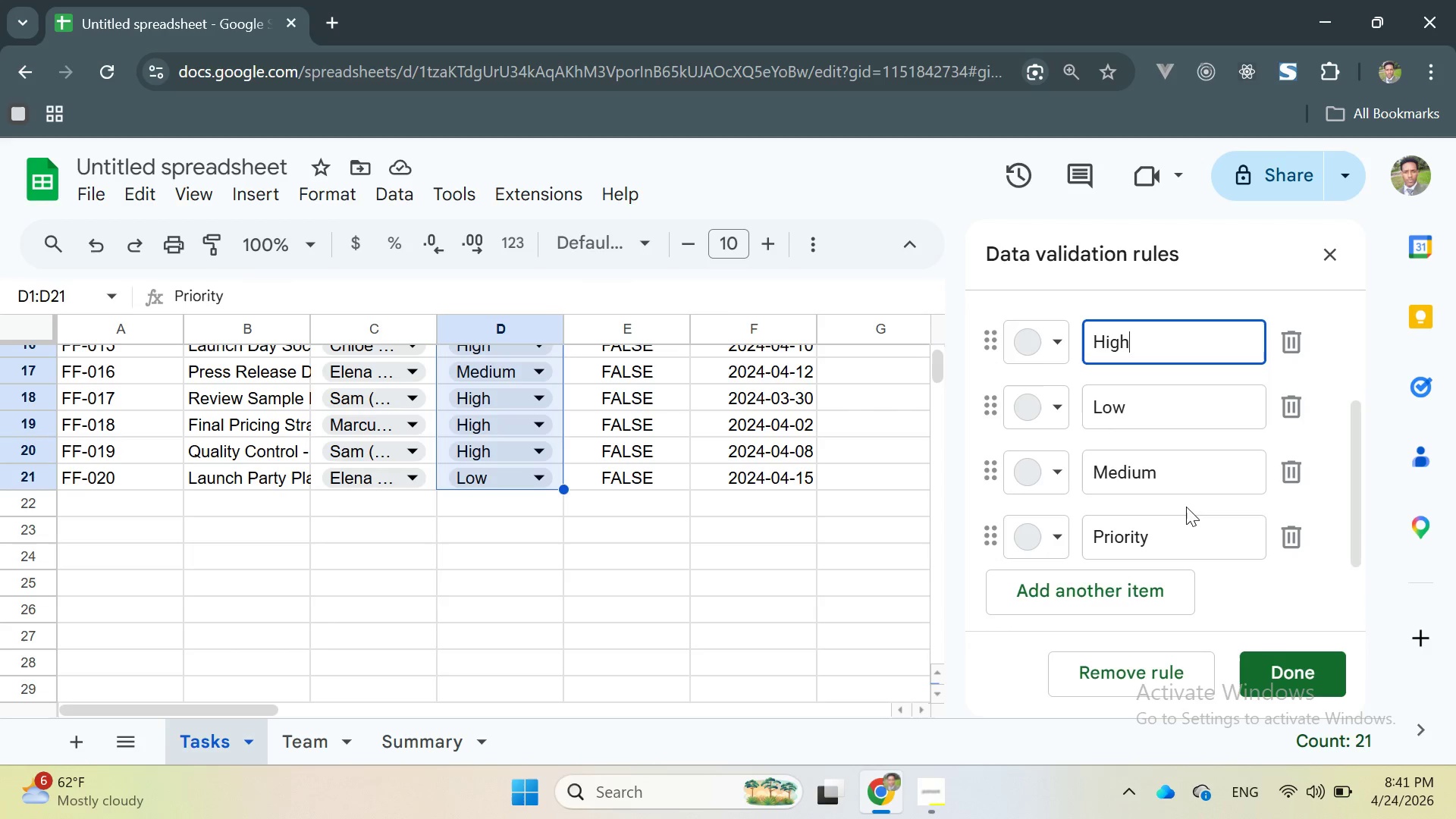 
scroll: coordinate [1181, 496], scroll_direction: up, amount: 1.0
 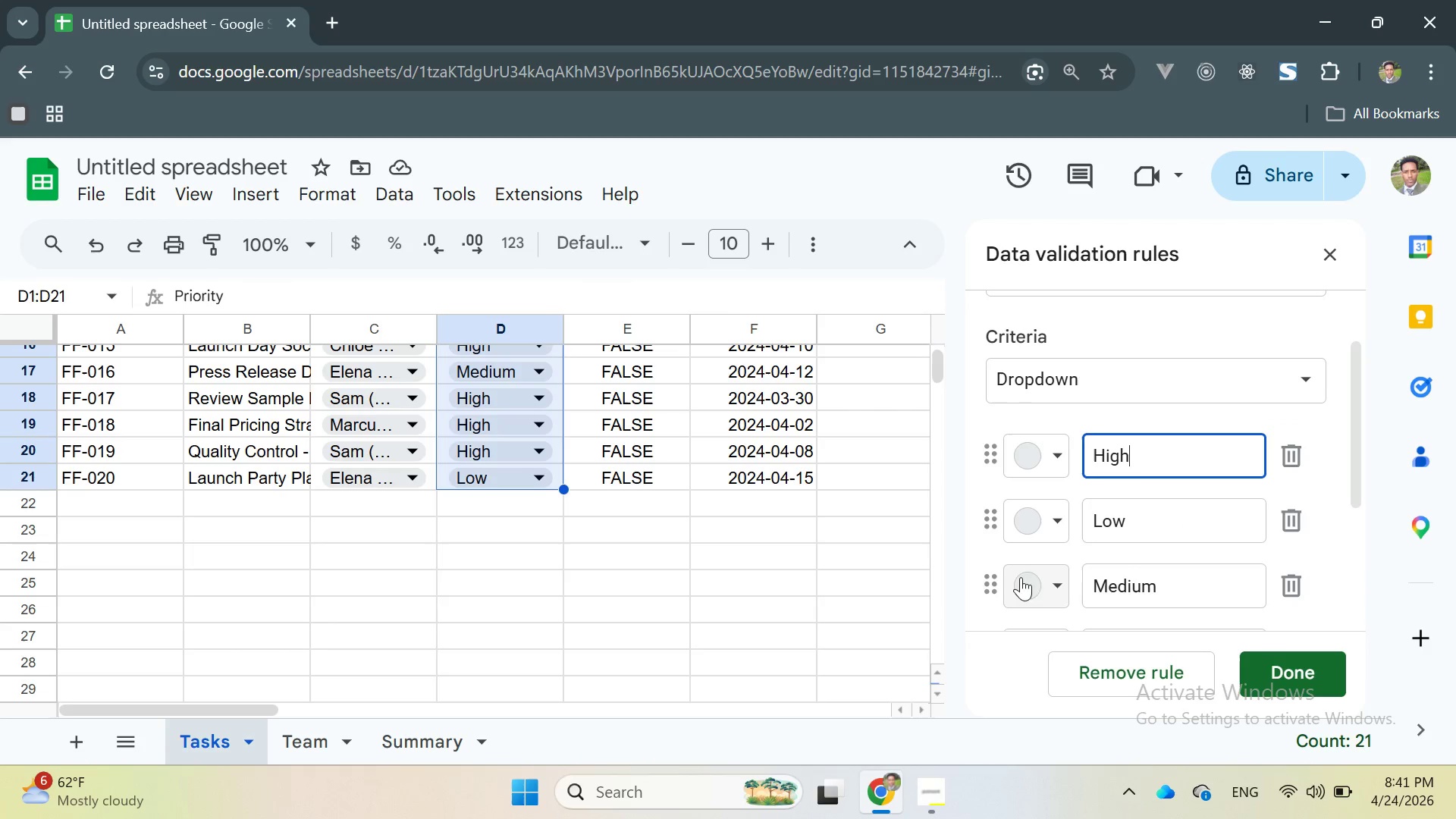 
left_click_drag(start_coordinate=[989, 582], to_coordinate=[989, 518])
 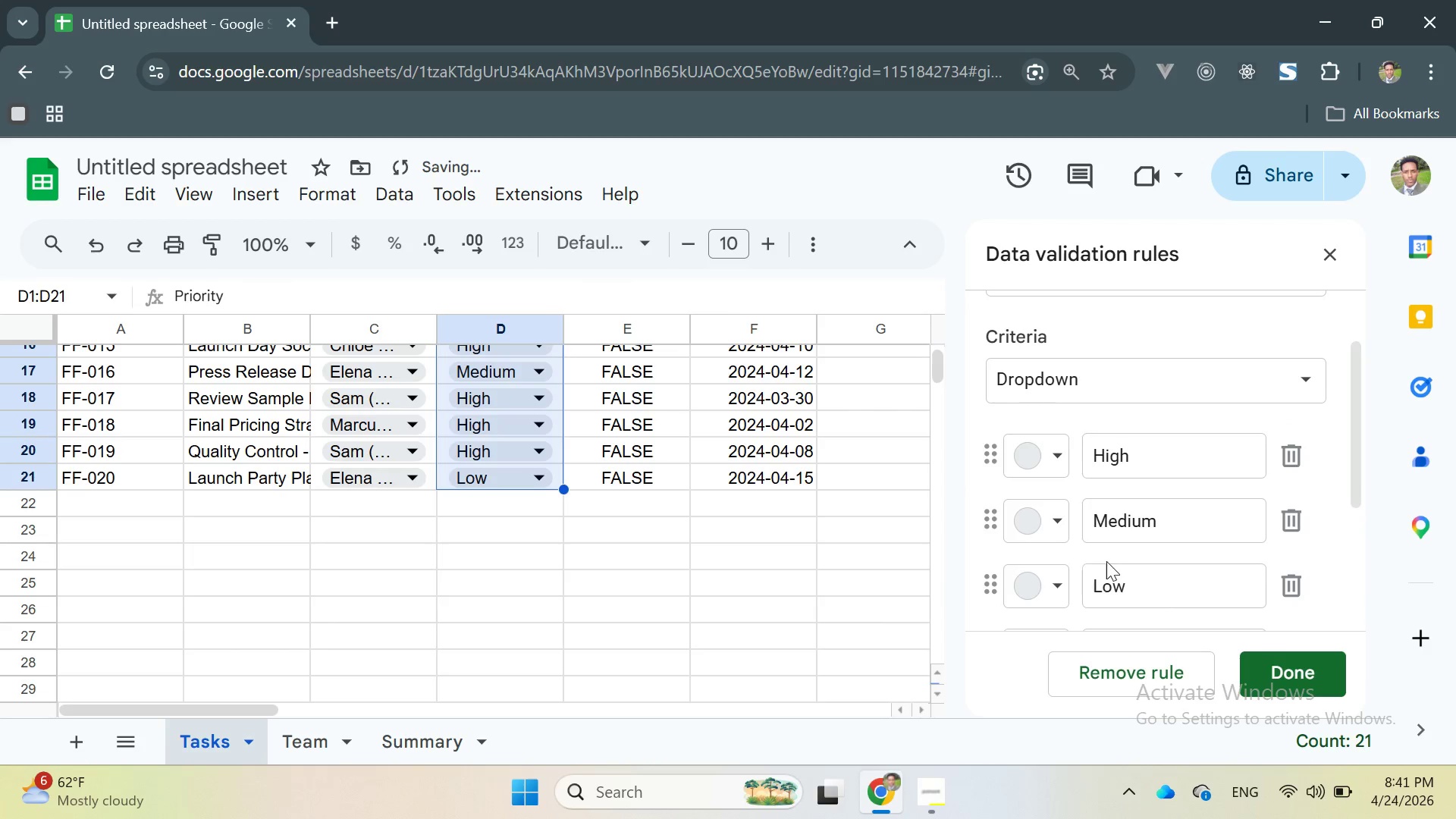 
scroll: coordinate [1109, 562], scroll_direction: none, amount: 0.0
 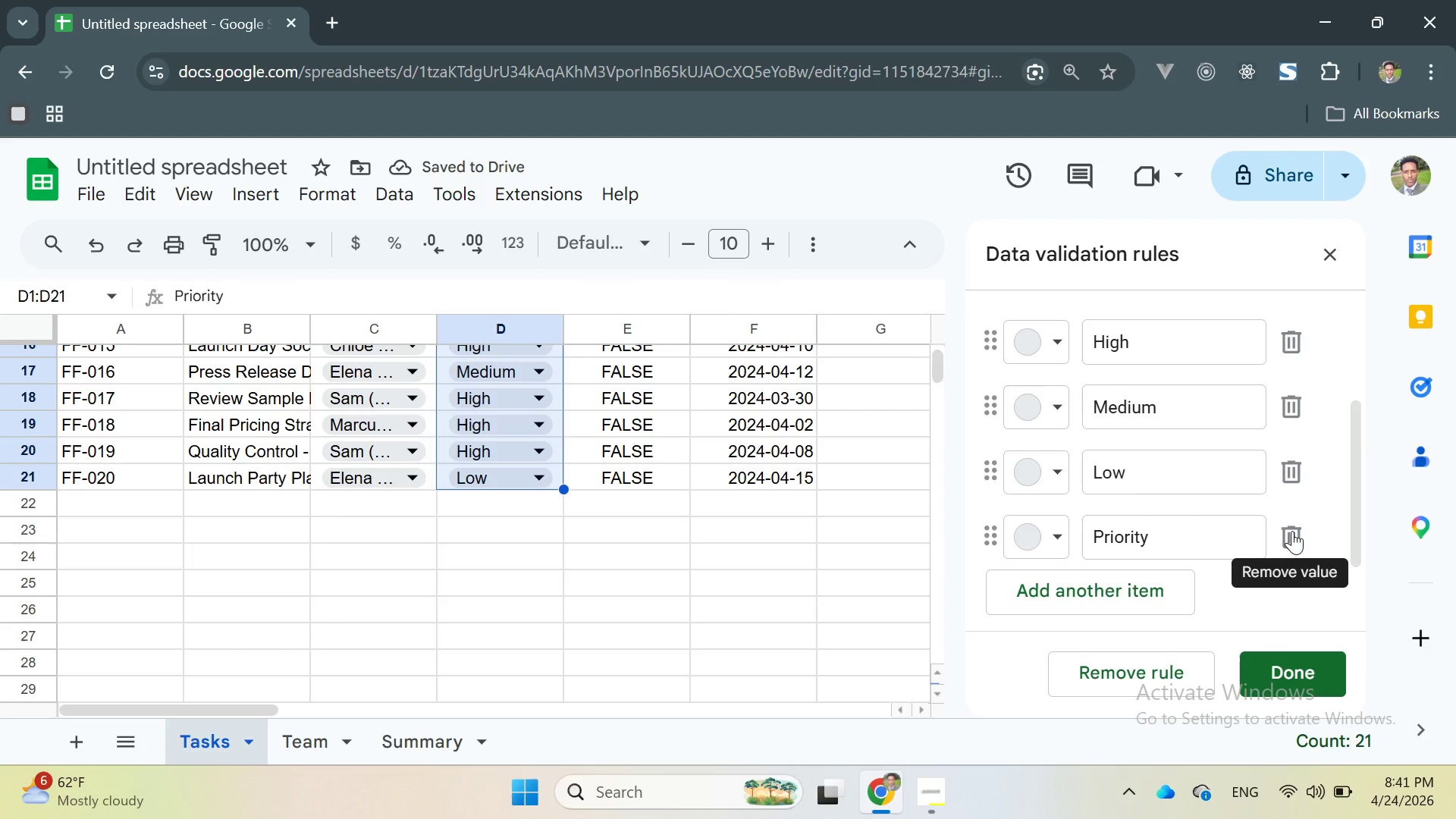 
left_click([1292, 532])
 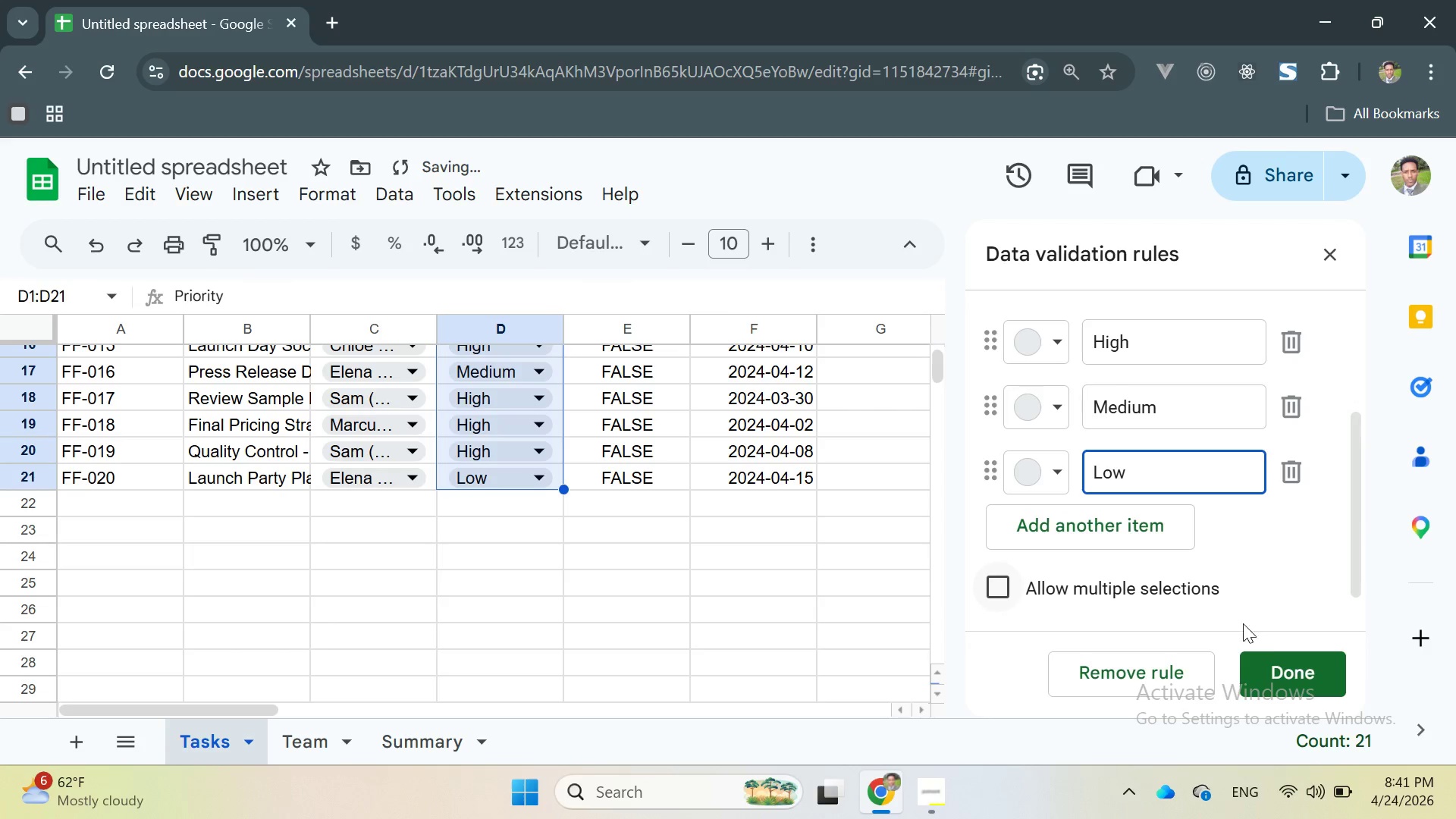 
left_click([1281, 665])
 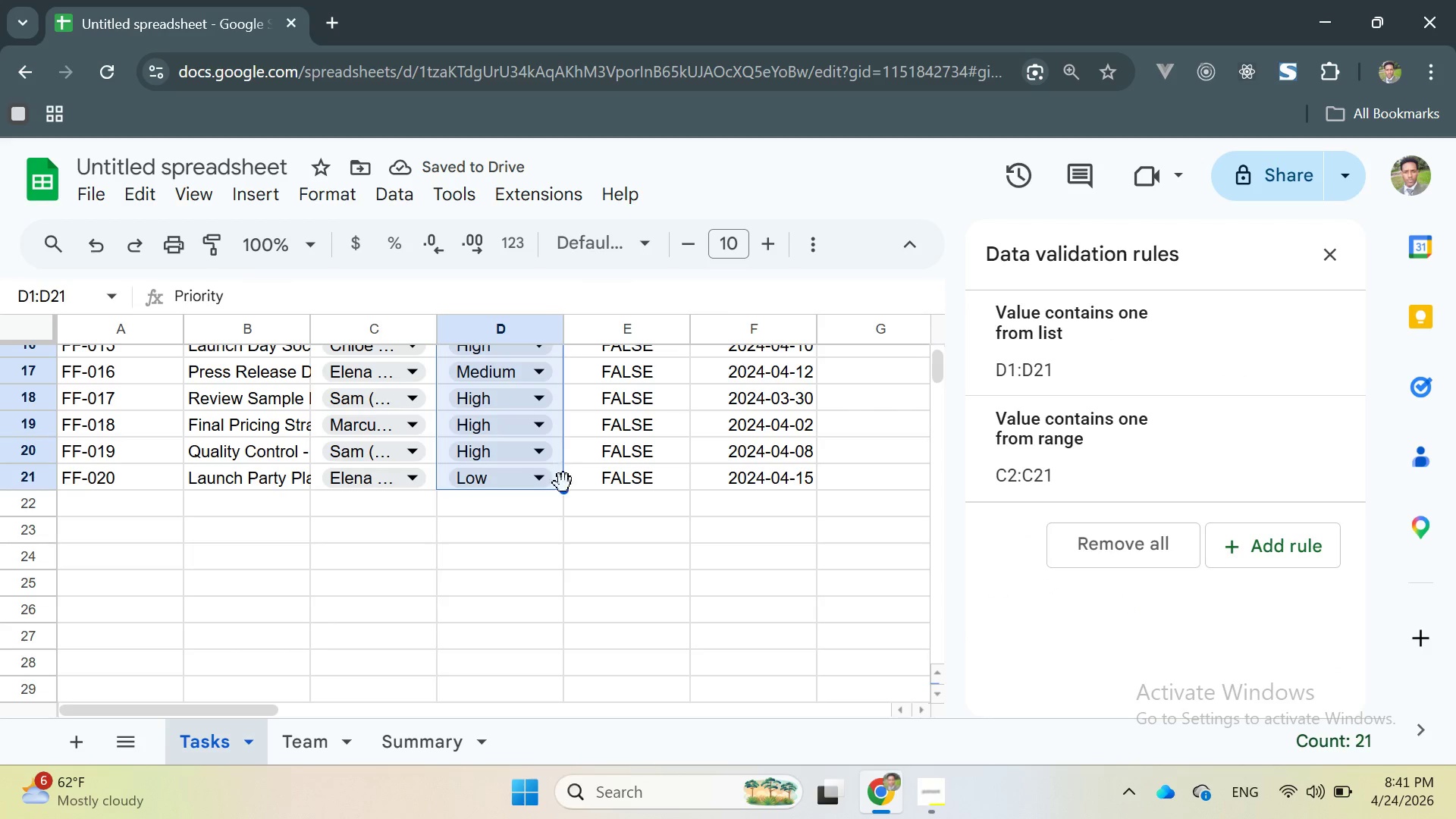 
scroll: coordinate [522, 549], scroll_direction: up, amount: 5.0
 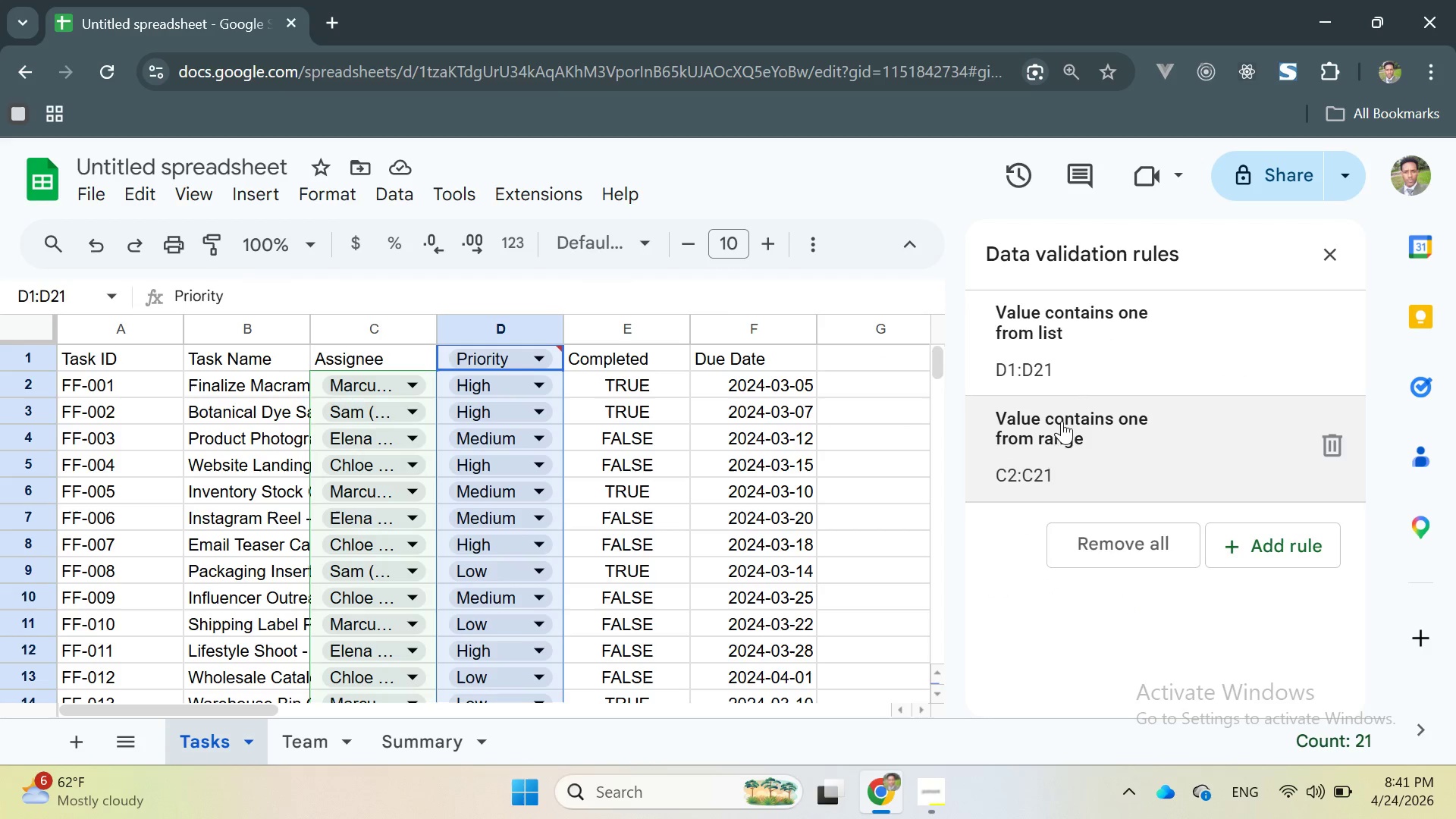 
left_click([1103, 432])
 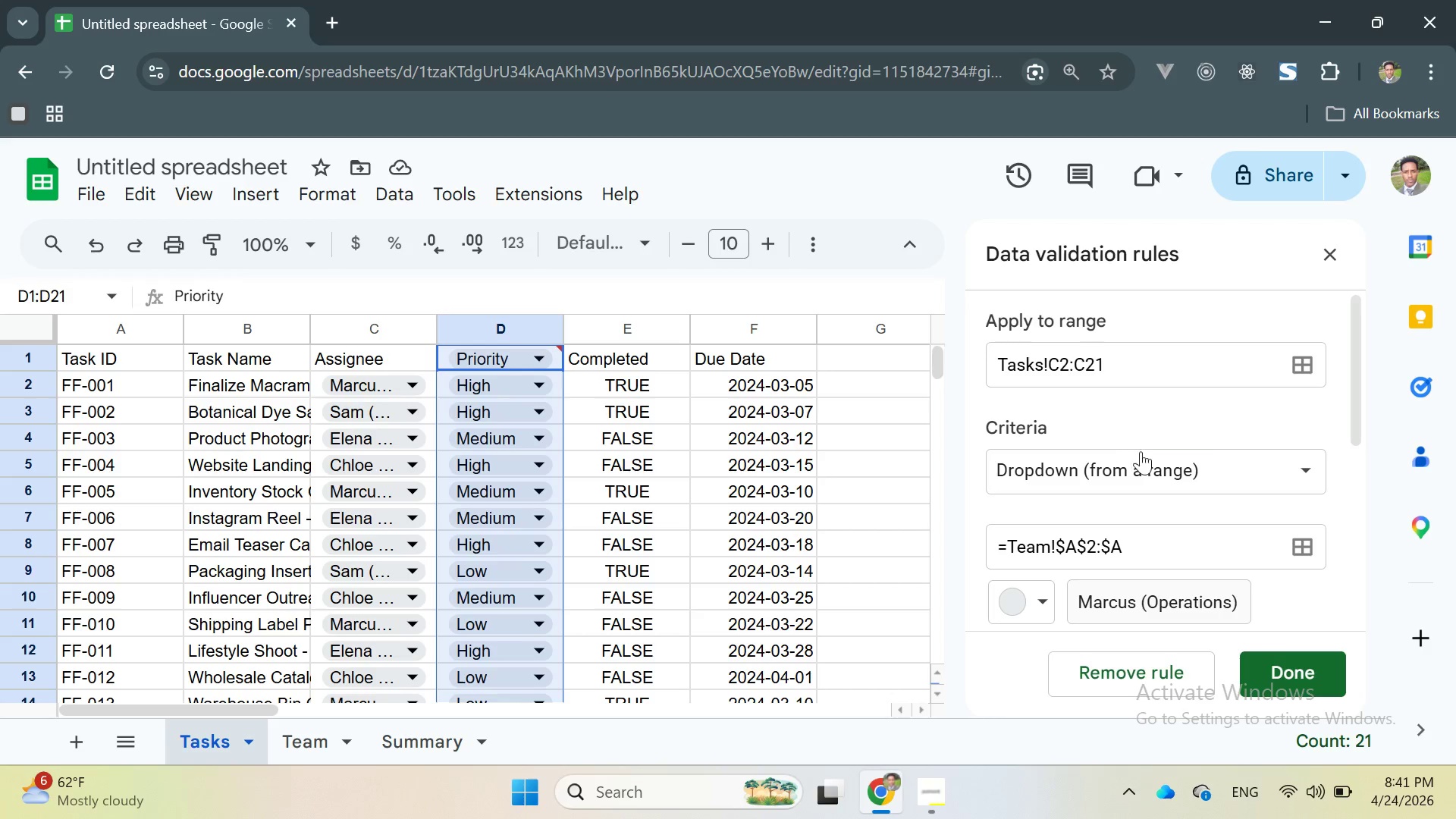 
scroll: coordinate [1154, 457], scroll_direction: down, amount: 1.0
 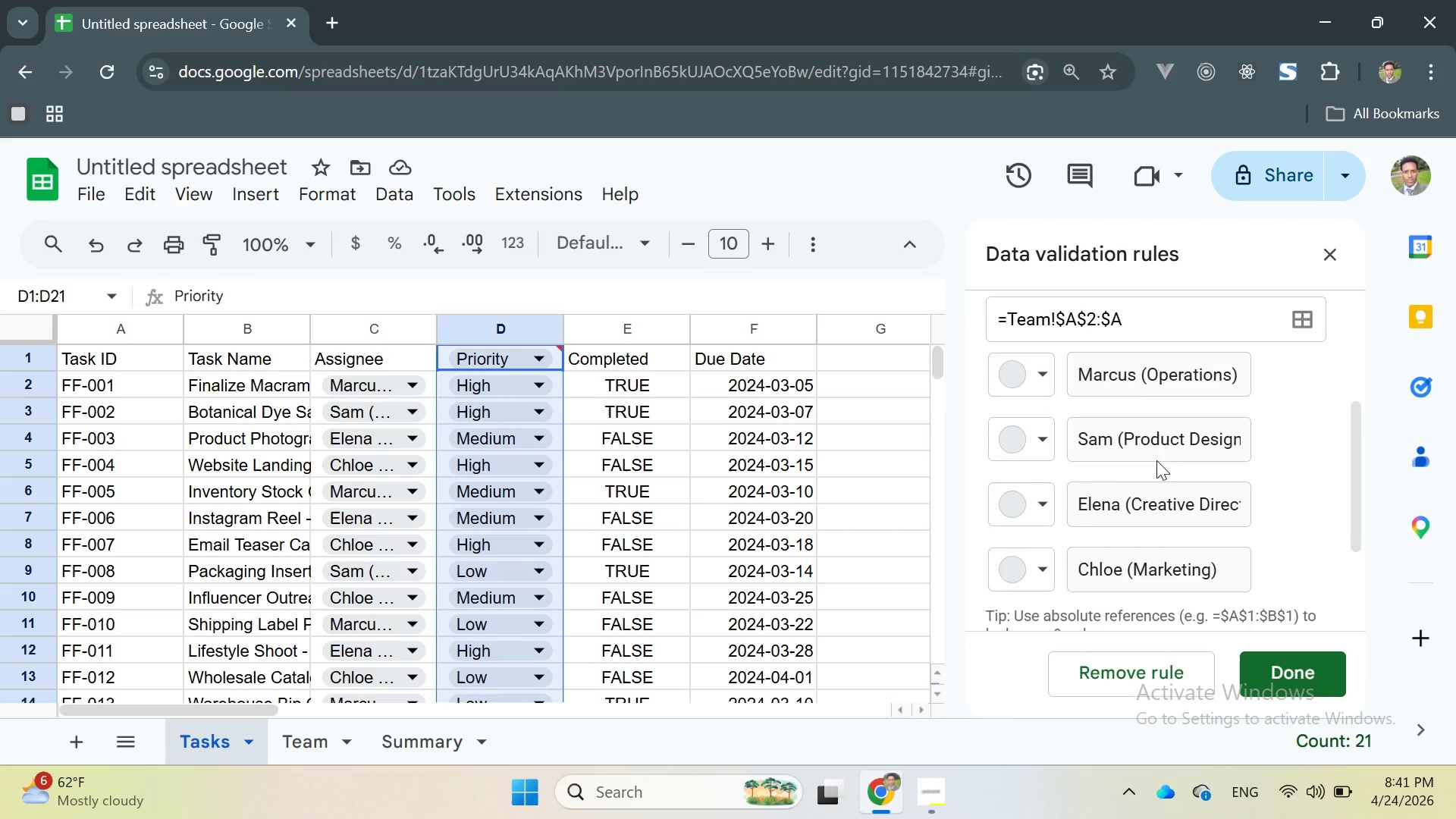 
scroll: coordinate [1156, 460], scroll_direction: up, amount: 1.0
 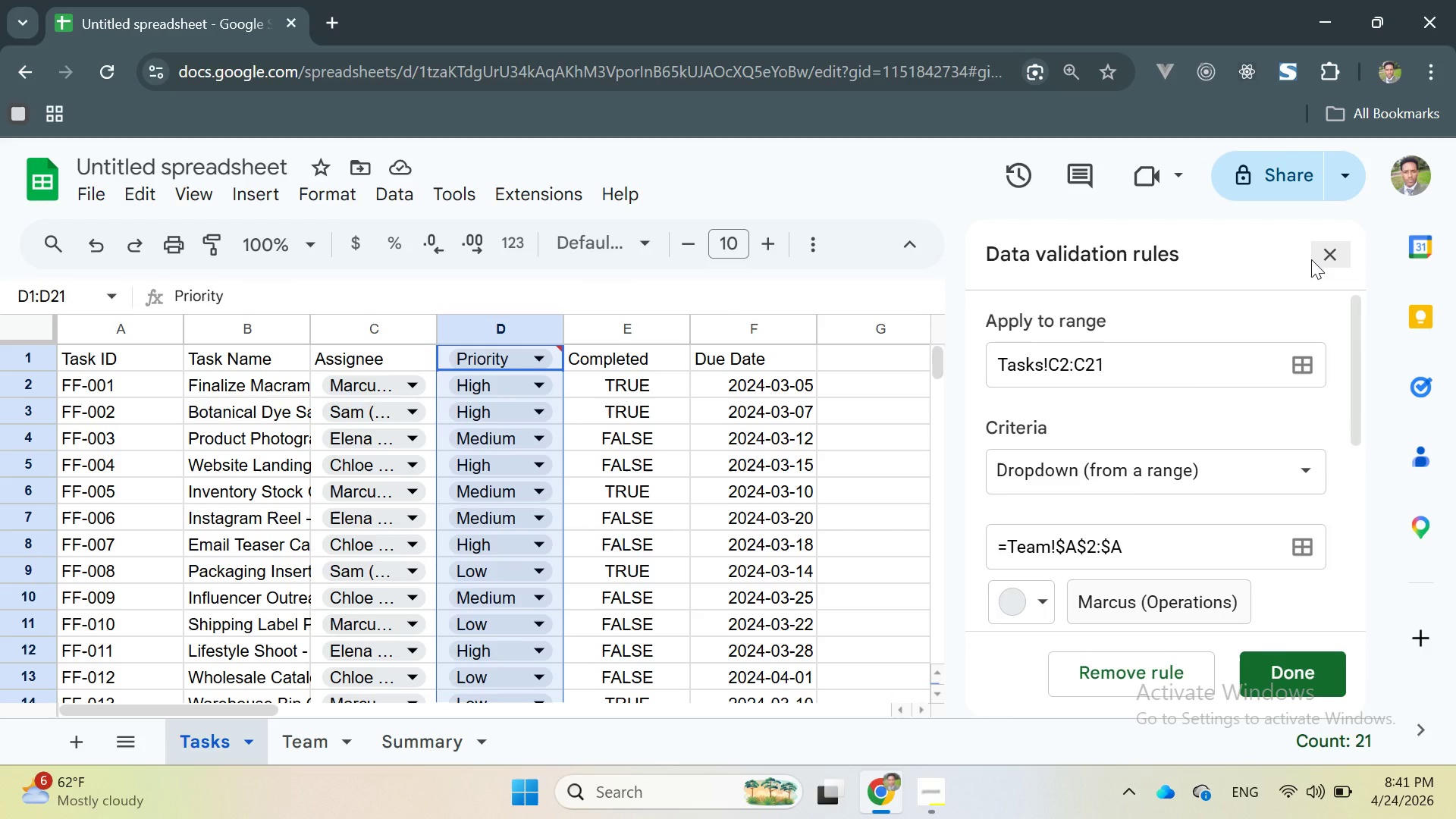 
left_click([1311, 259])
 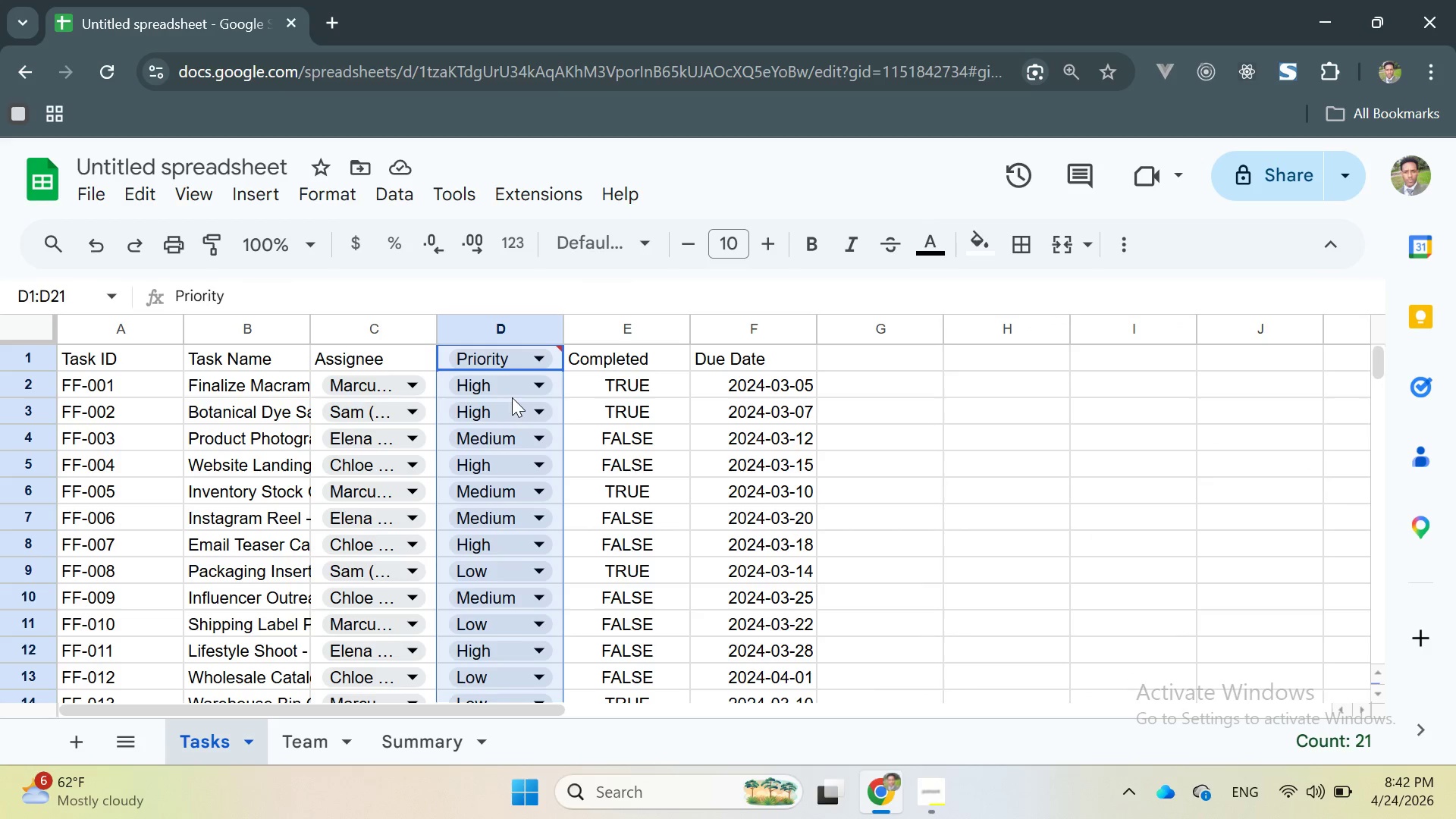 
left_click([511, 386])
 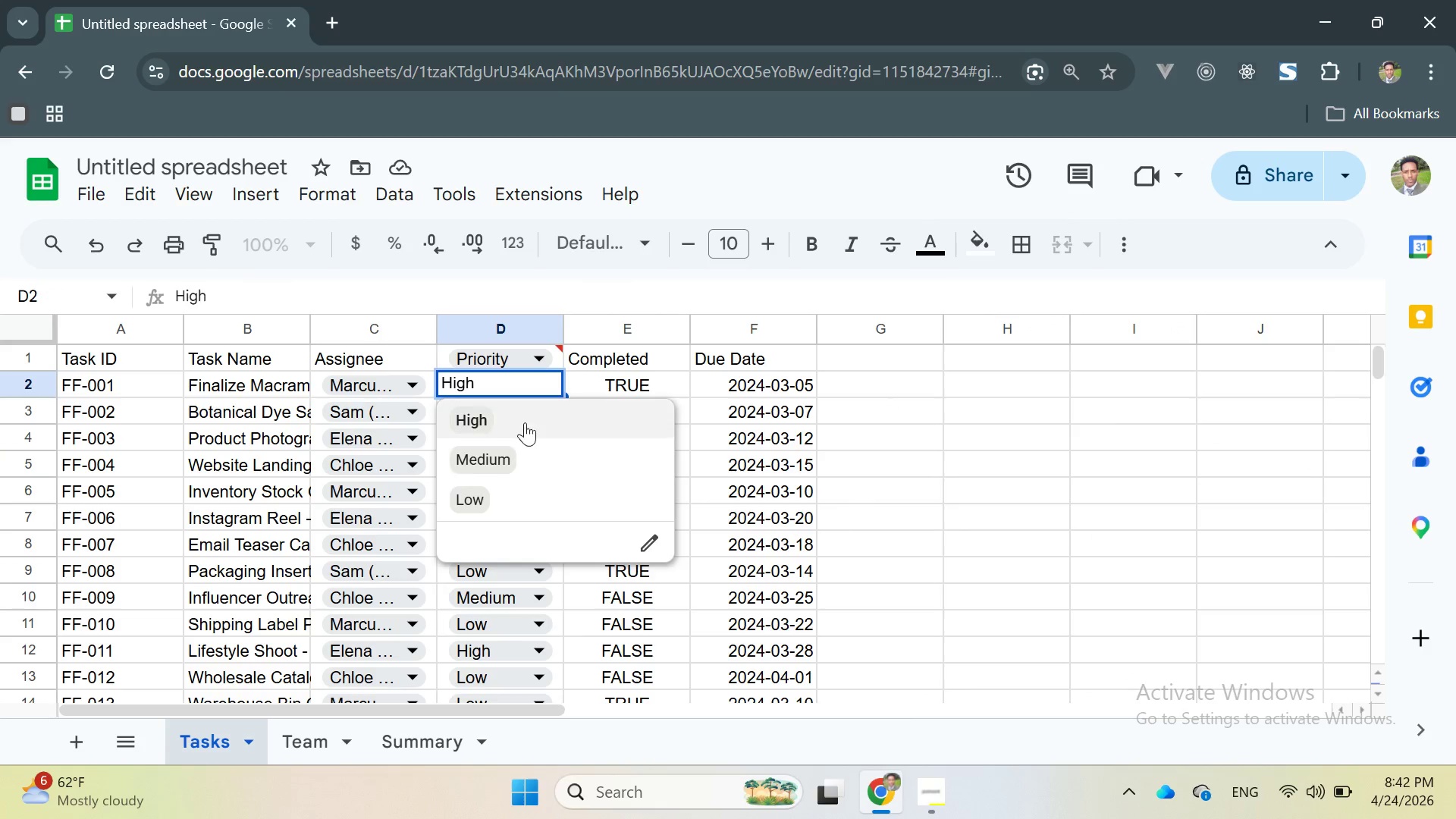 
left_click([626, 385])
 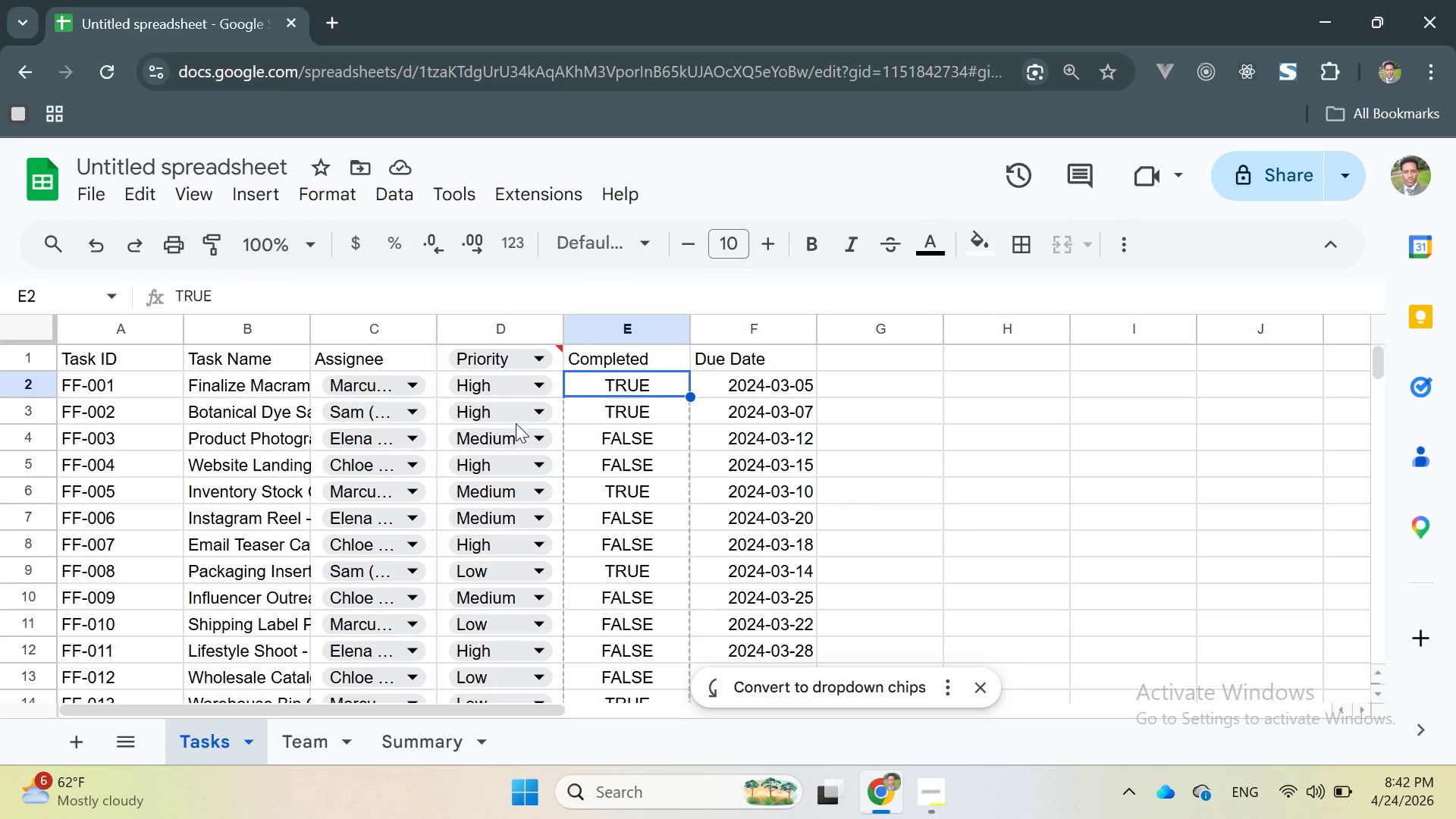 
scroll: coordinate [515, 425], scroll_direction: up, amount: 4.0
 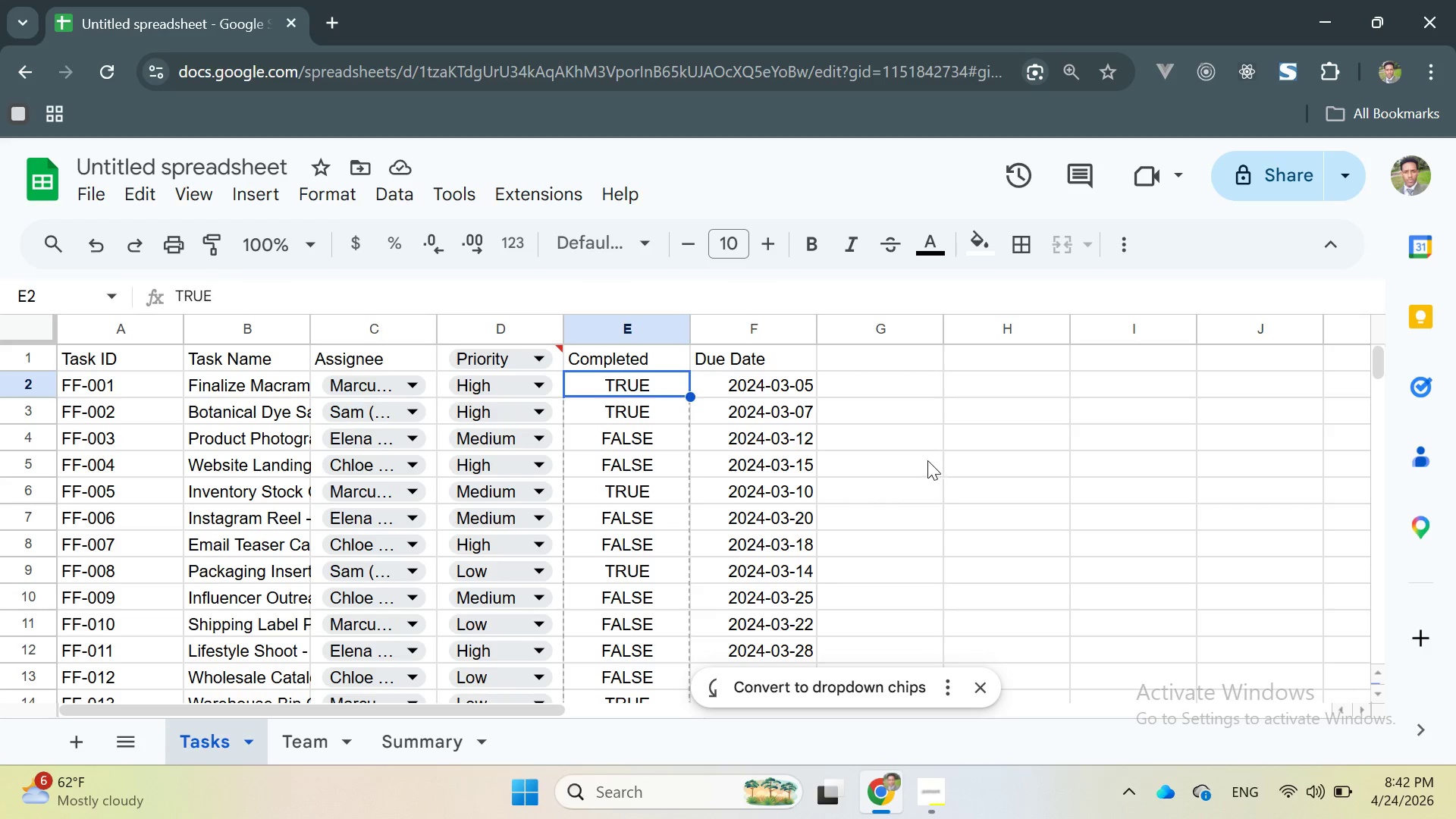 
left_click([924, 458])
 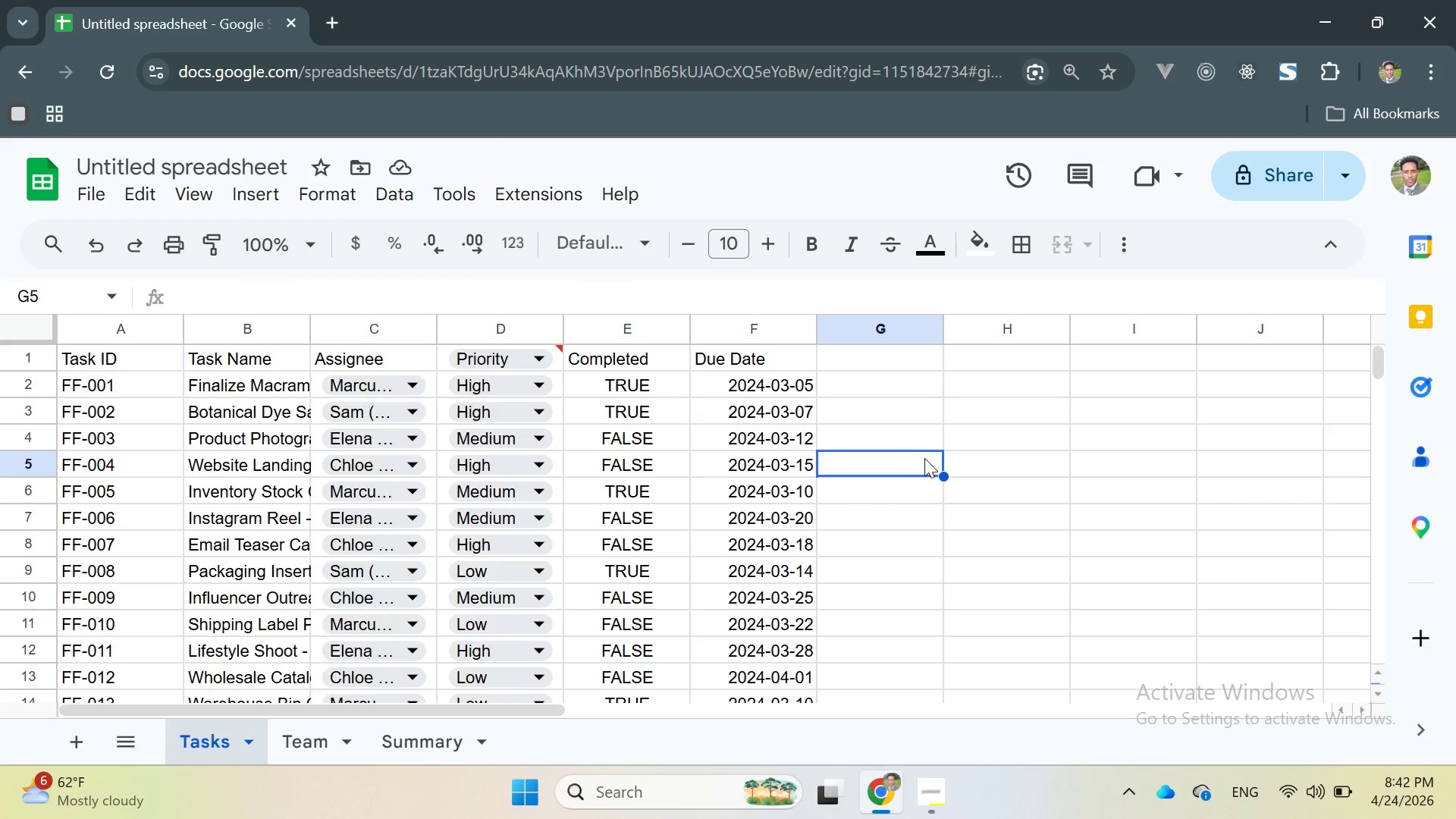 
key(Control+Z)
 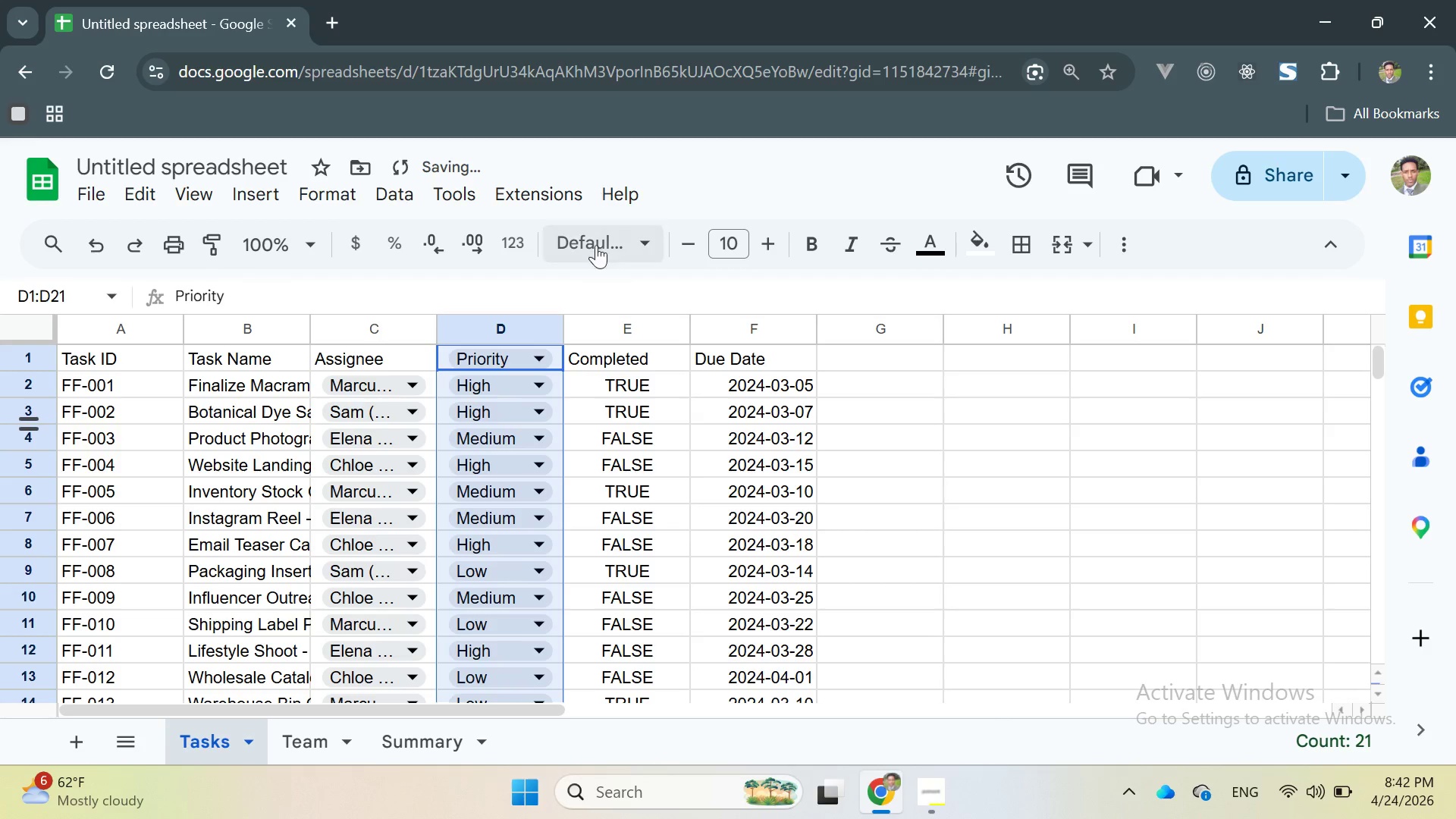 
left_click([896, 422])
 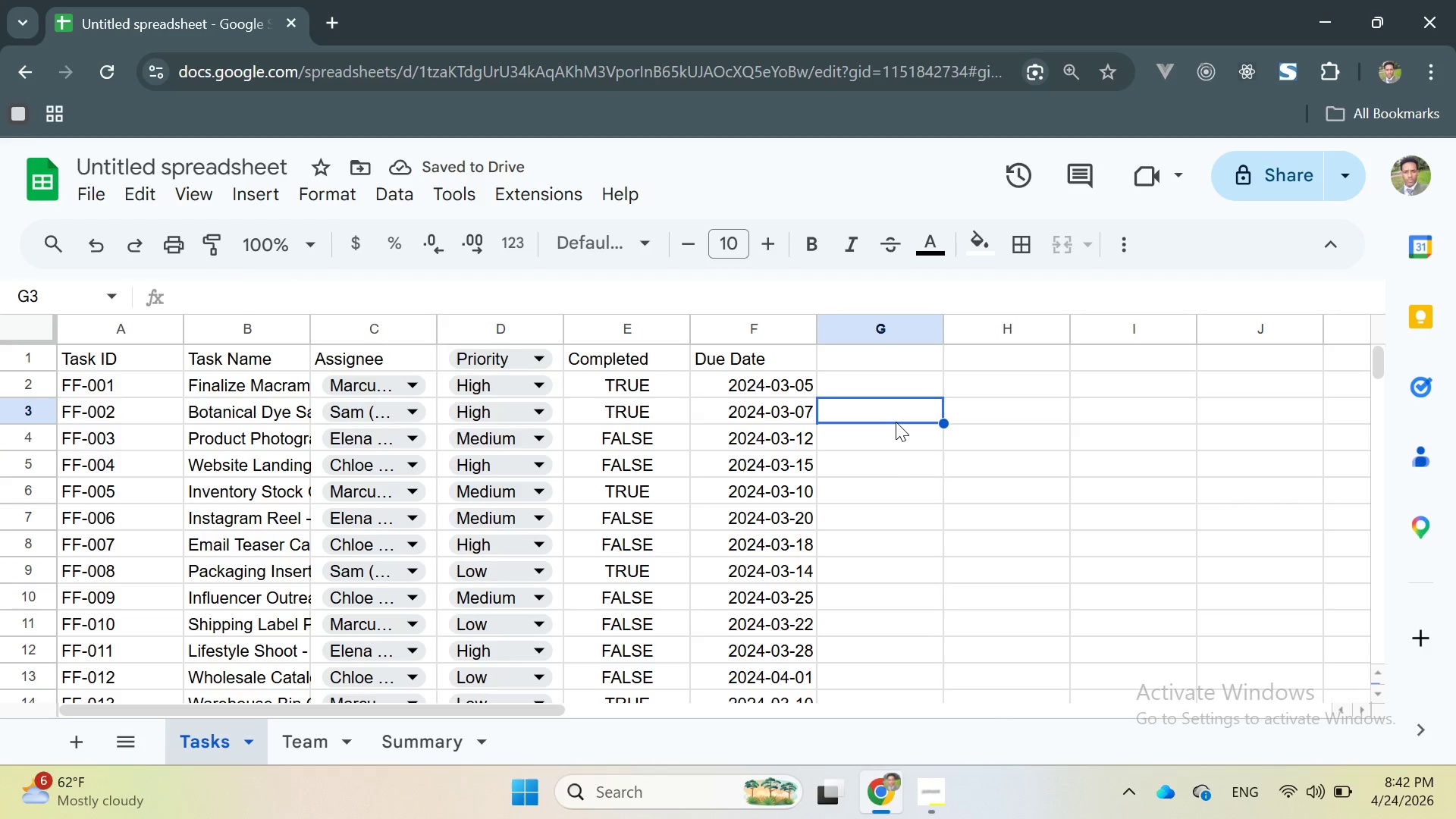 
key(Control+Z)
 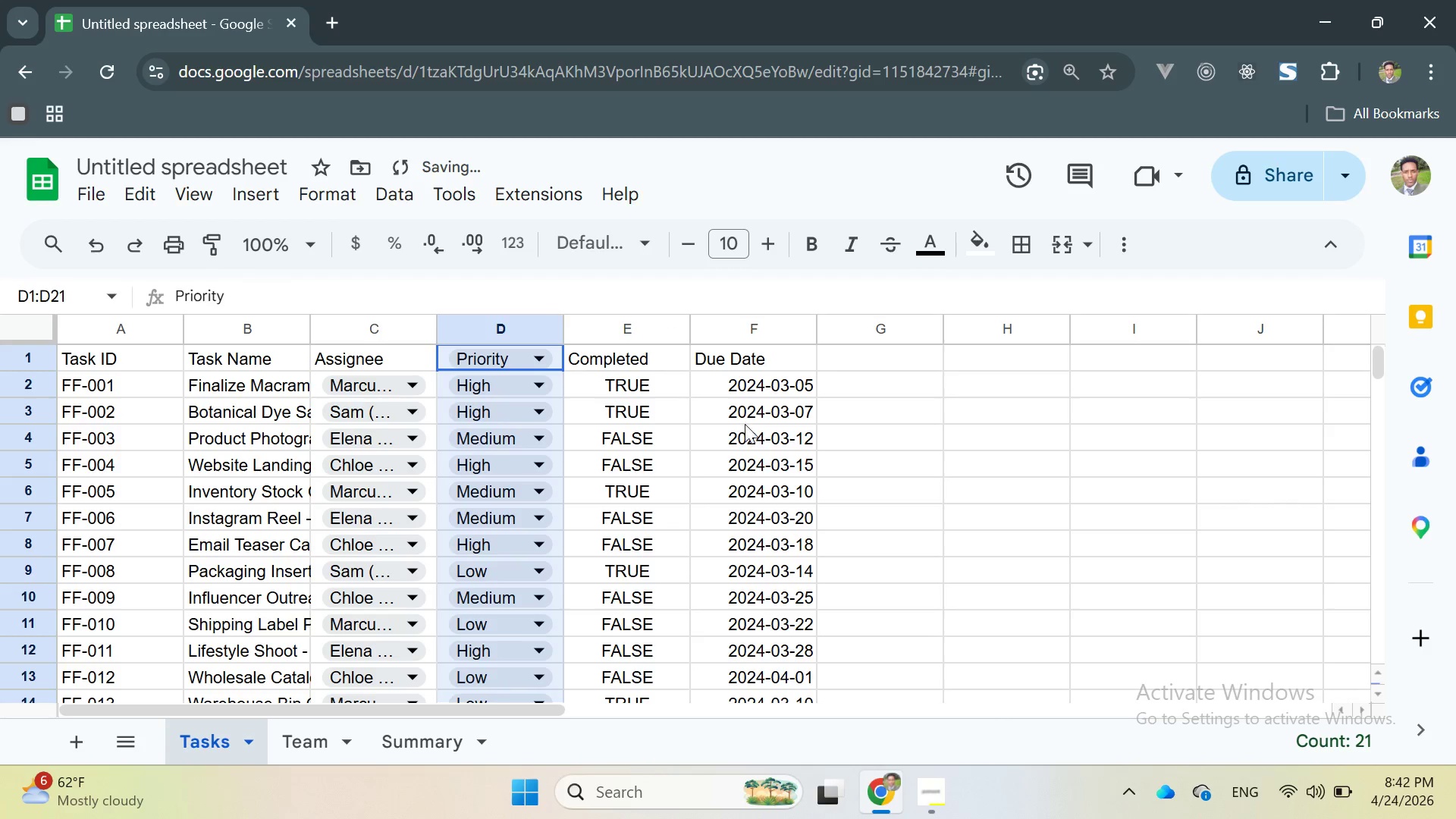 
key(Control+Z)
 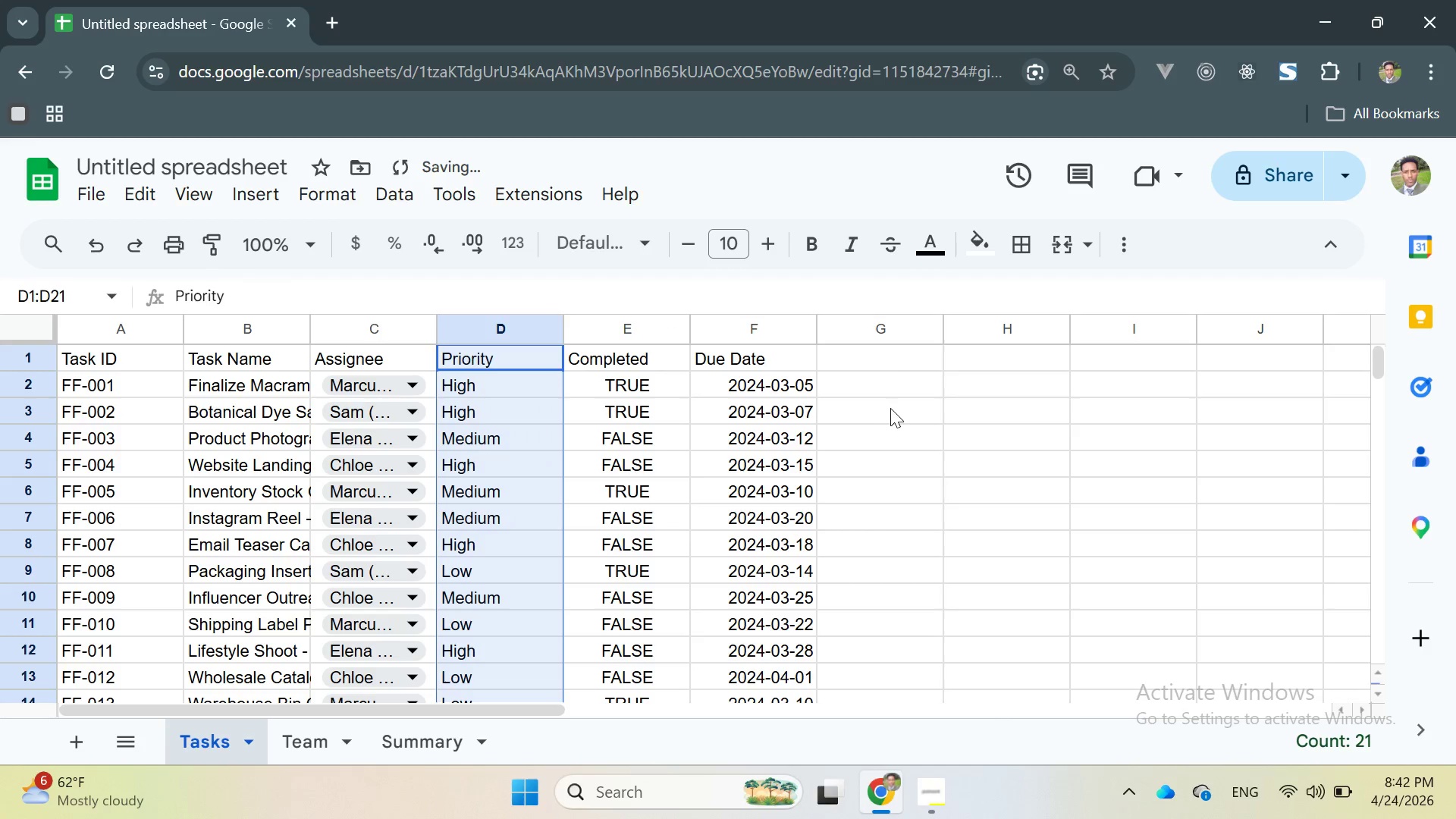 
left_click([892, 395])
 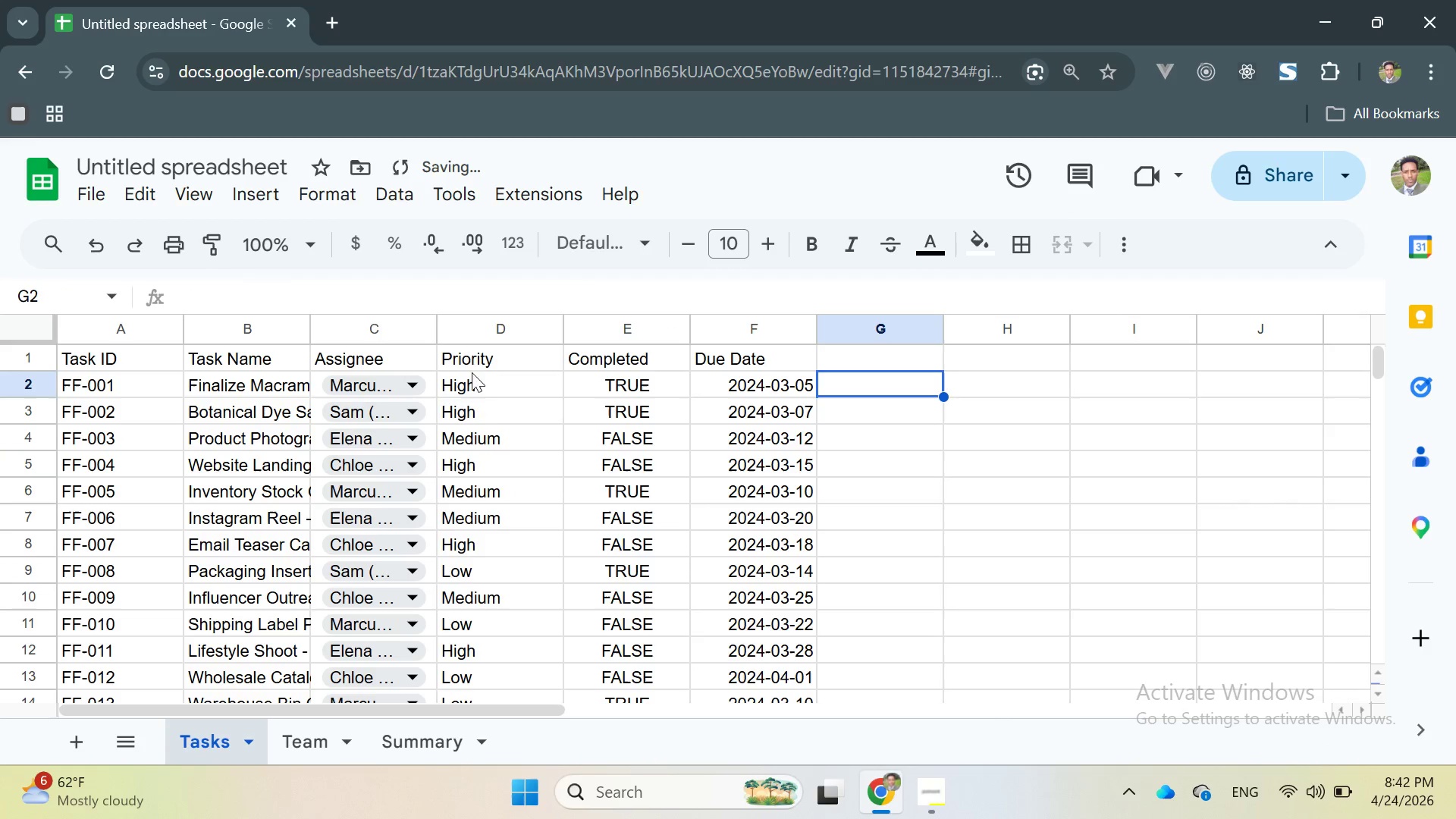 
scroll: coordinate [484, 403], scroll_direction: up, amount: 4.0
 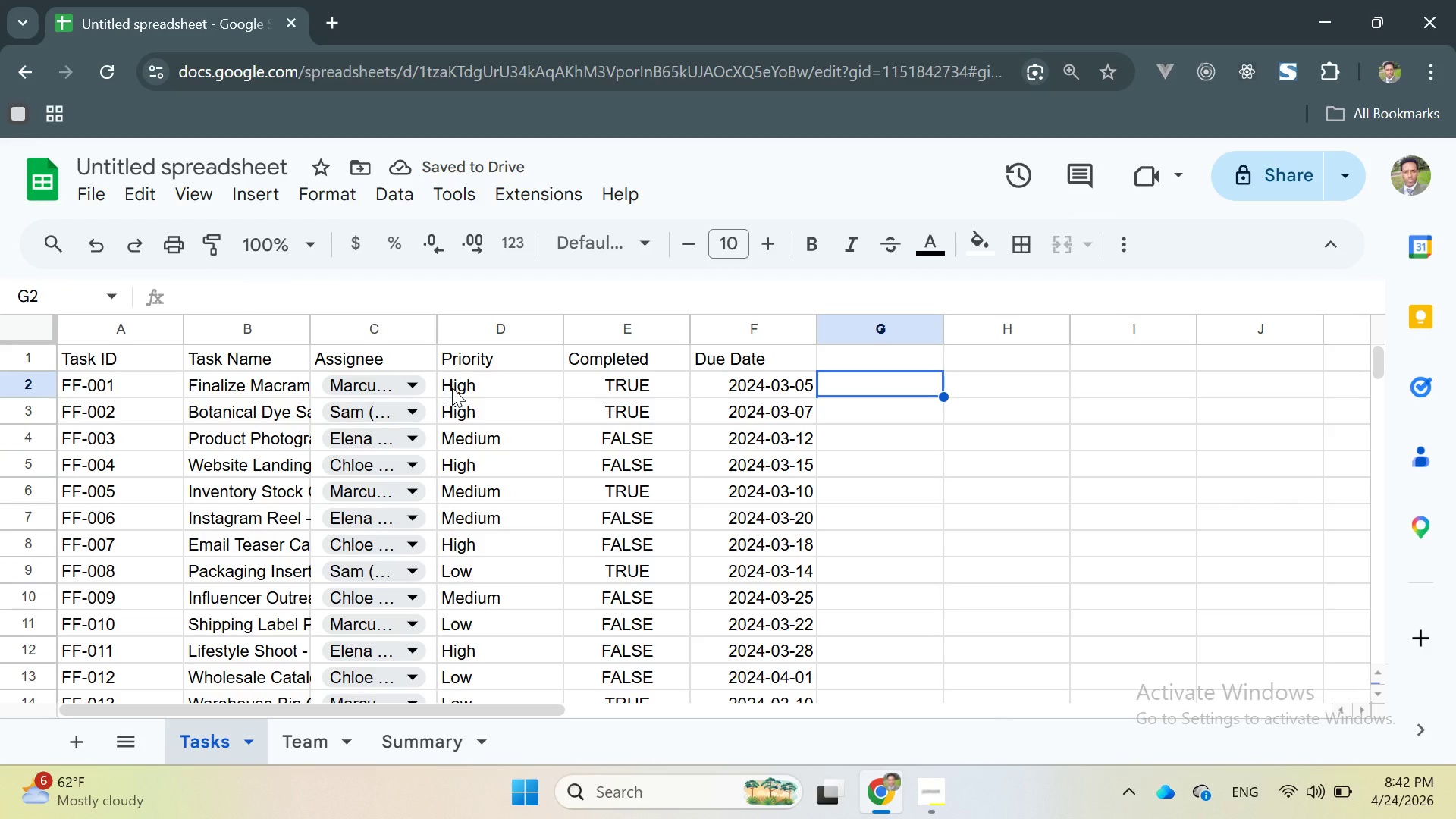 
left_click_drag(start_coordinate=[452, 388], to_coordinate=[482, 632])
 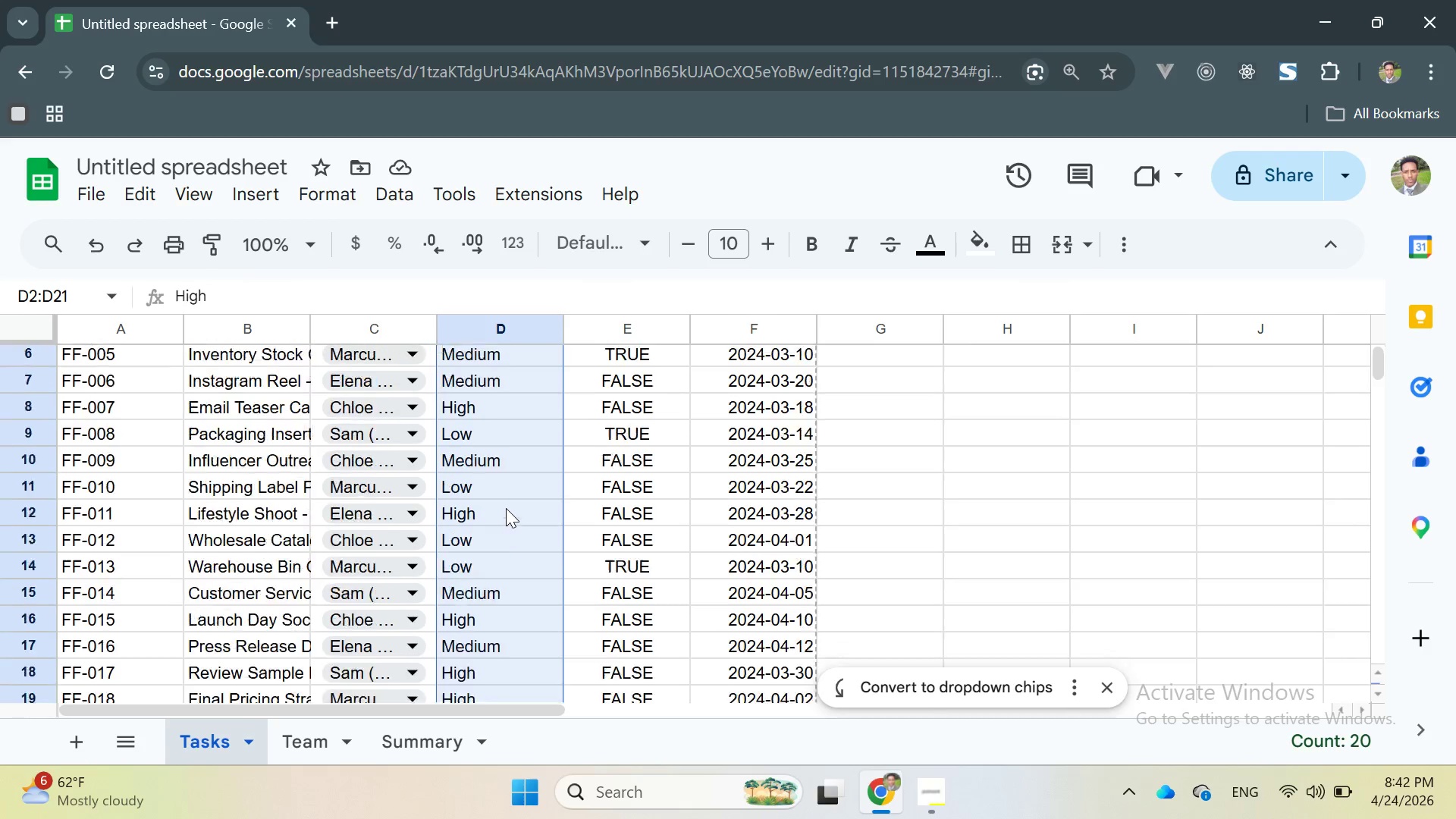 
scroll: coordinate [515, 484], scroll_direction: up, amount: 6.0
 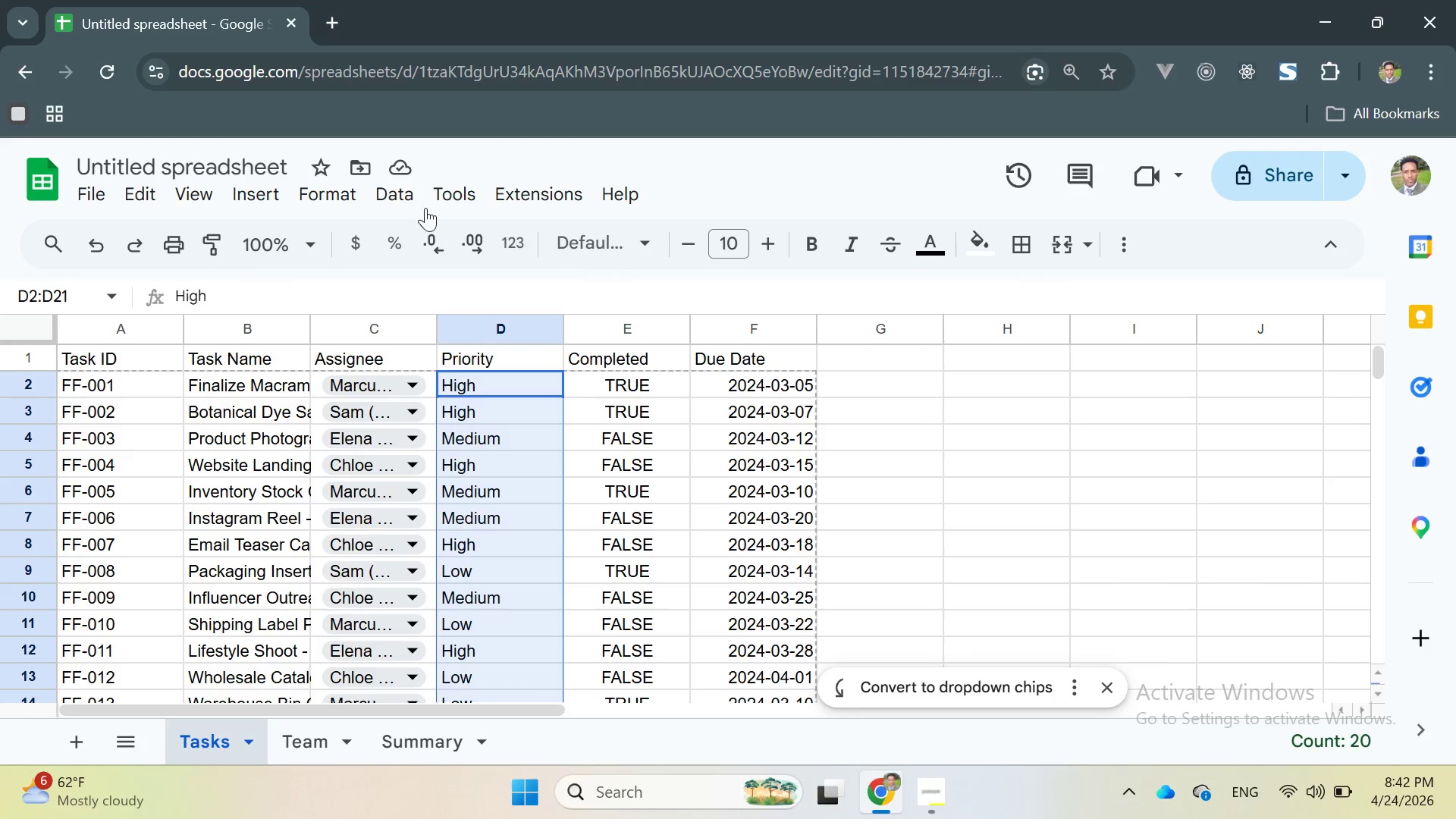 
left_click([391, 198])
 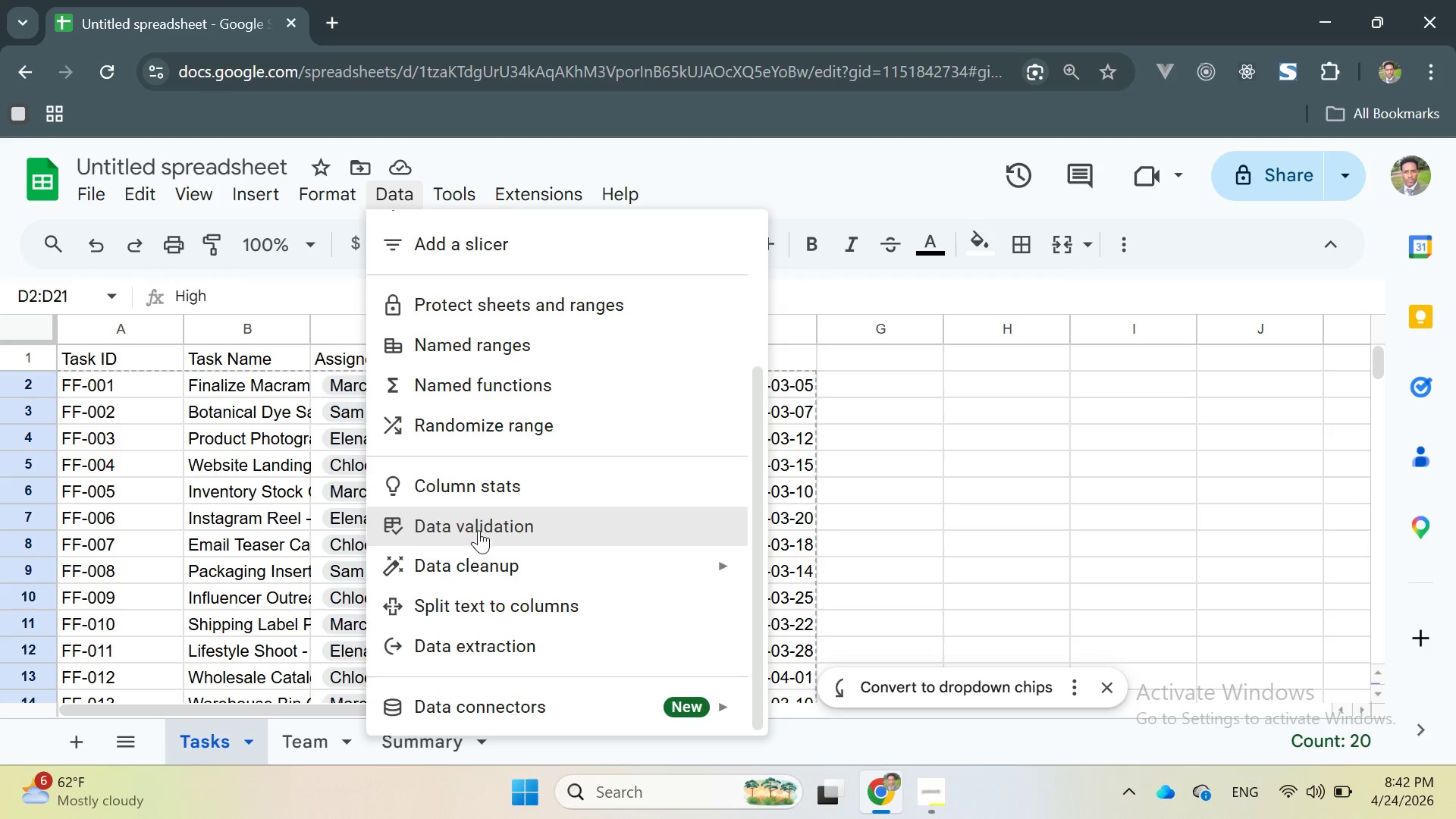 
left_click([472, 522])
 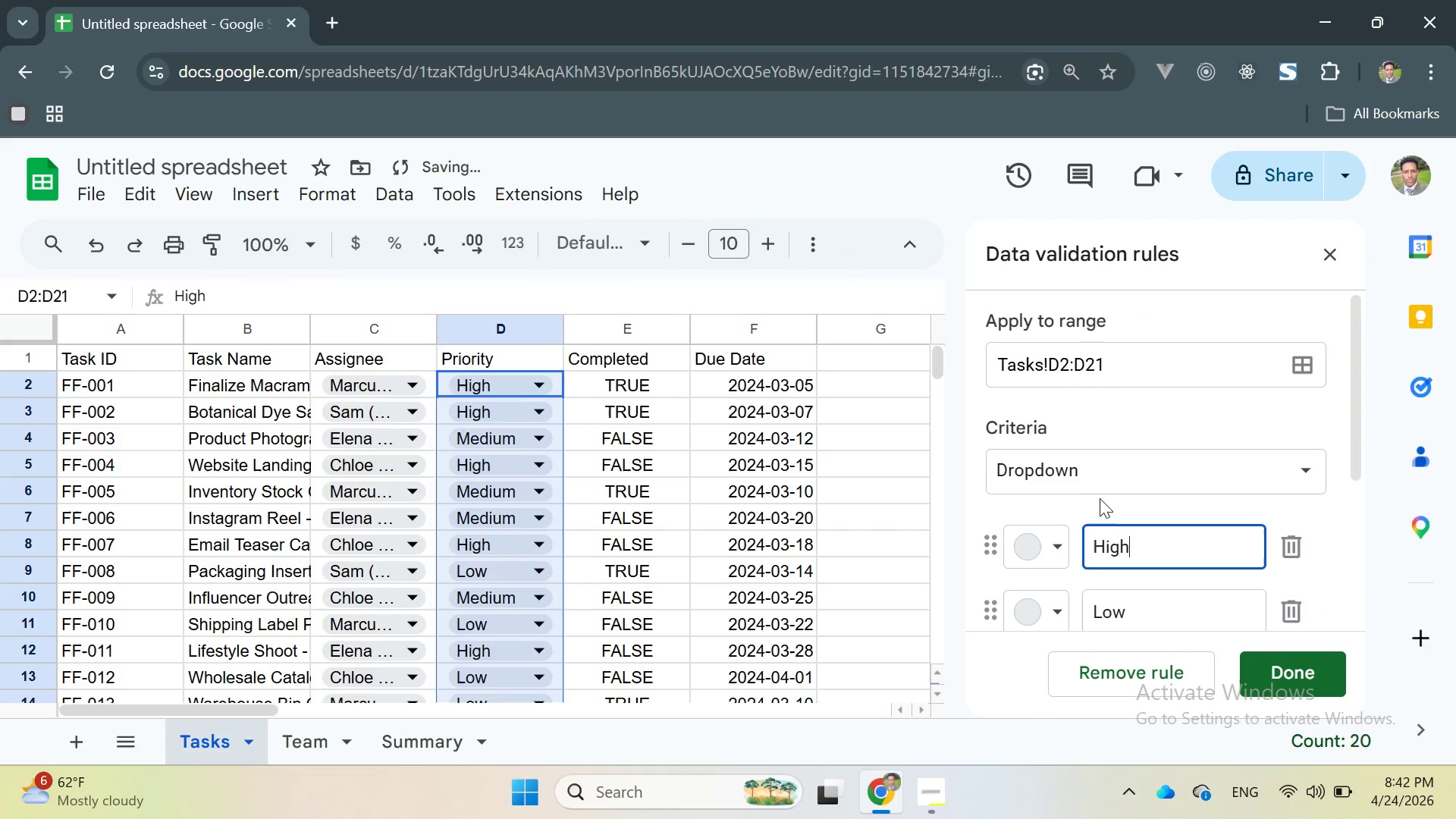 
scroll: coordinate [1160, 506], scroll_direction: none, amount: 0.0
 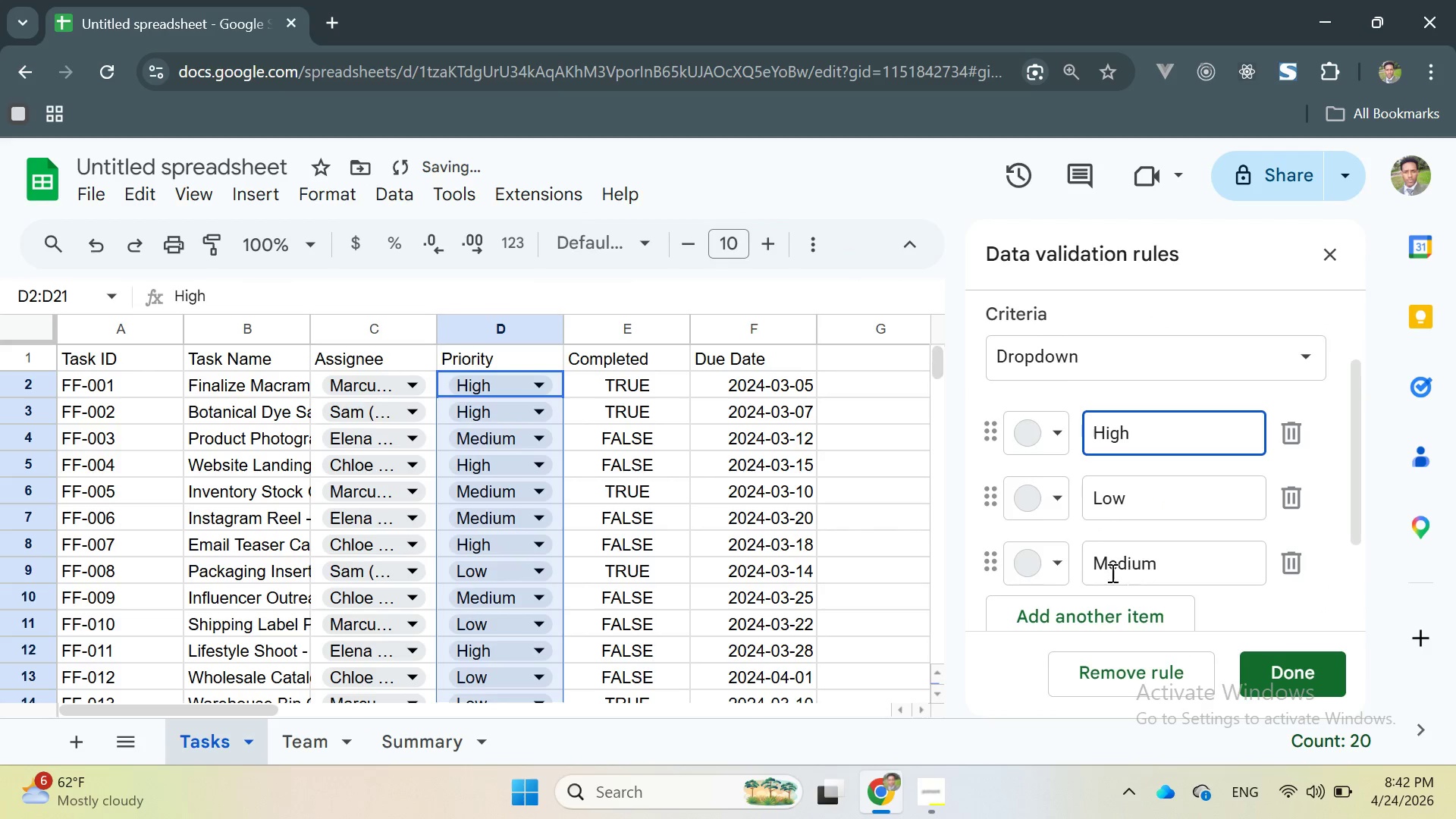 
mouse_move([984, 554])
 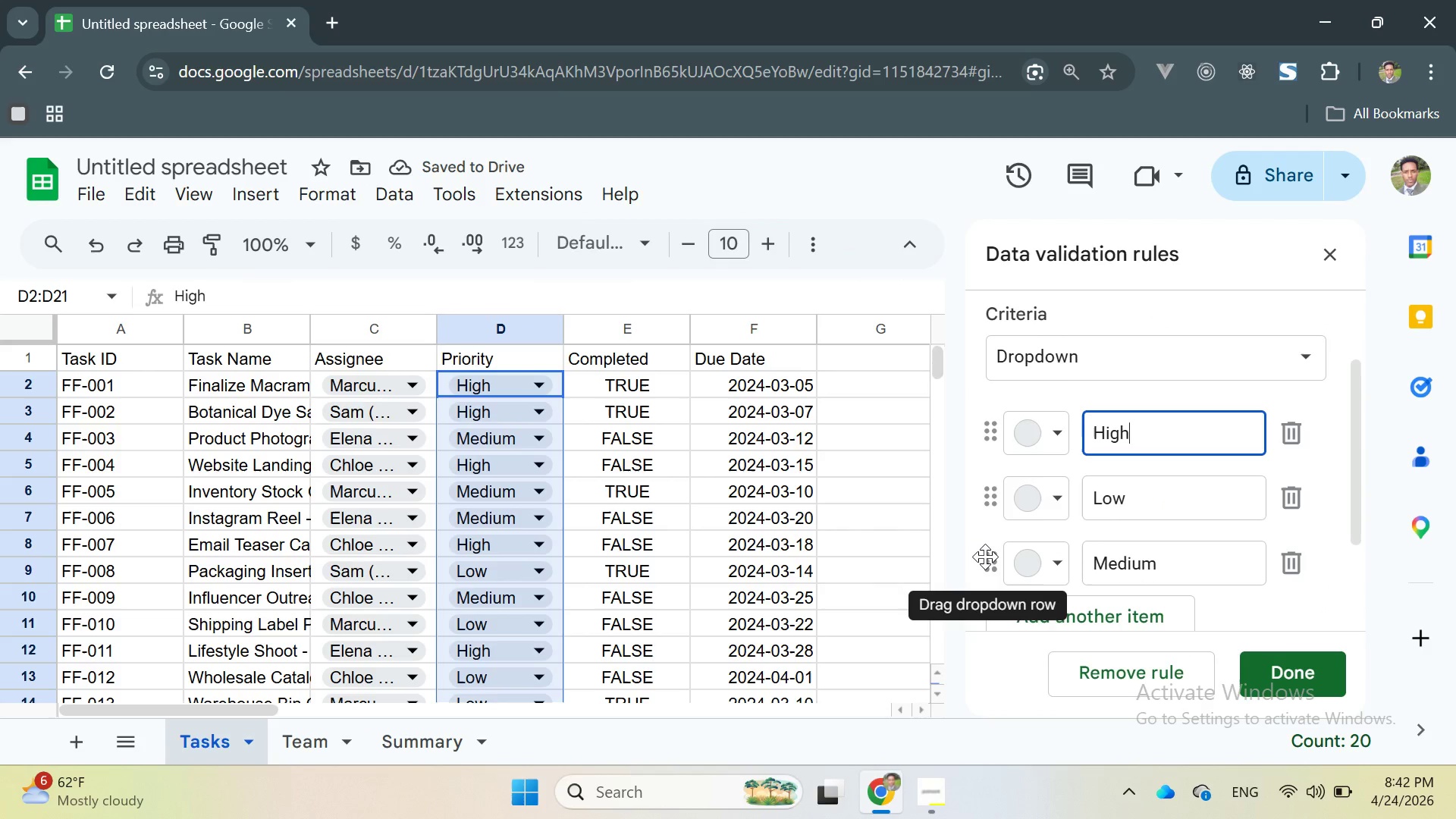 
left_click_drag(start_coordinate=[985, 557], to_coordinate=[984, 500])
 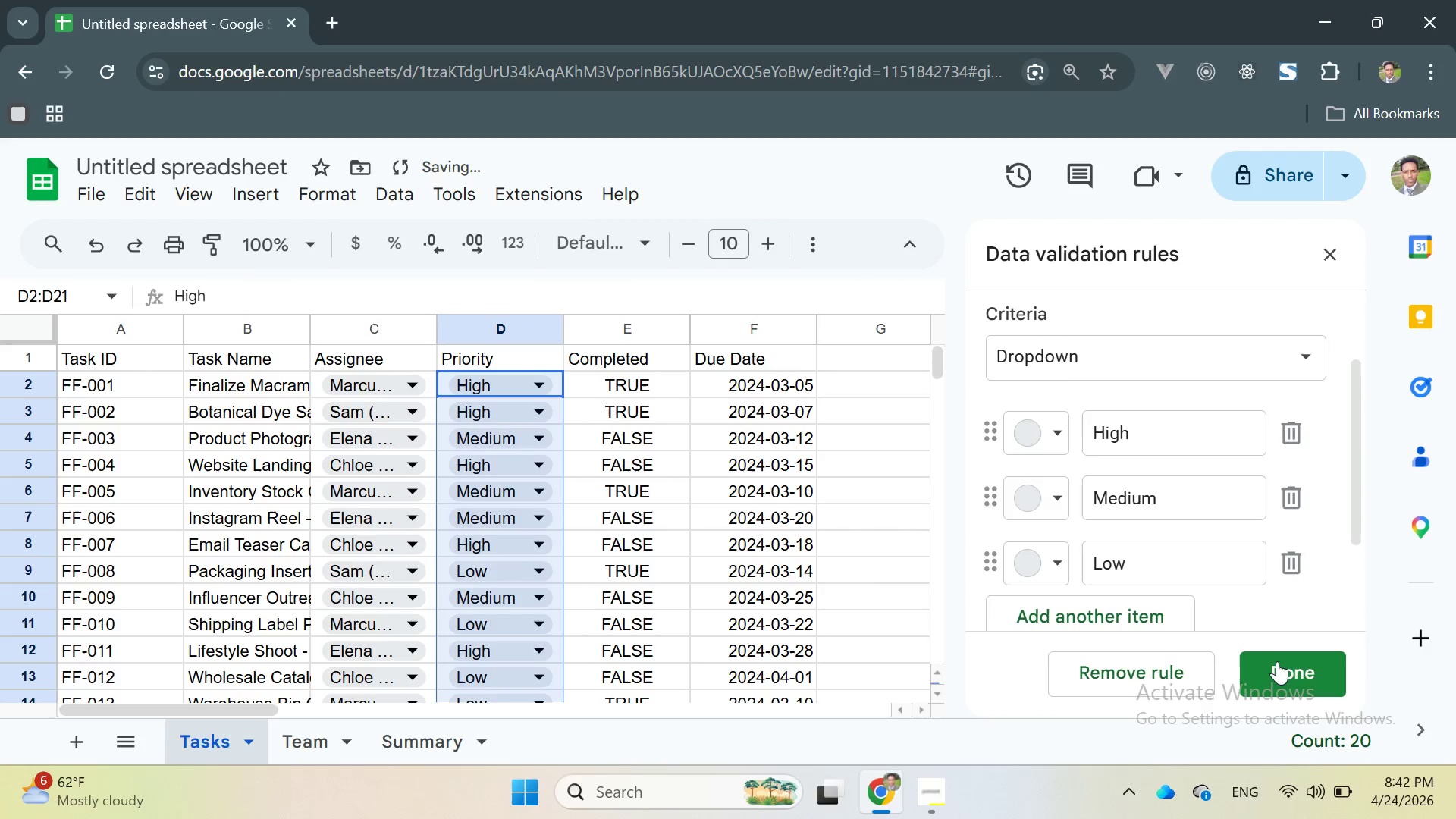 
left_click([1279, 673])
 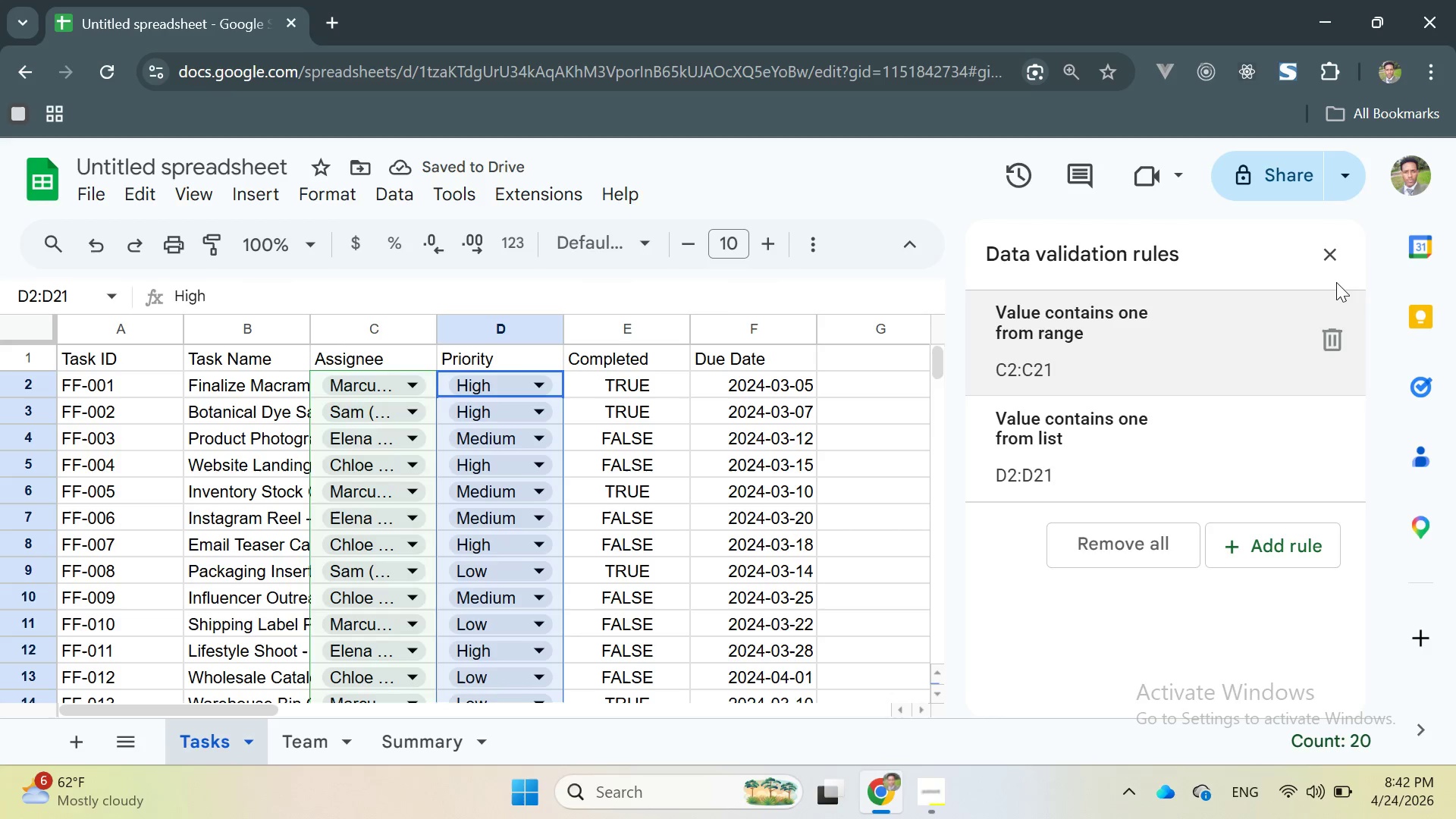 
left_click([1334, 248])
 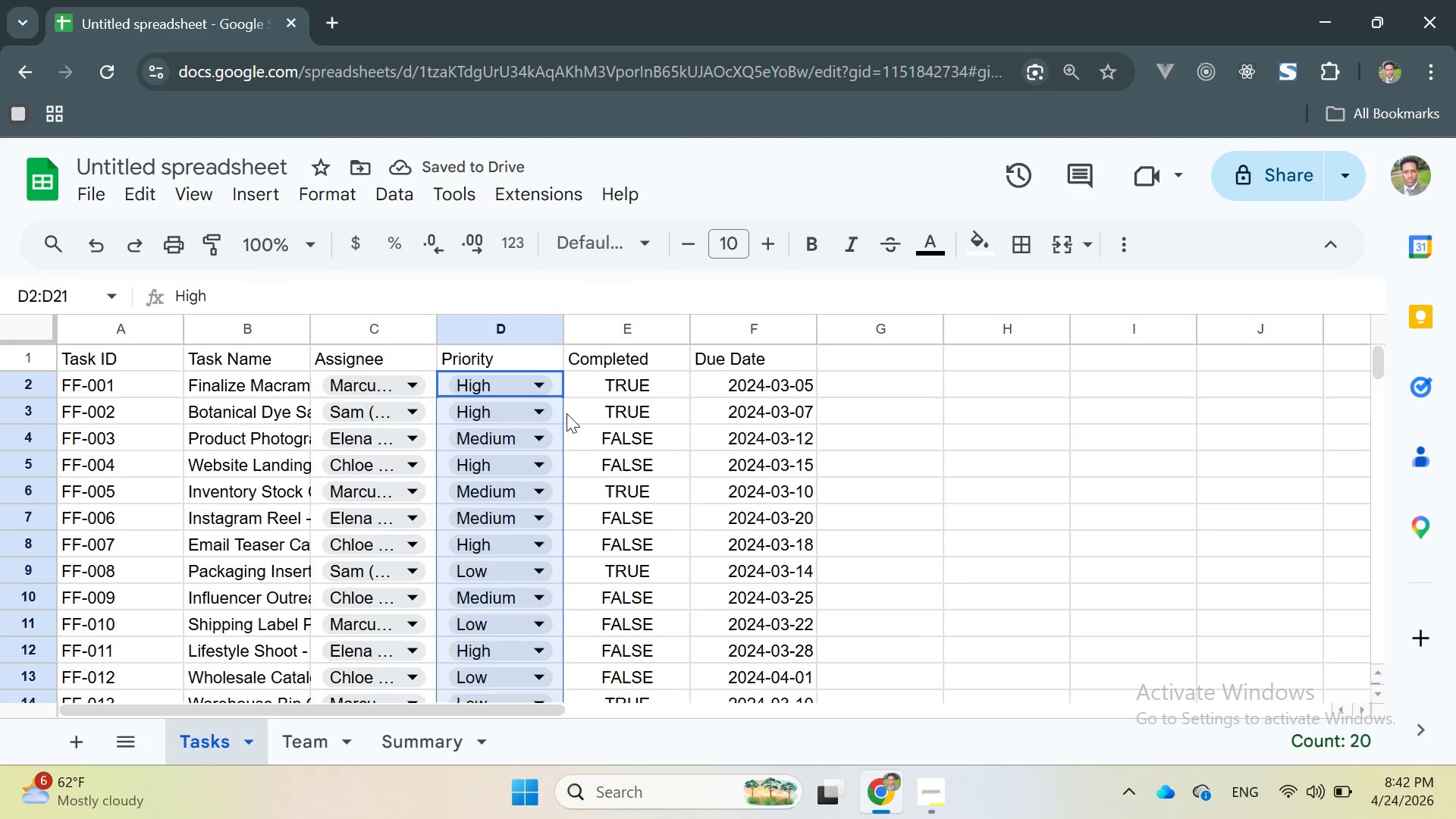 
scroll: coordinate [553, 413], scroll_direction: up, amount: 3.0
 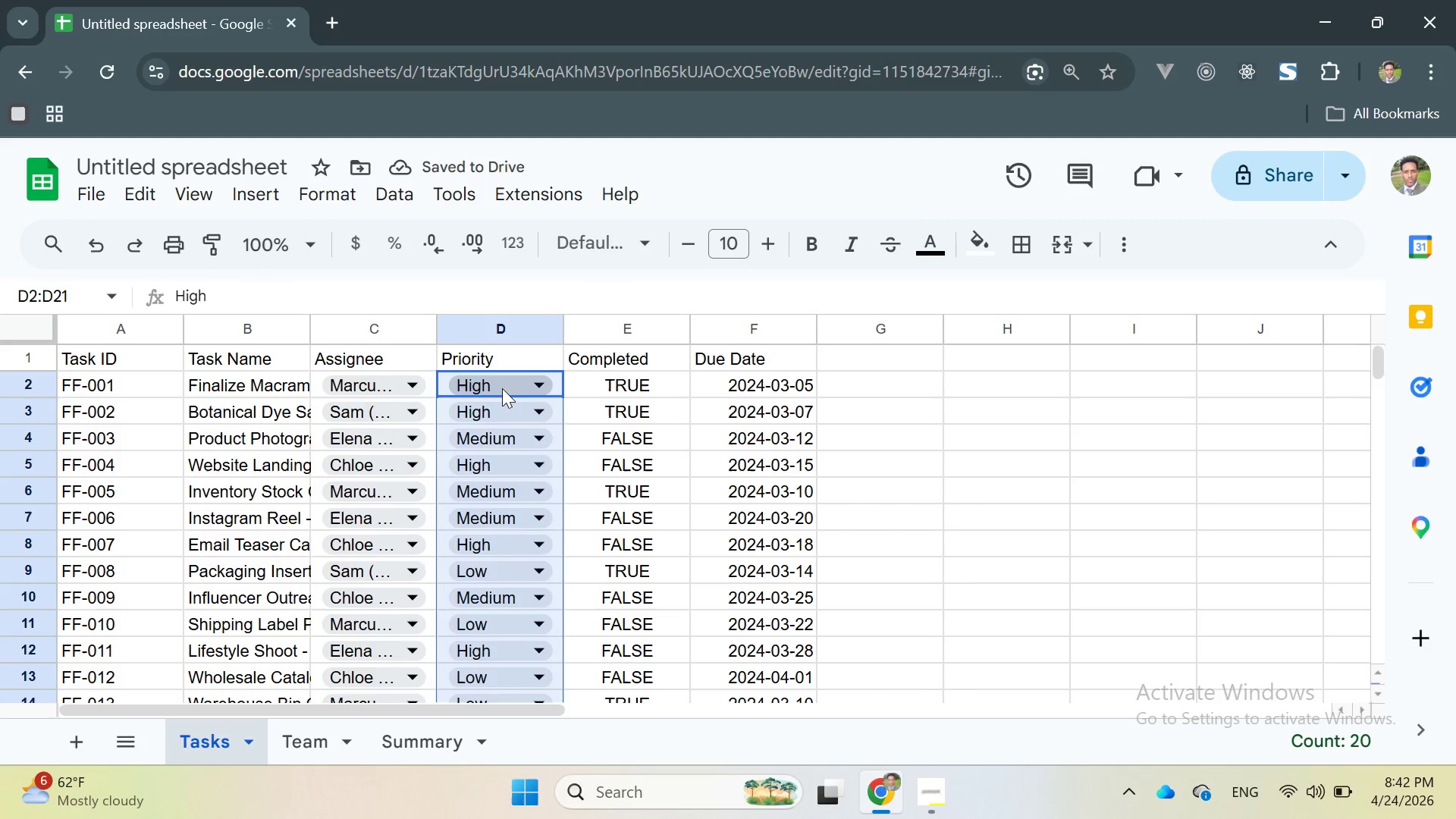 
left_click([501, 387])
 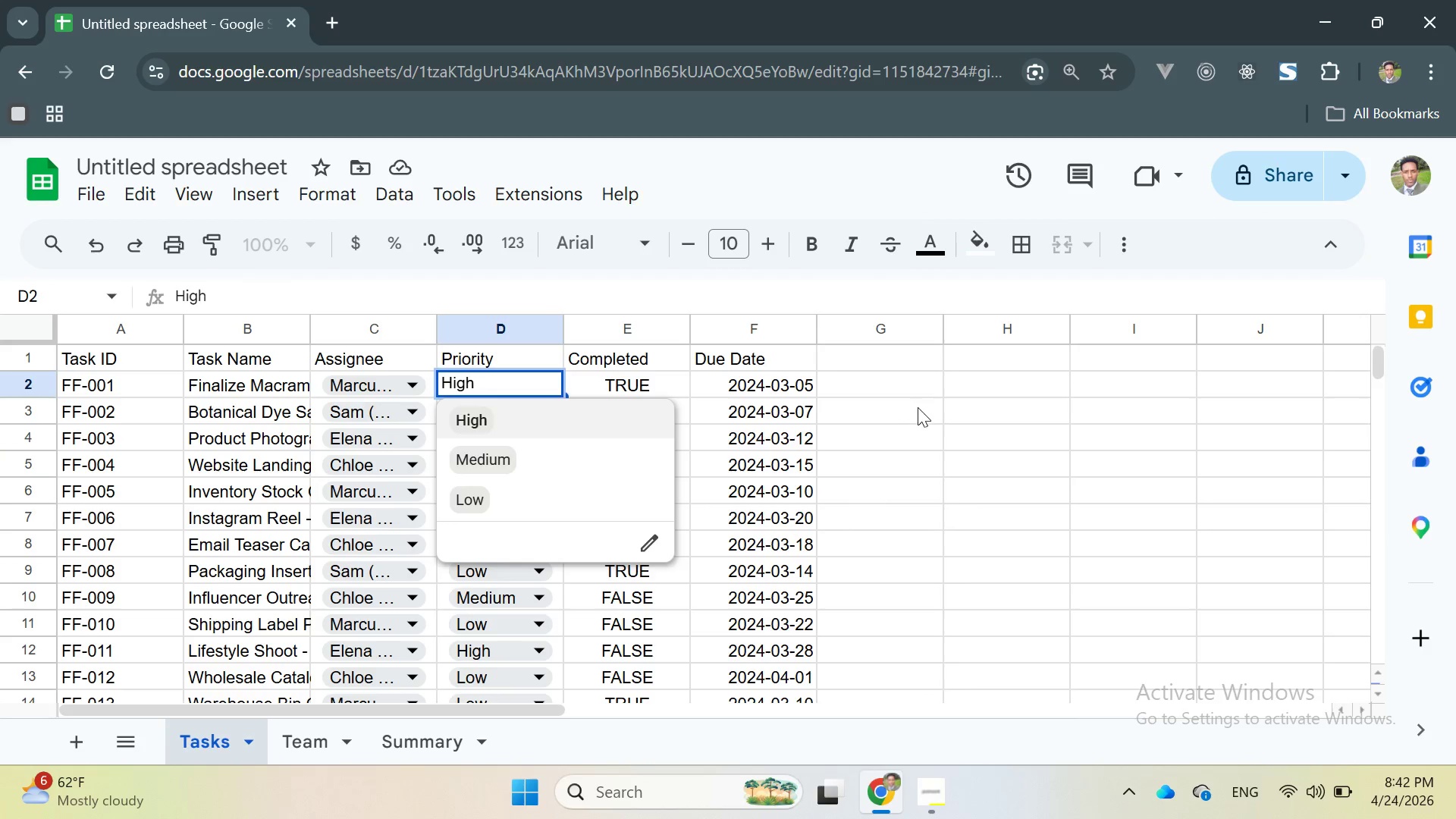 
left_click([940, 417])
 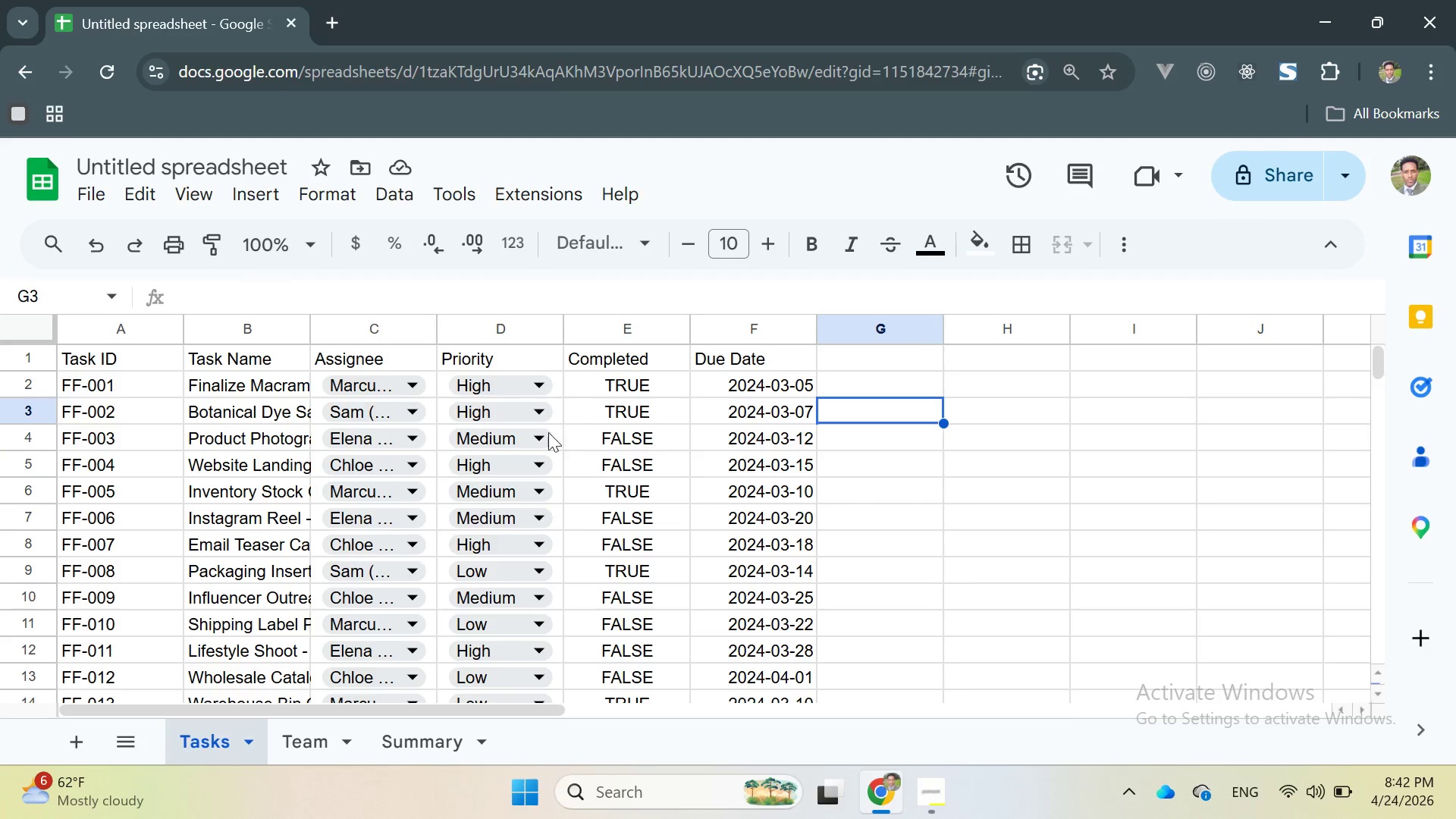 
left_click([517, 431])
 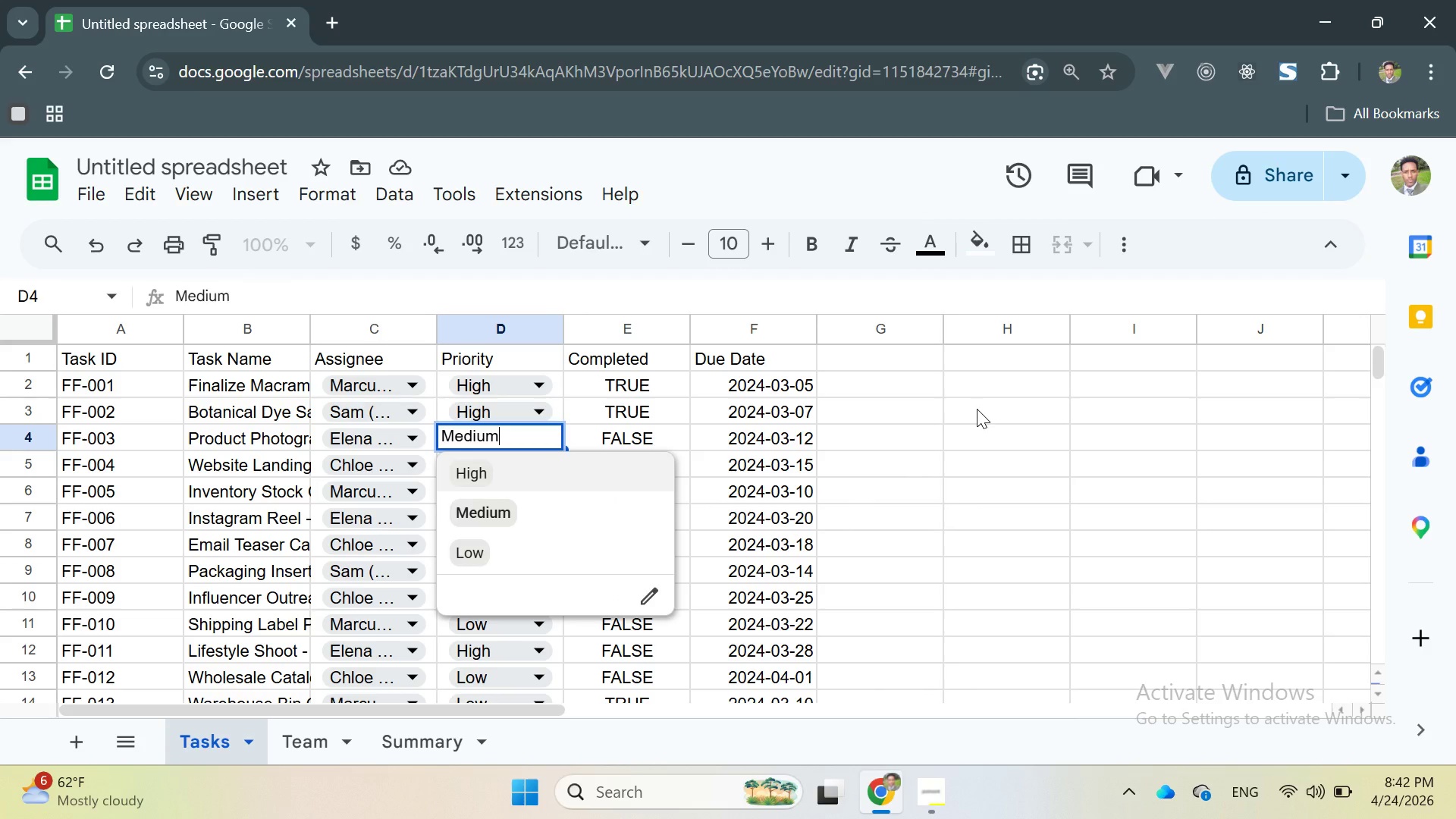 
left_click([977, 409])
 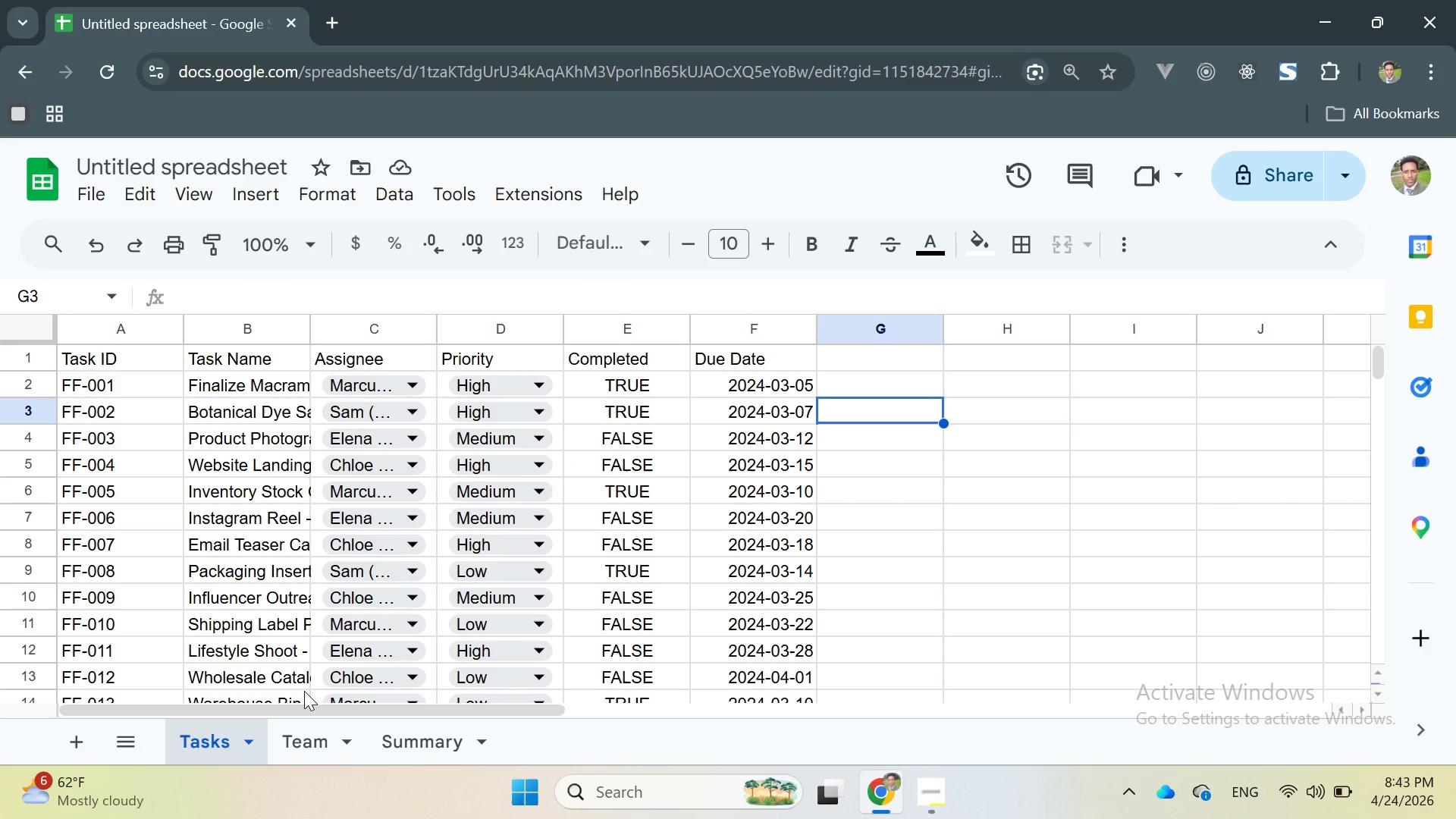 
wait(36.86)
 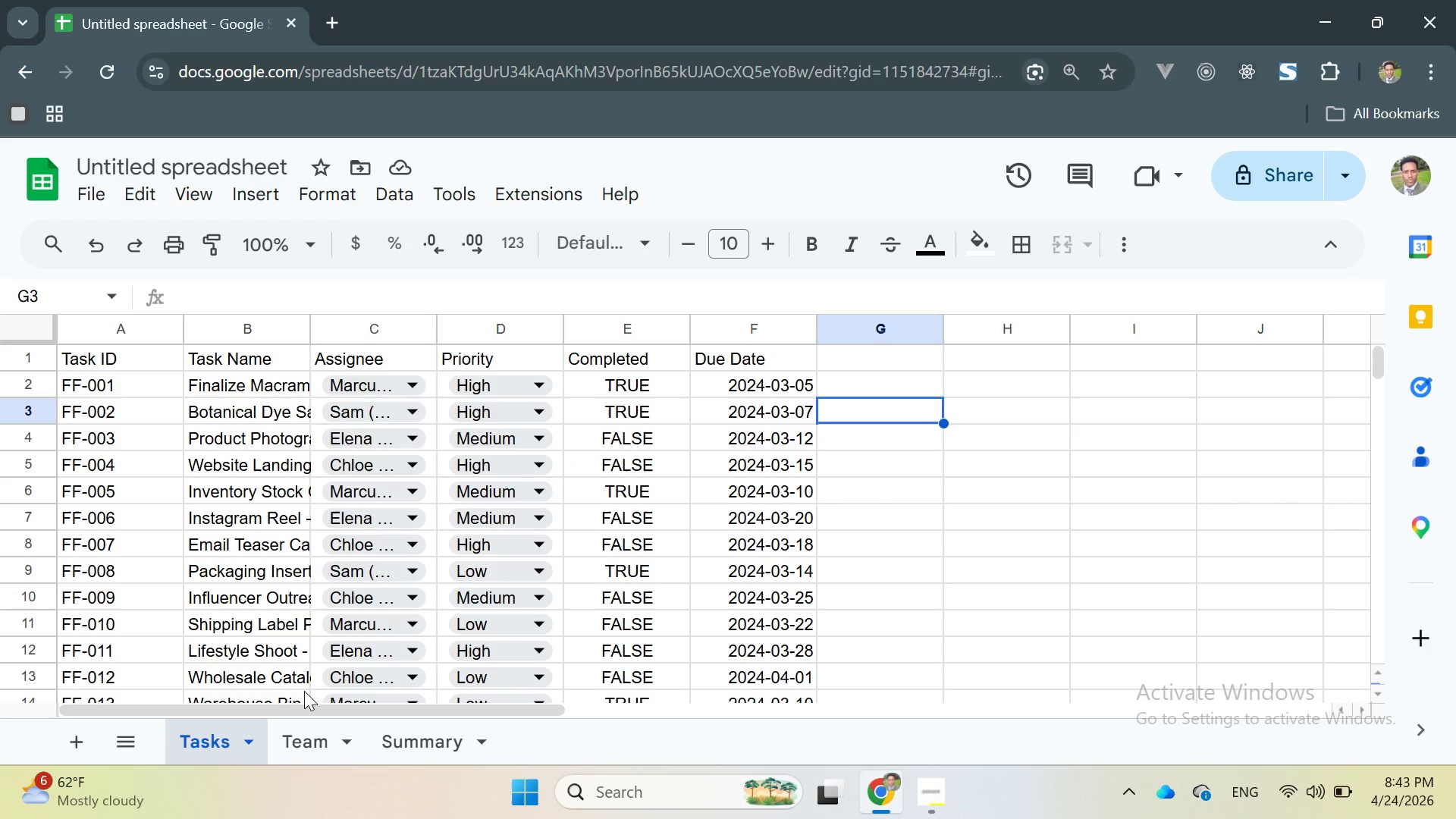 
left_click_drag(start_coordinate=[444, 382], to_coordinate=[494, 530])
 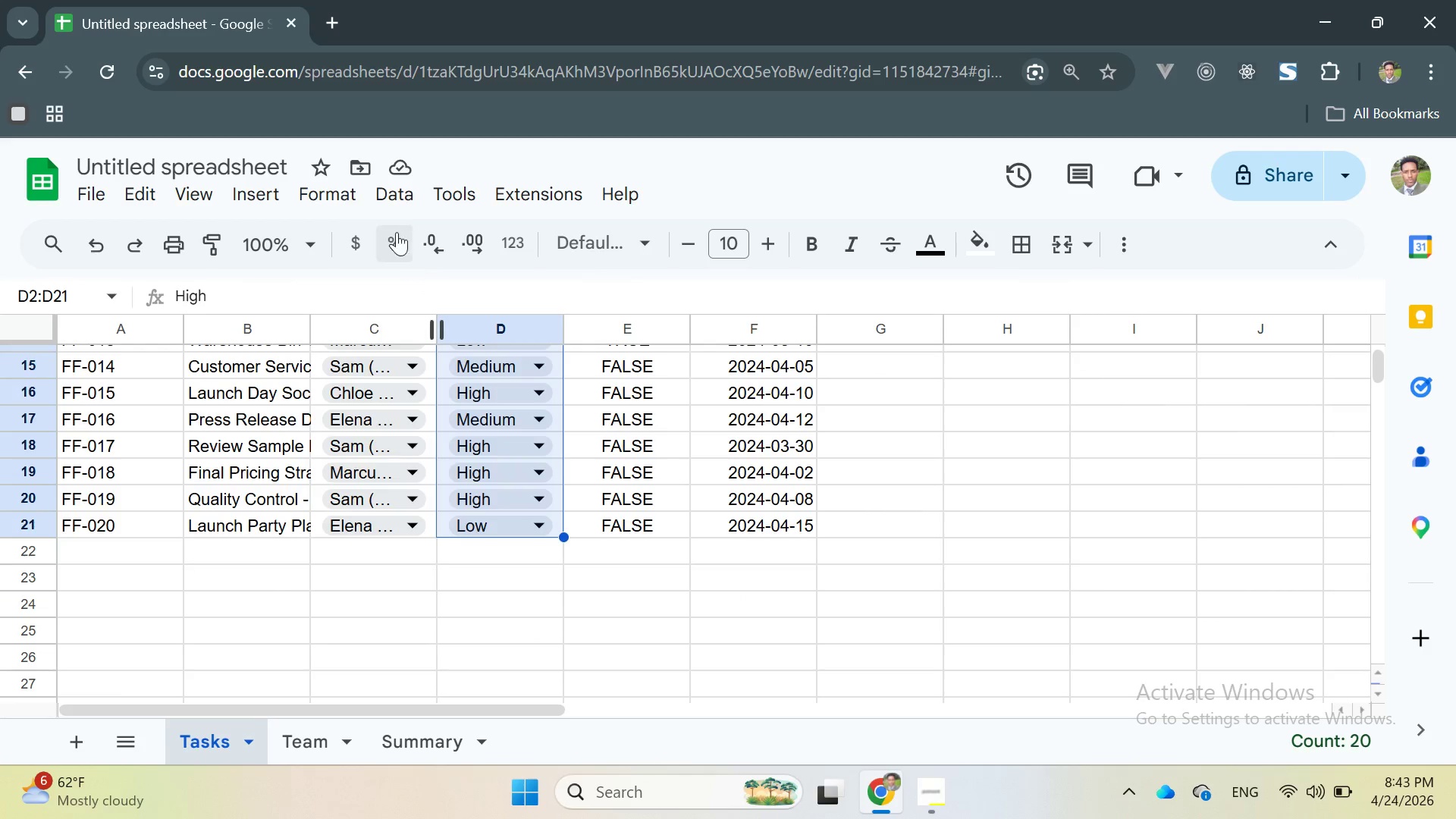 
left_click([345, 205])
 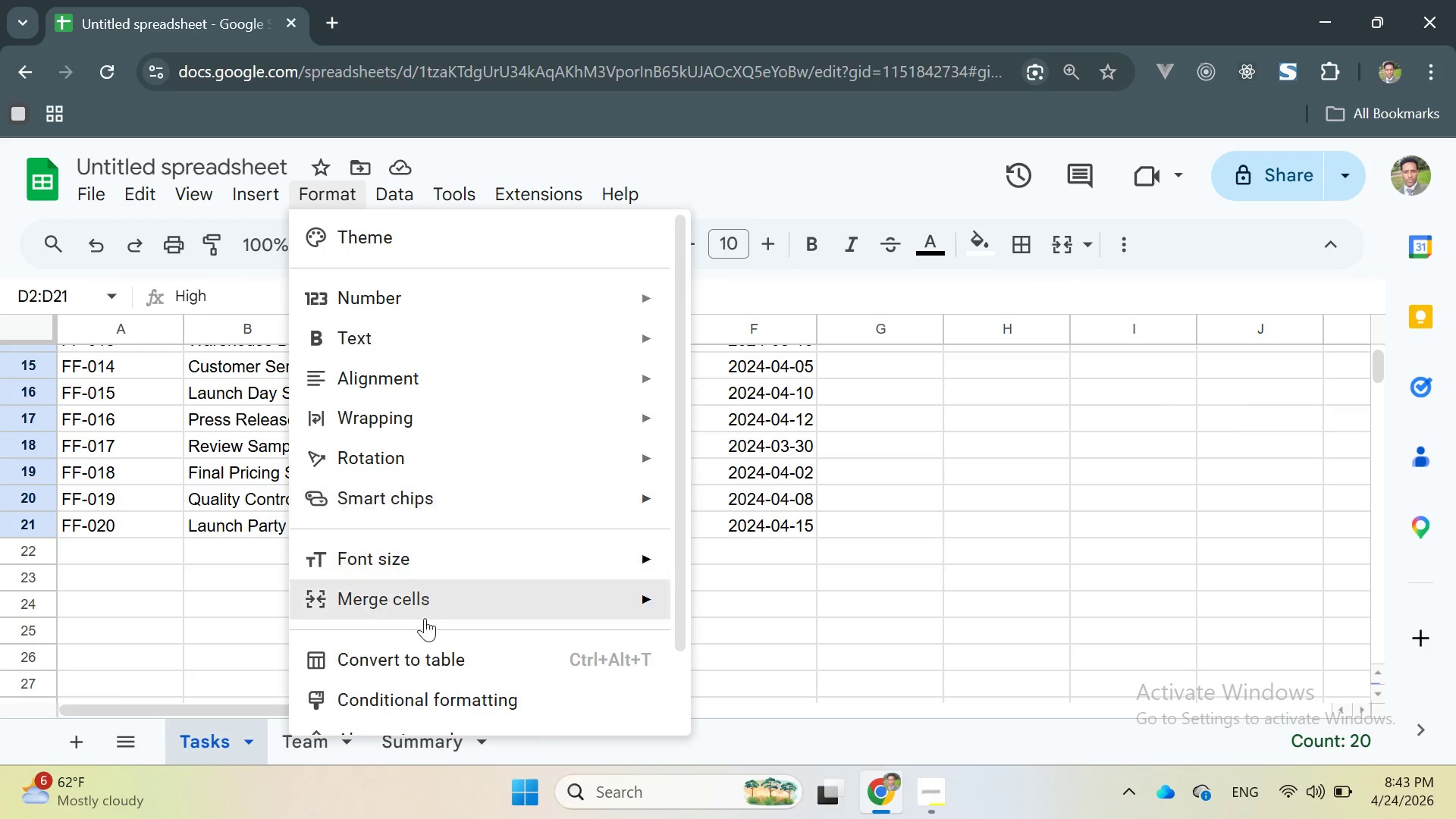 
left_click([428, 706])
 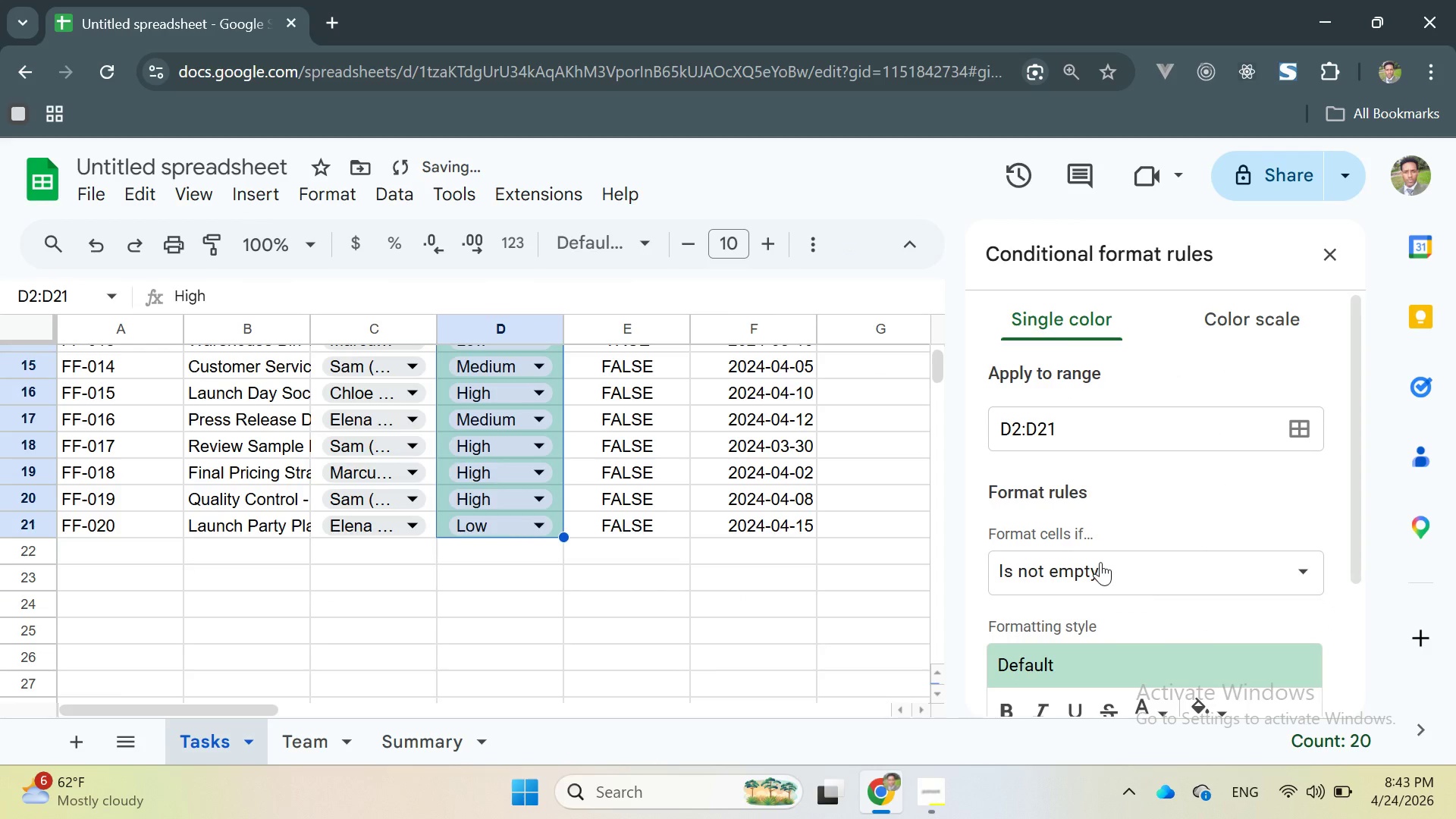 
left_click([1097, 570])
 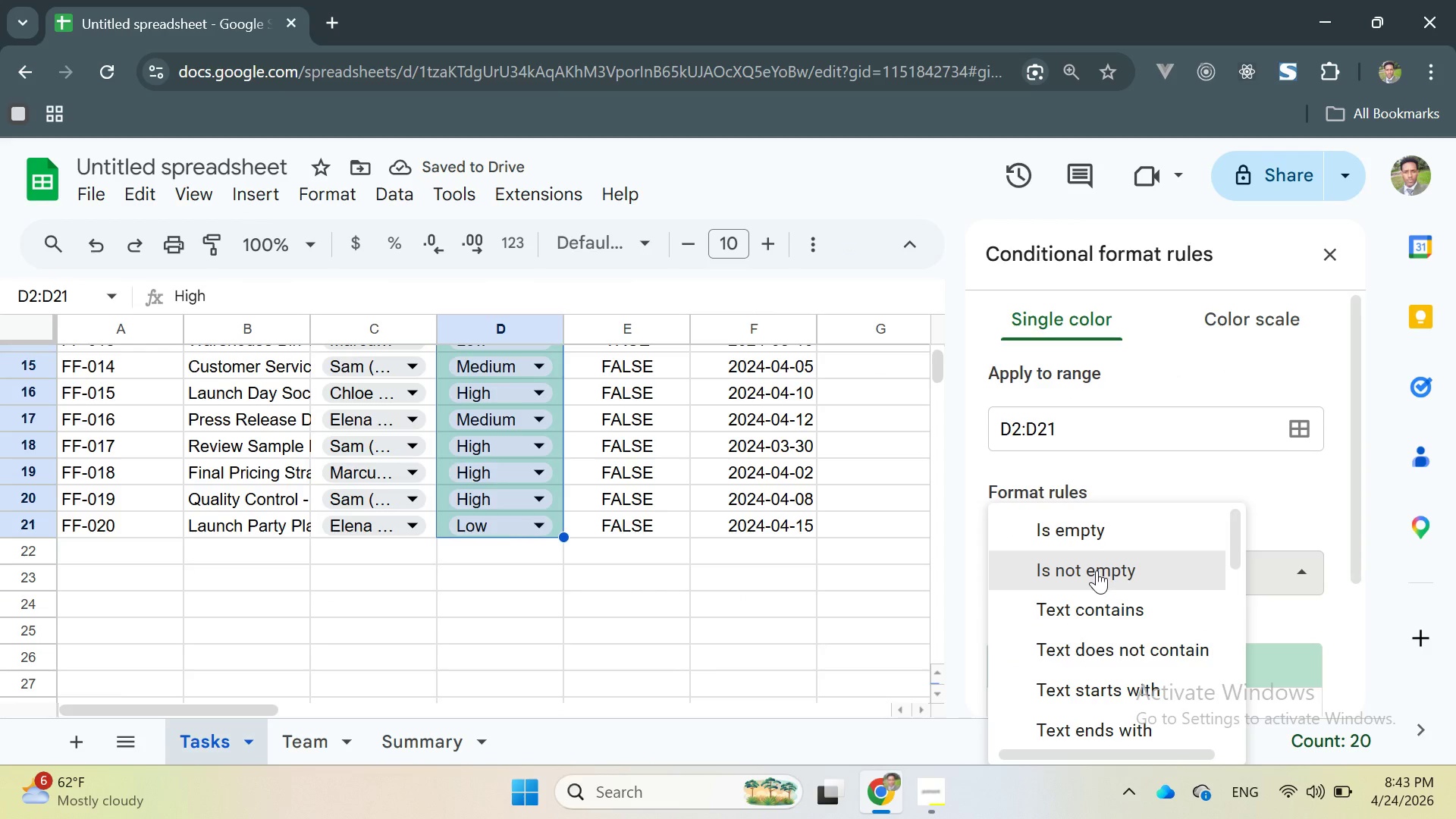 
scroll: coordinate [1097, 573], scroll_direction: down, amount: 1.0
 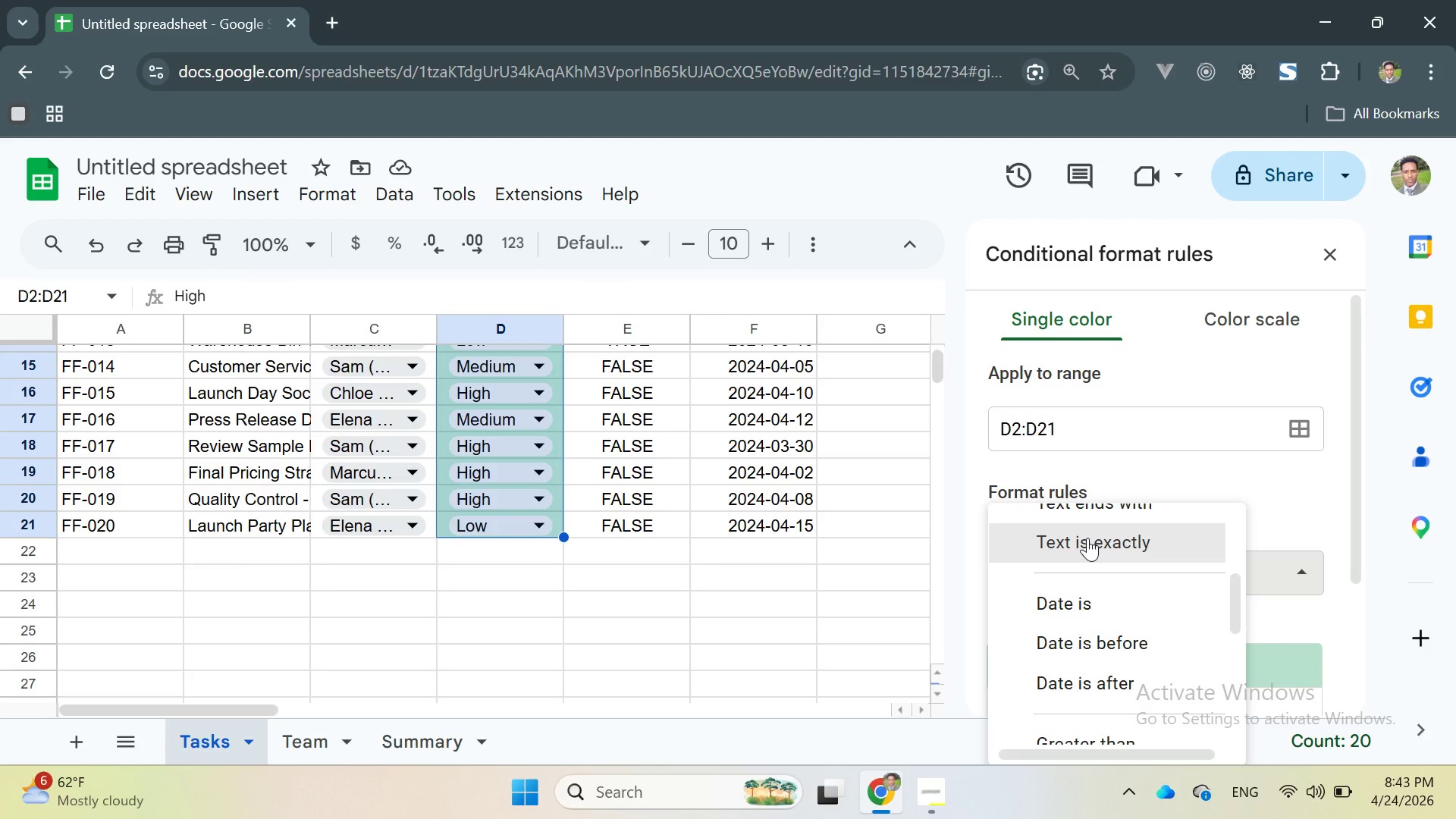 
left_click([1088, 539])
 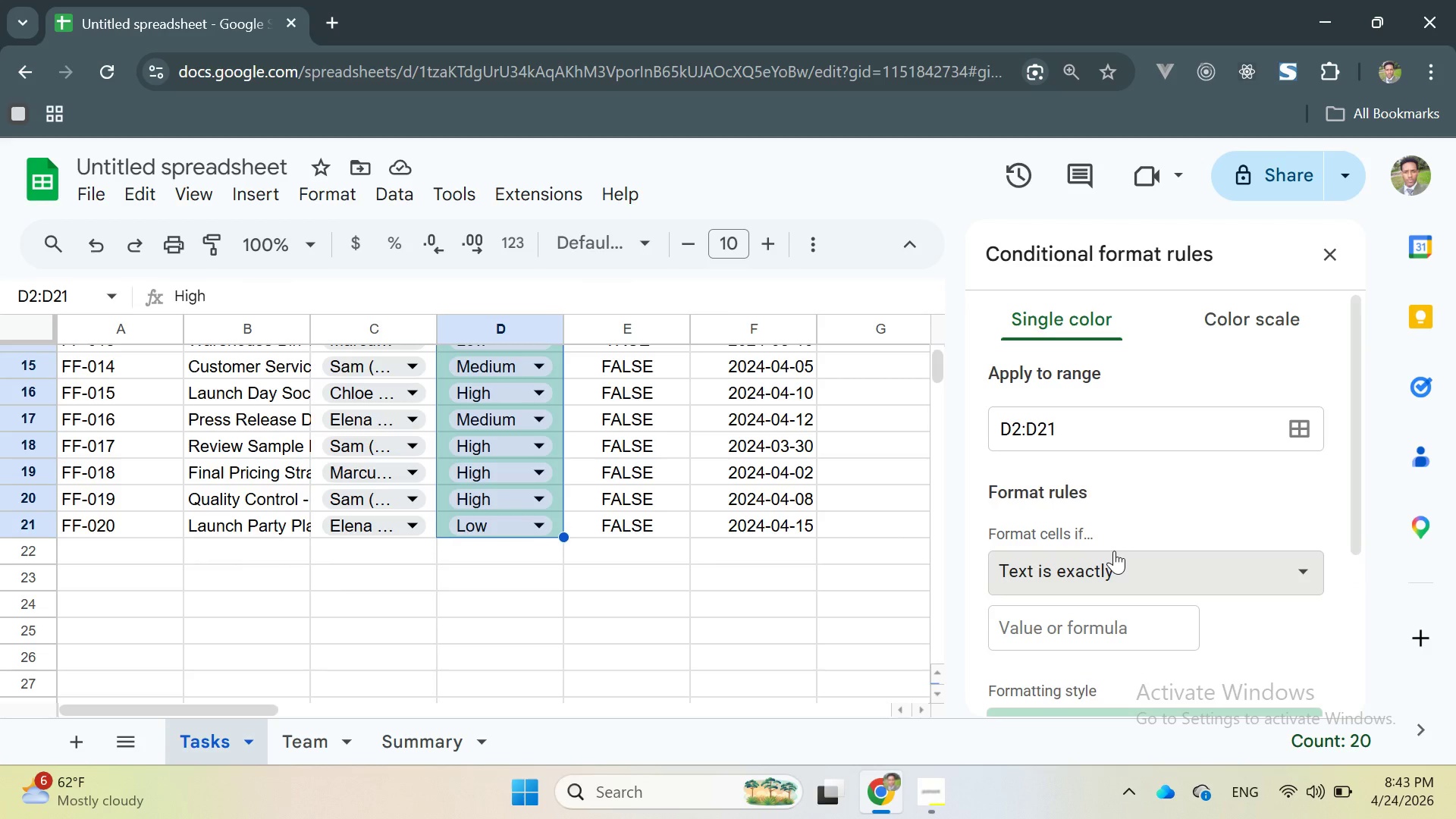 
scroll: coordinate [1166, 541], scroll_direction: down, amount: 1.0
 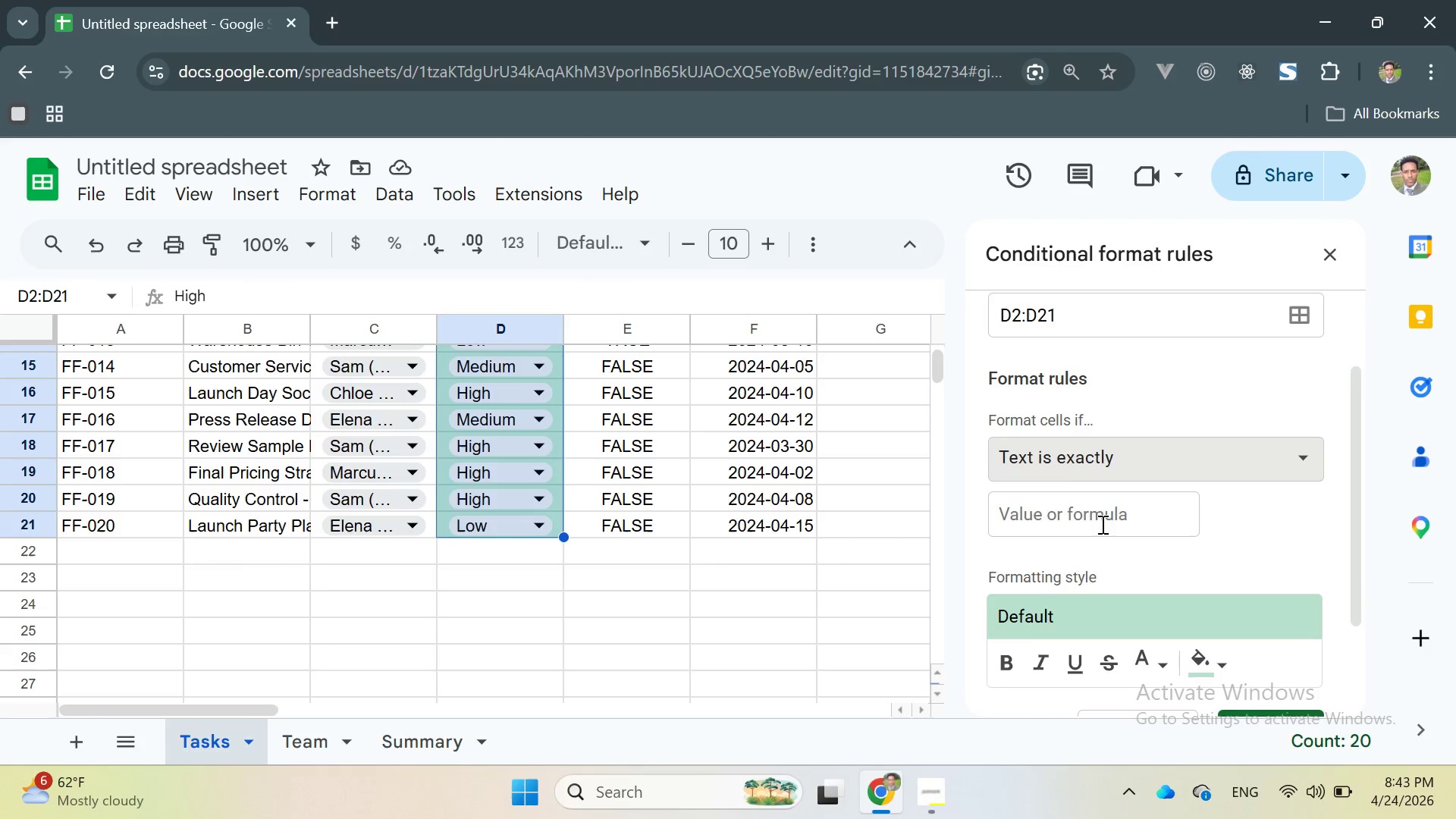 
left_click([1079, 515])
 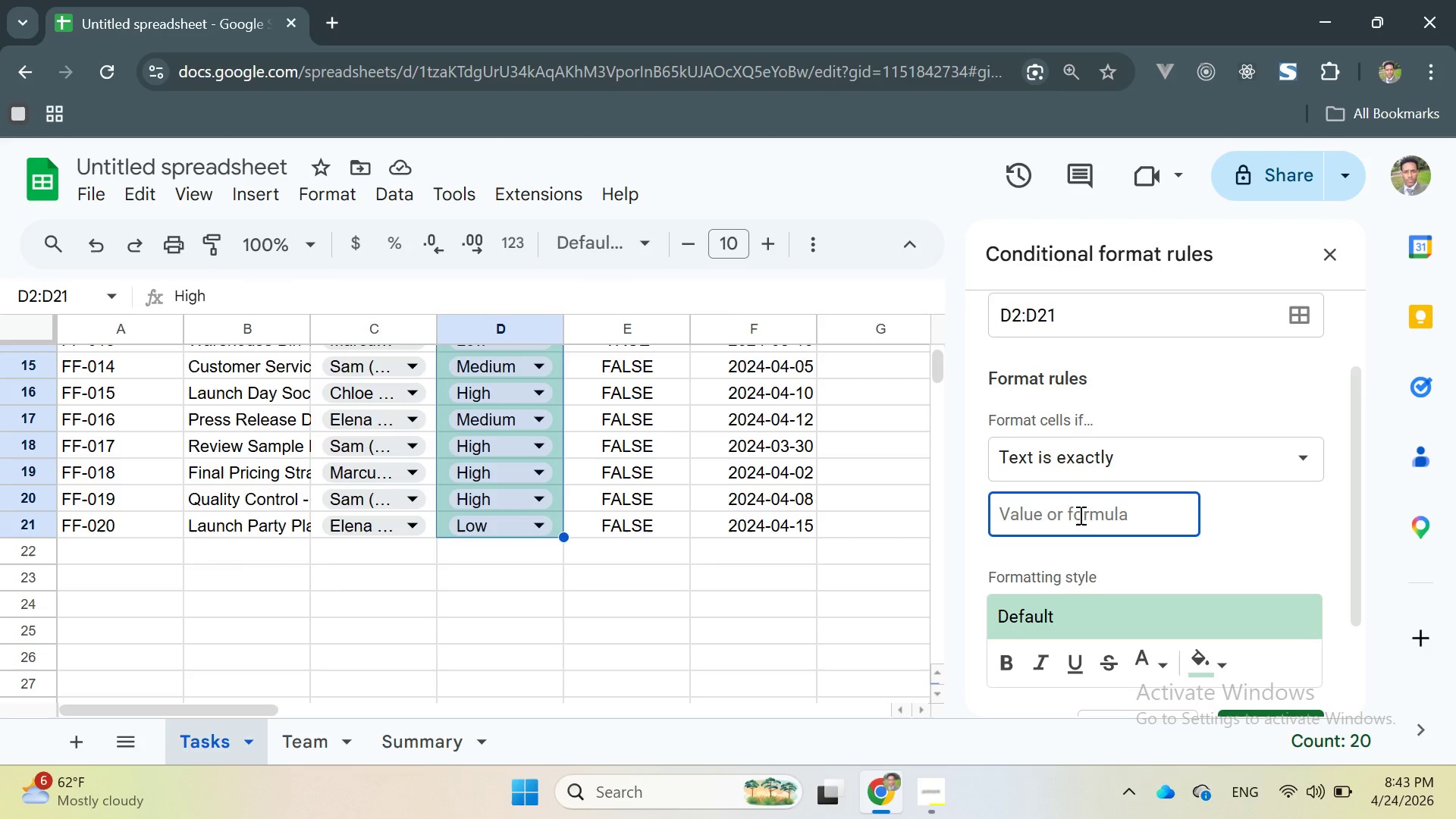 
type(High)
 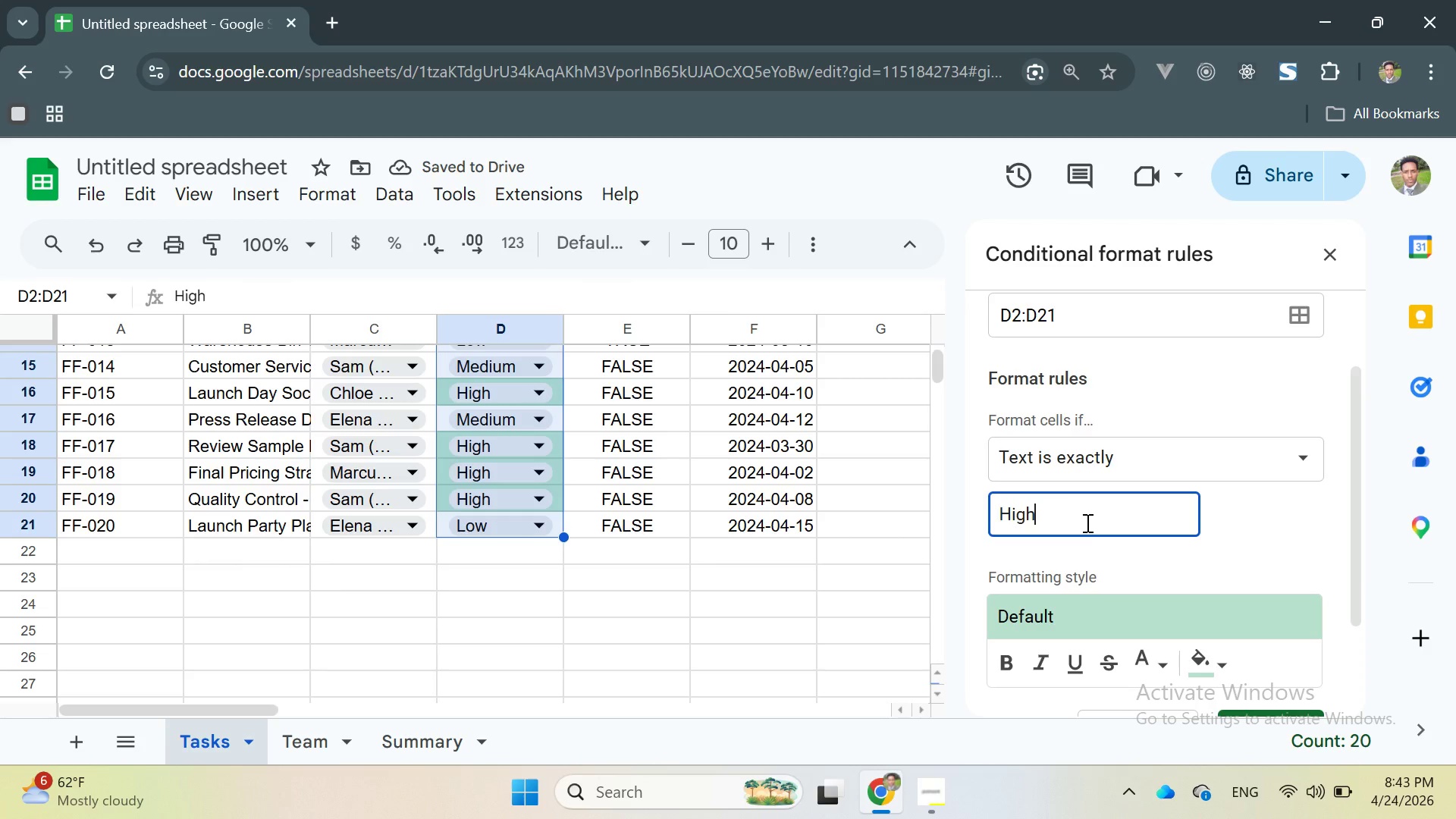 
wait(6.23)
 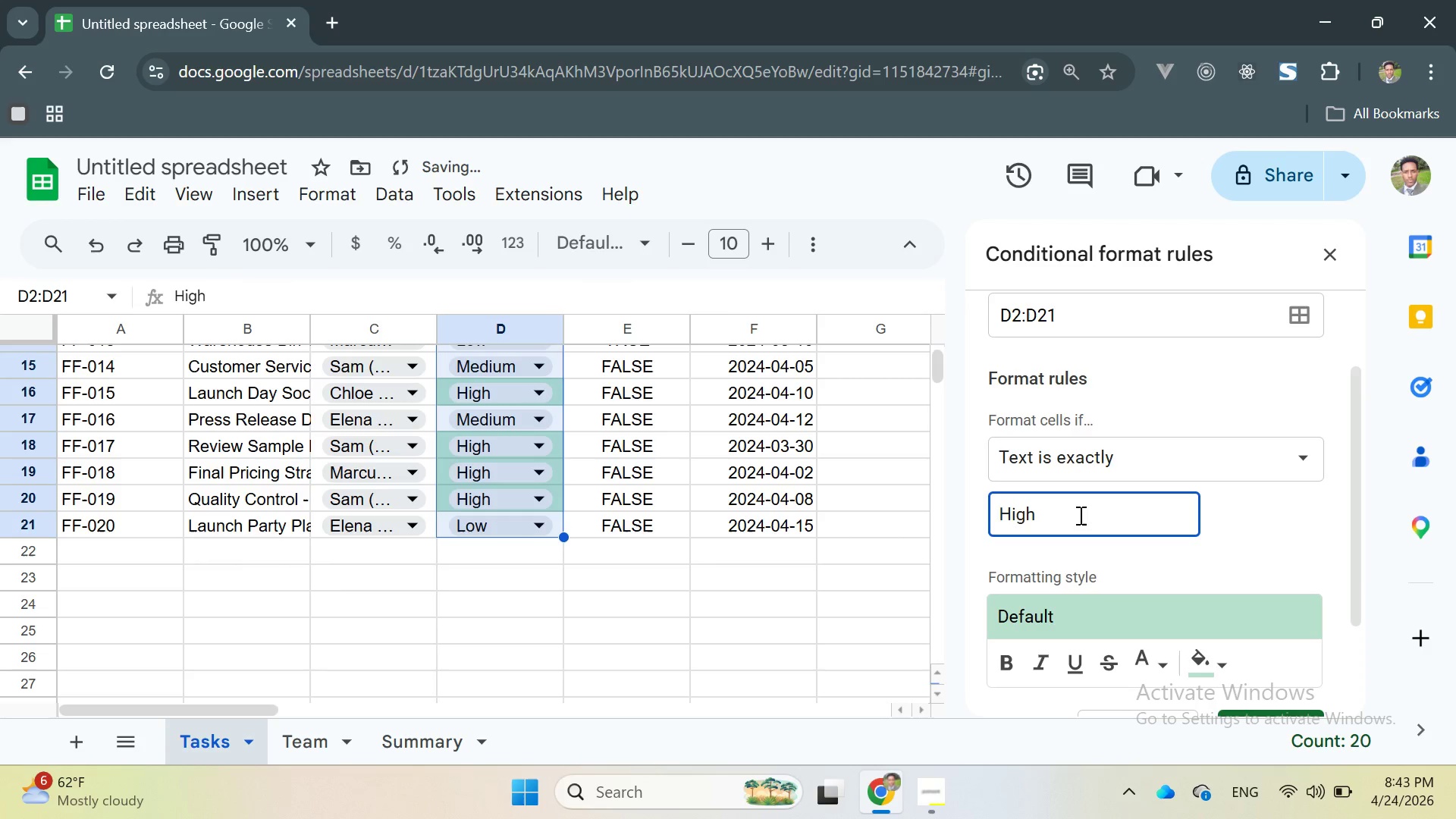 
scroll: coordinate [1183, 522], scroll_direction: down, amount: 1.0
 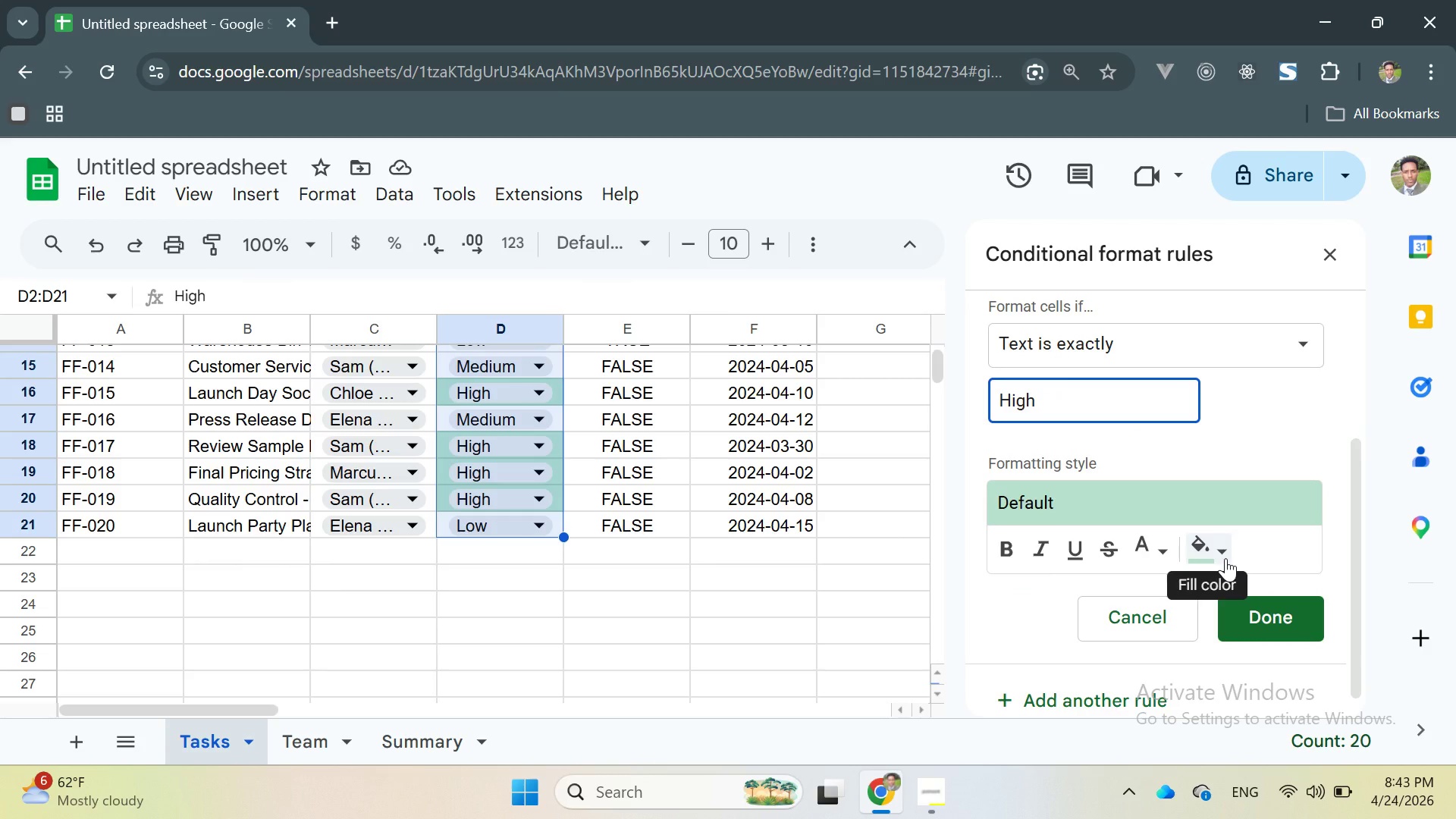 
left_click([1225, 556])
 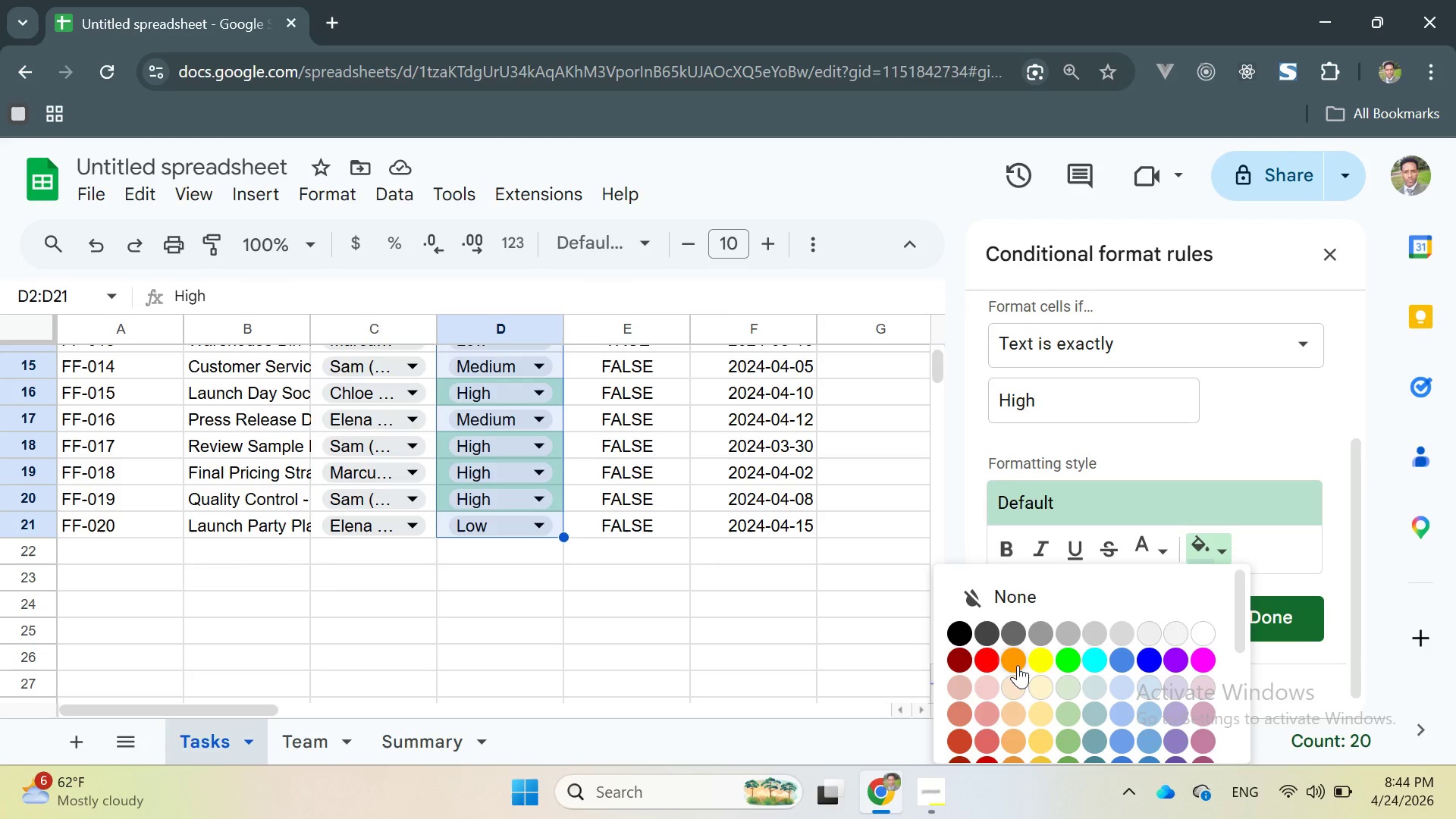 
wait(23.77)
 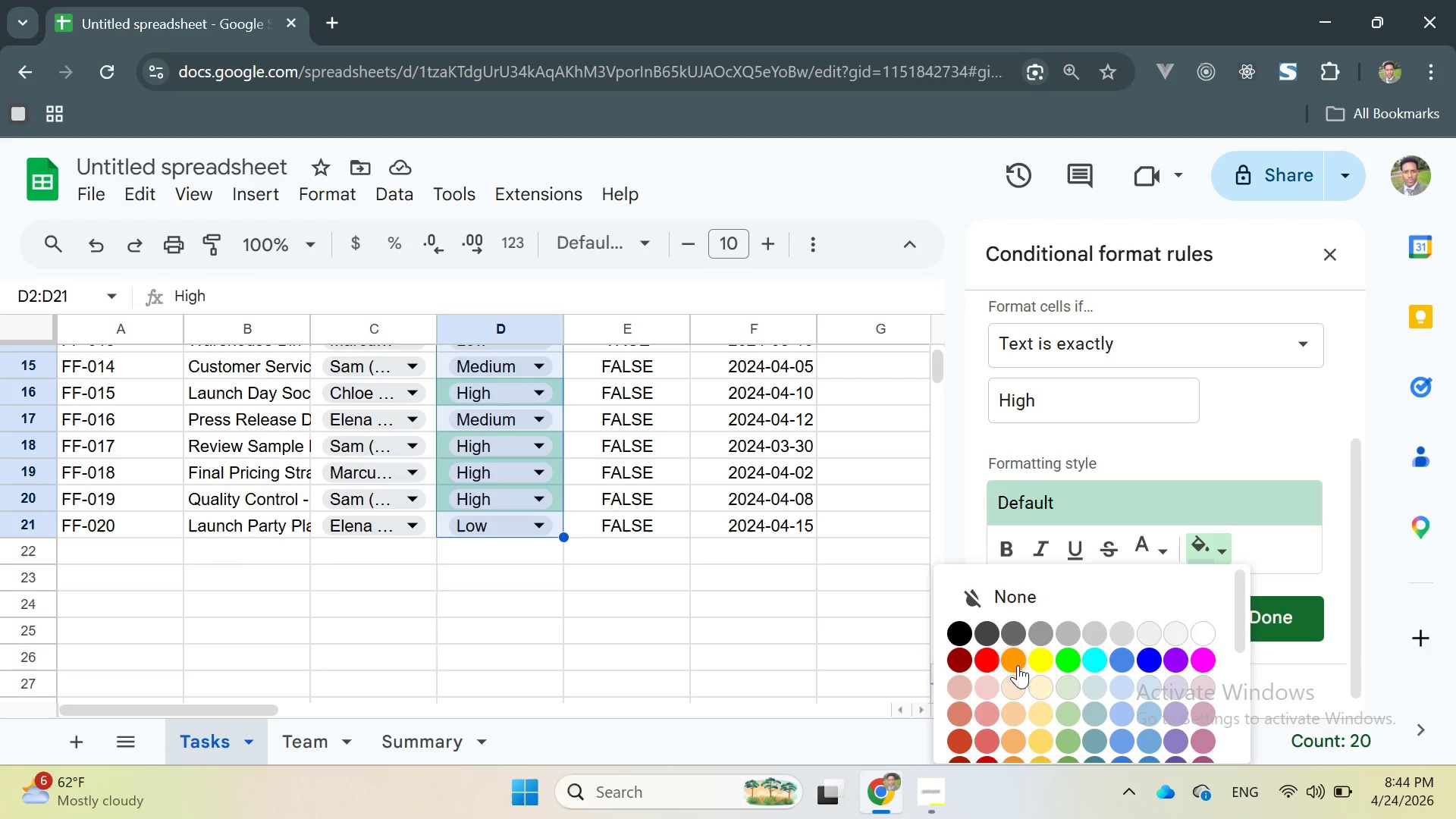 
left_click([1015, 736])
 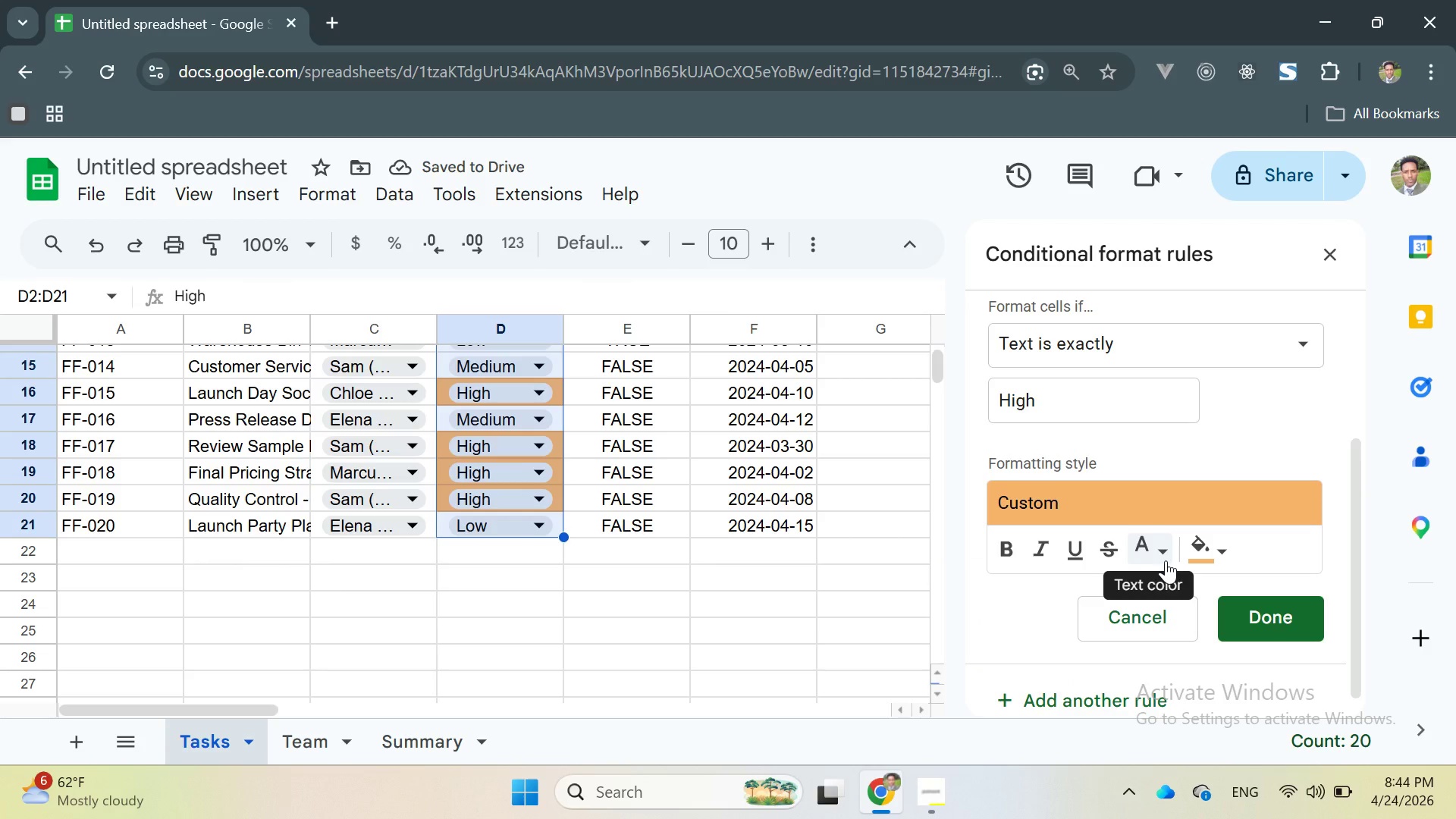 
left_click([1165, 560])
 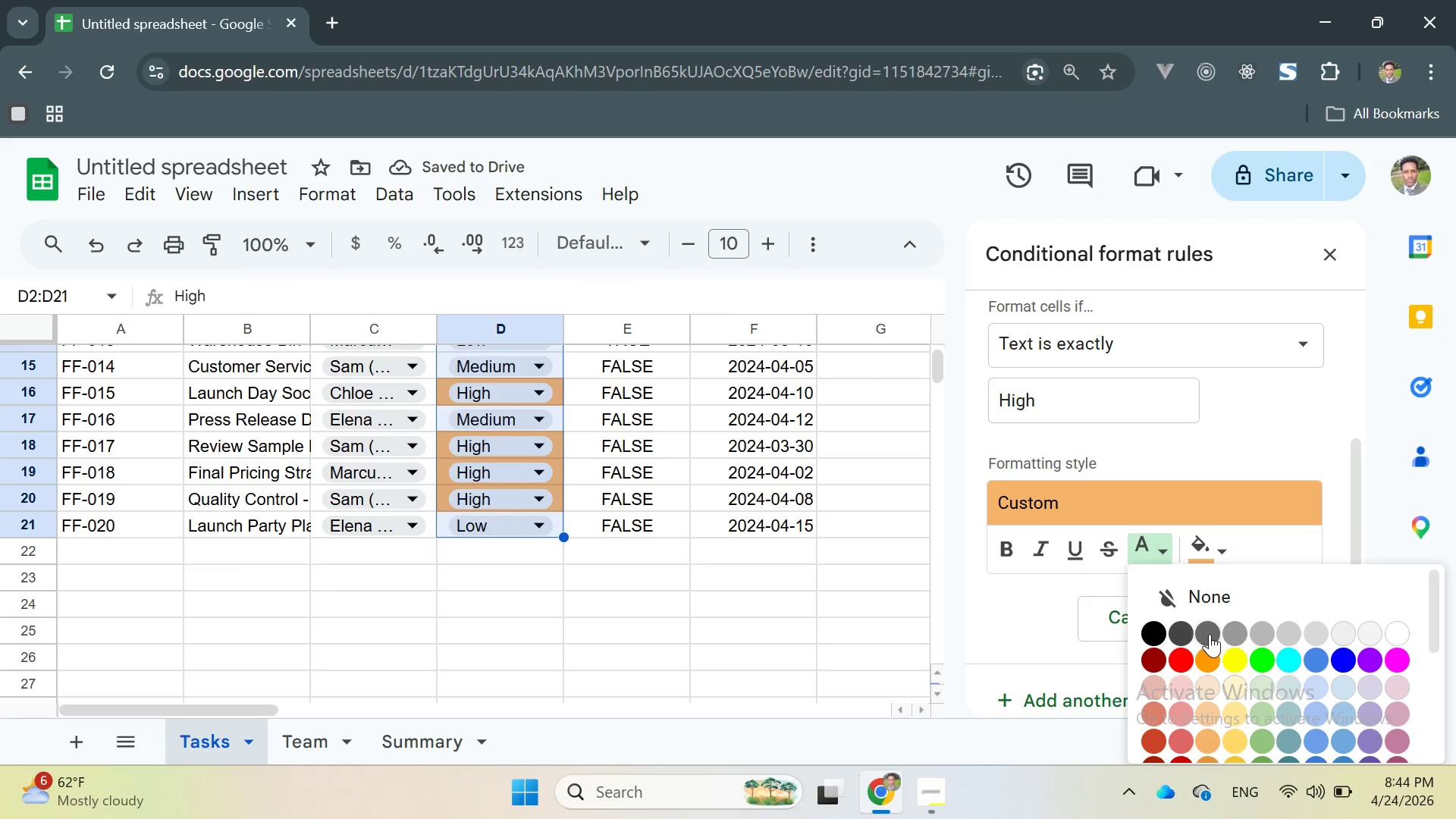 
scroll: coordinate [1216, 669], scroll_direction: down, amount: 1.0
 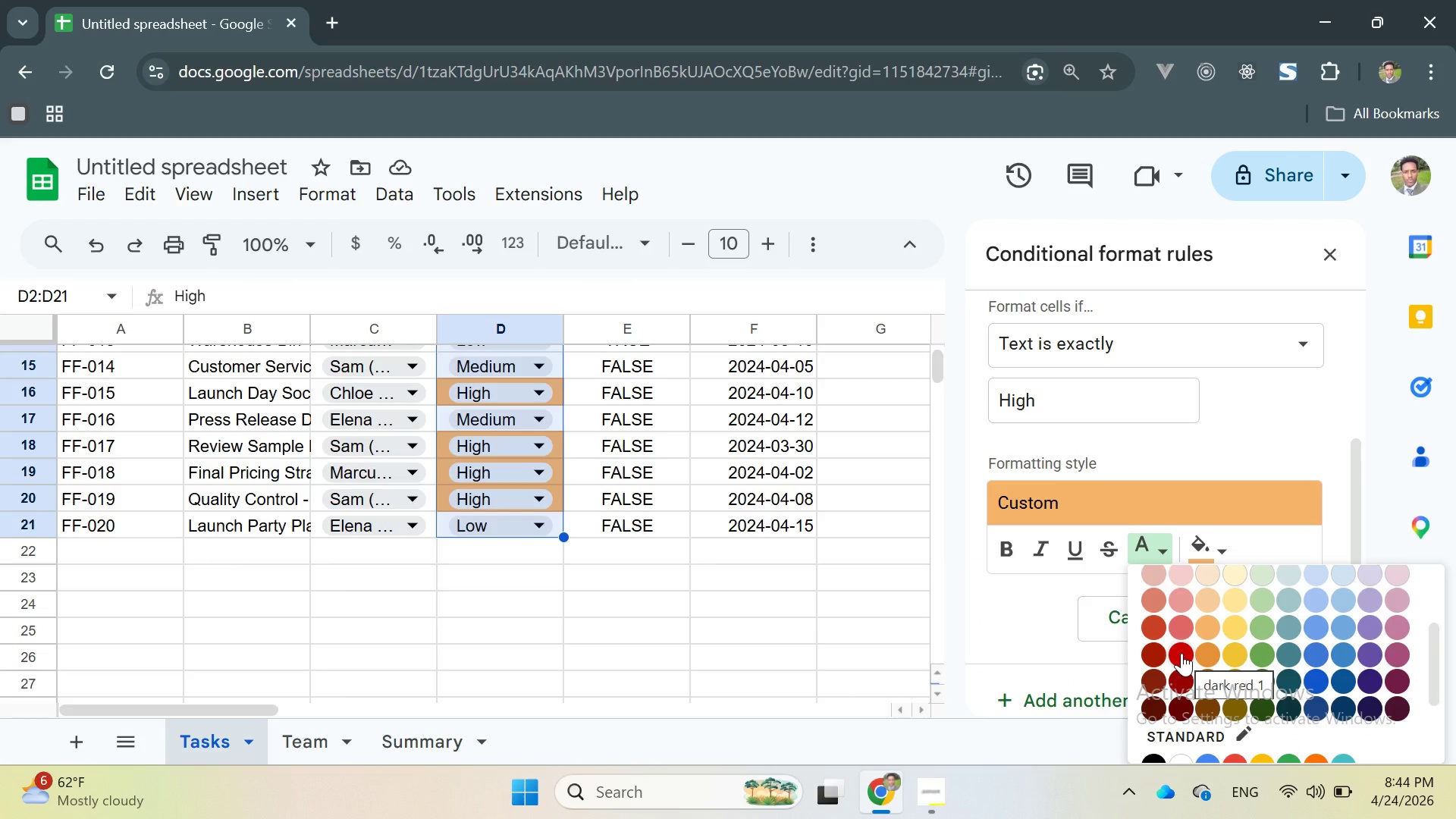 
left_click([1181, 653])
 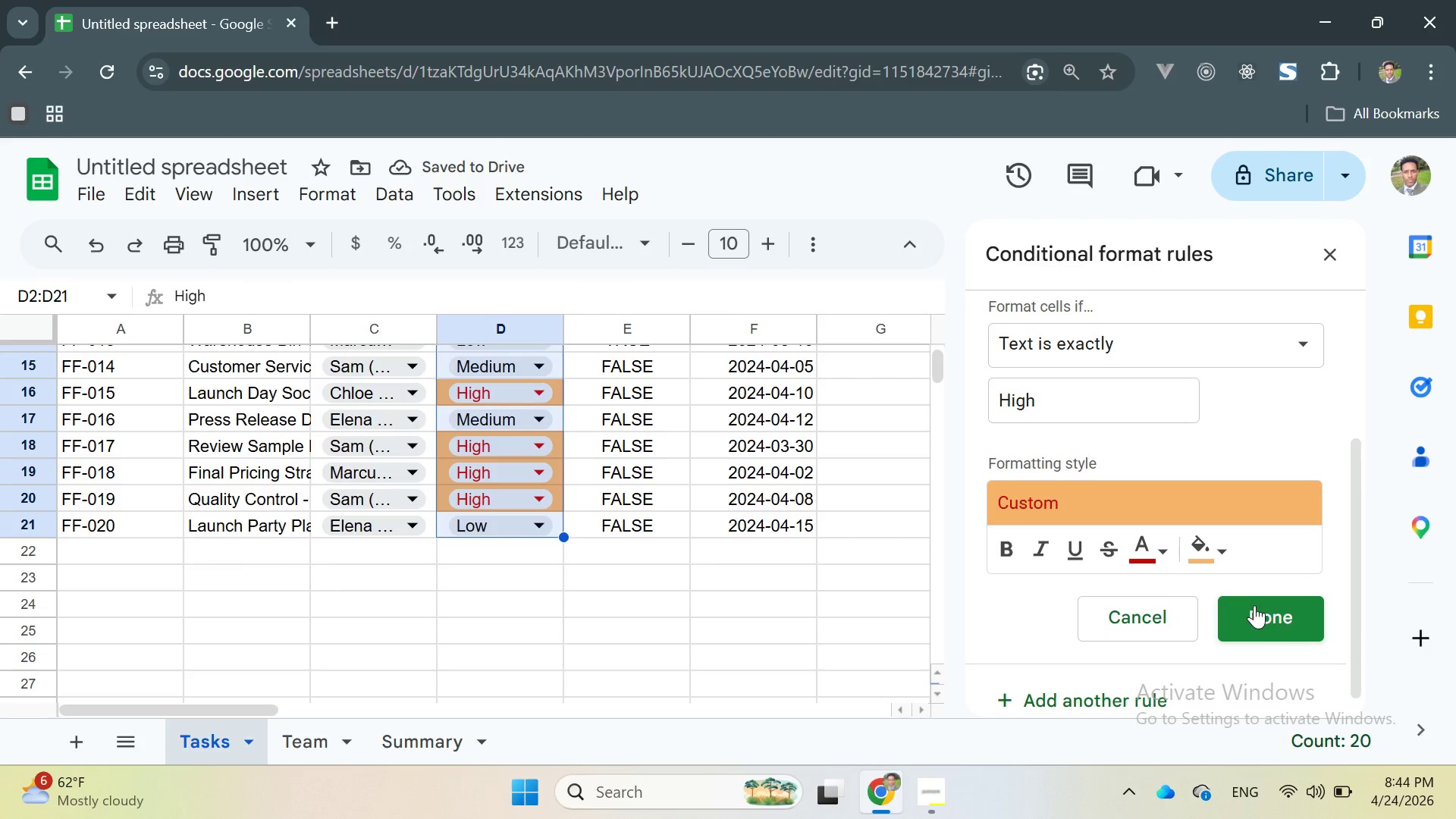 
left_click([1257, 612])
 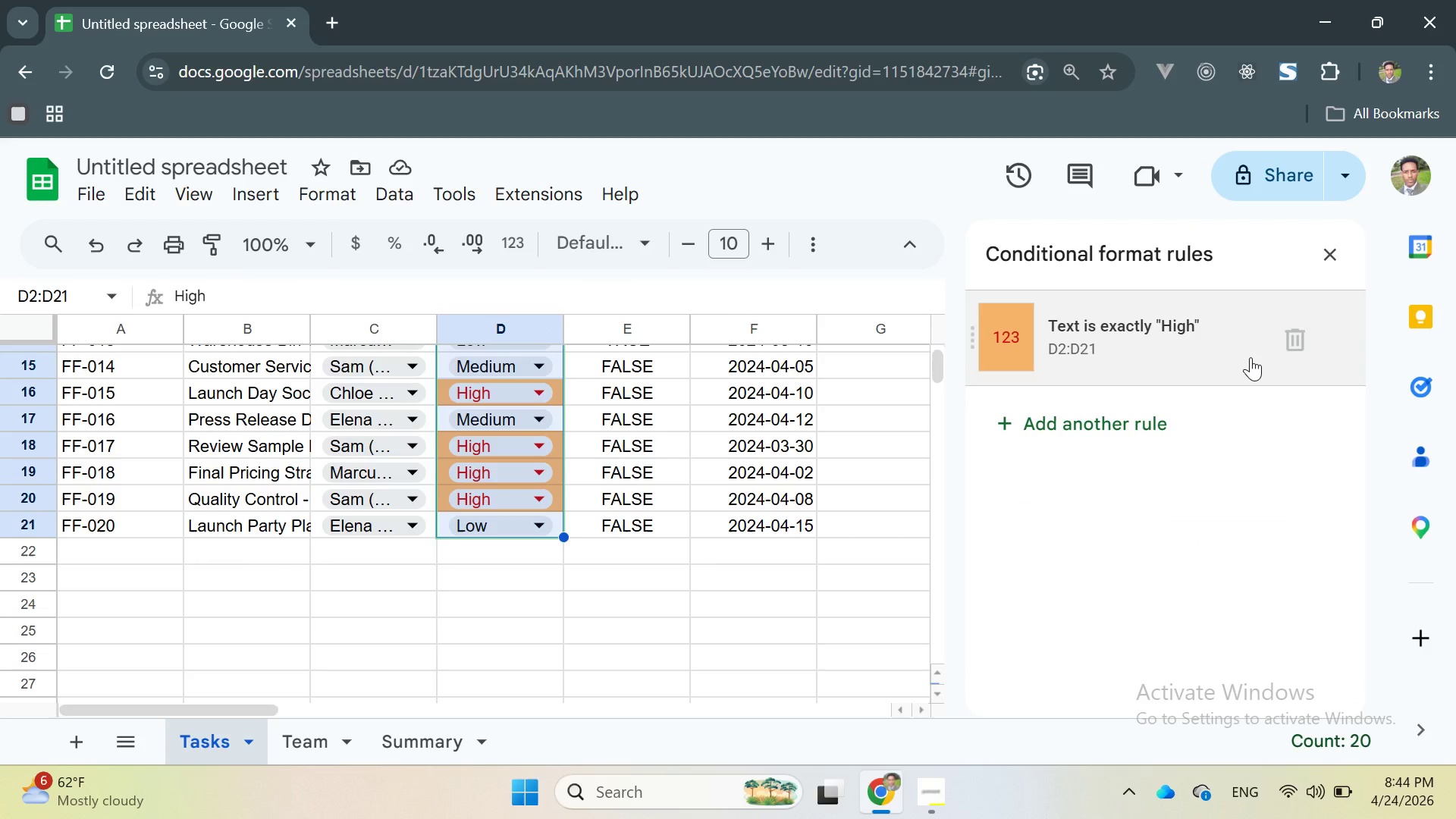 
wait(14.5)
 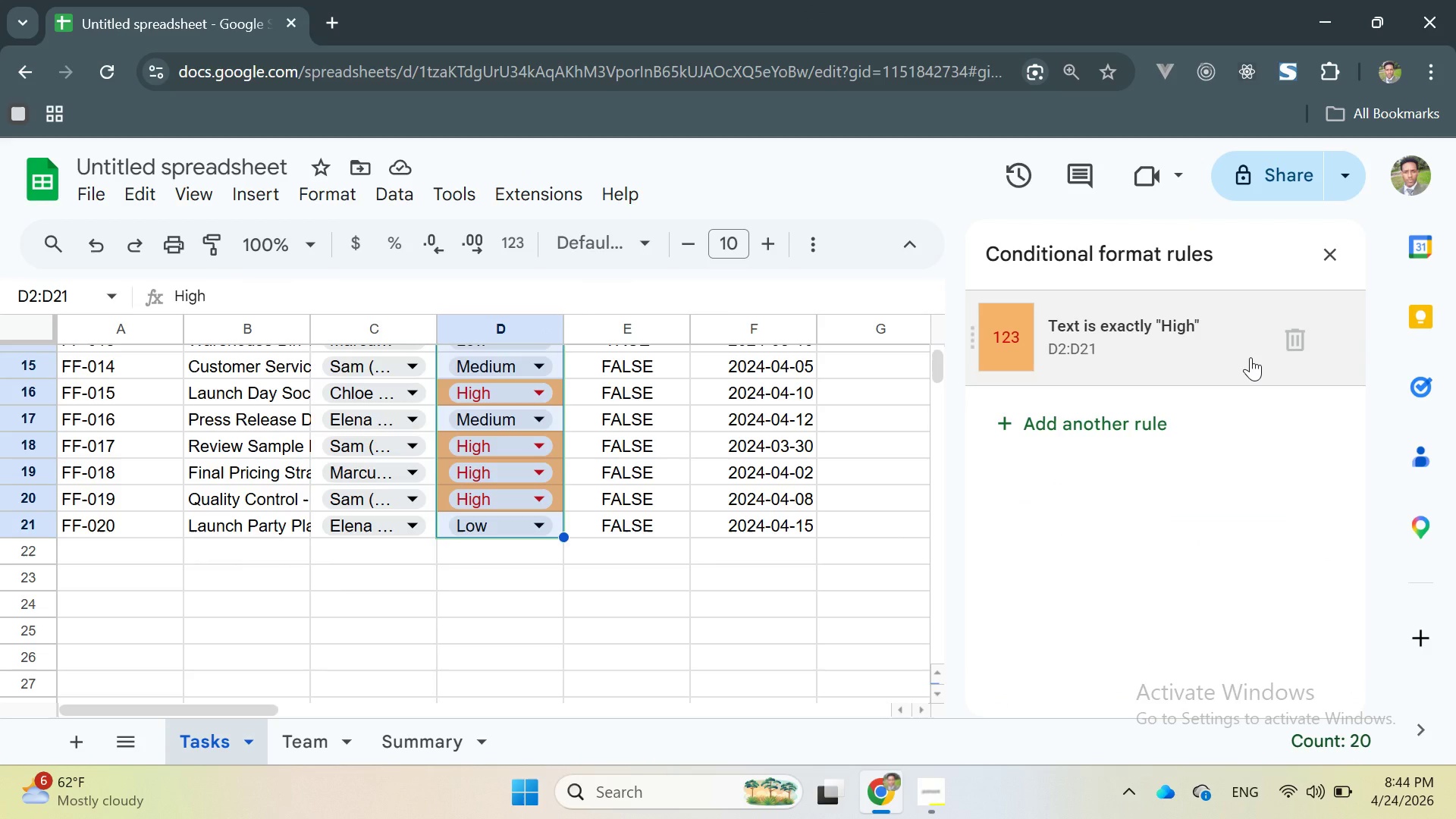 
scroll: coordinate [536, 543], scroll_direction: up, amount: 6.0
 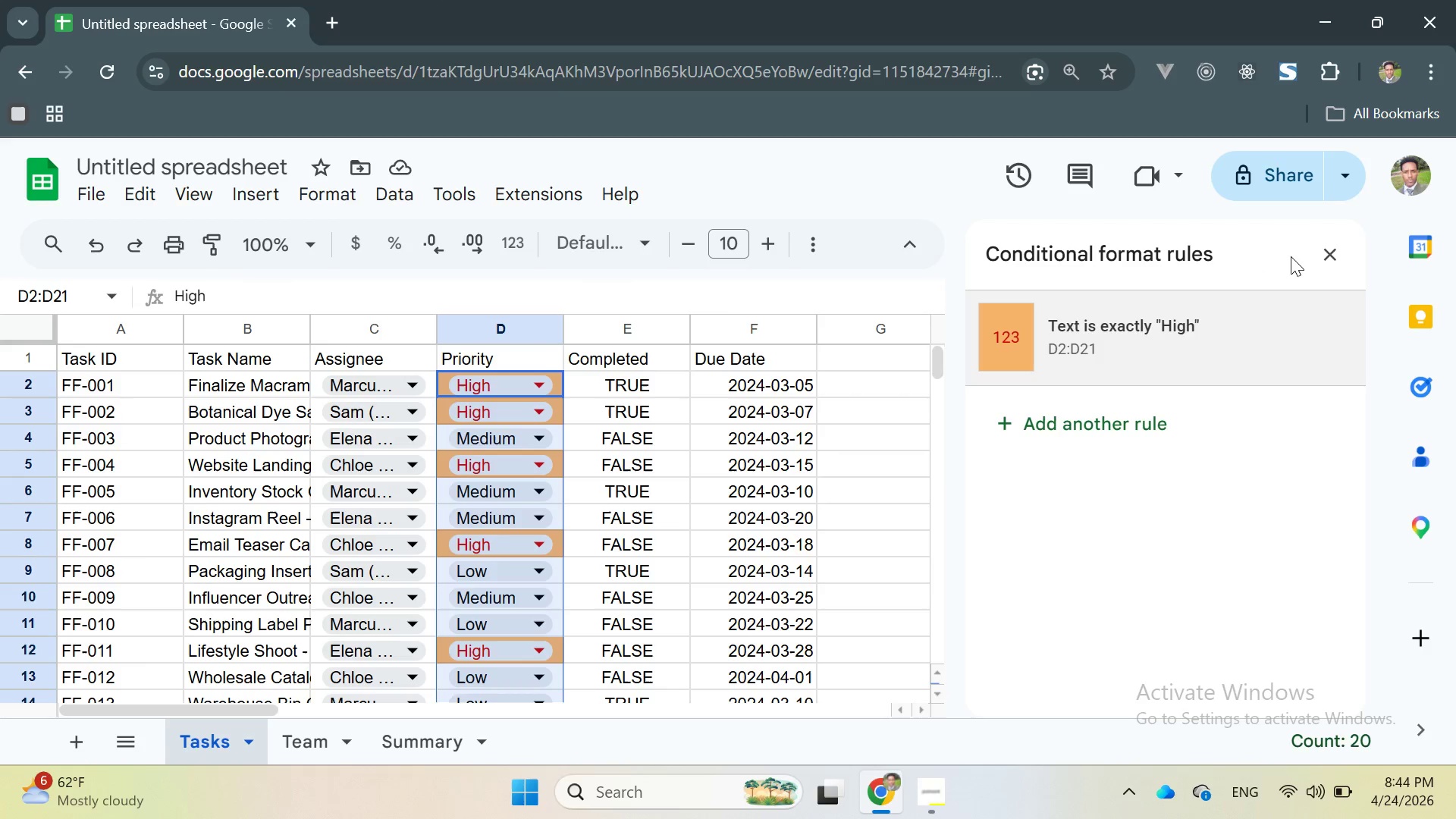 
left_click([1323, 252])
 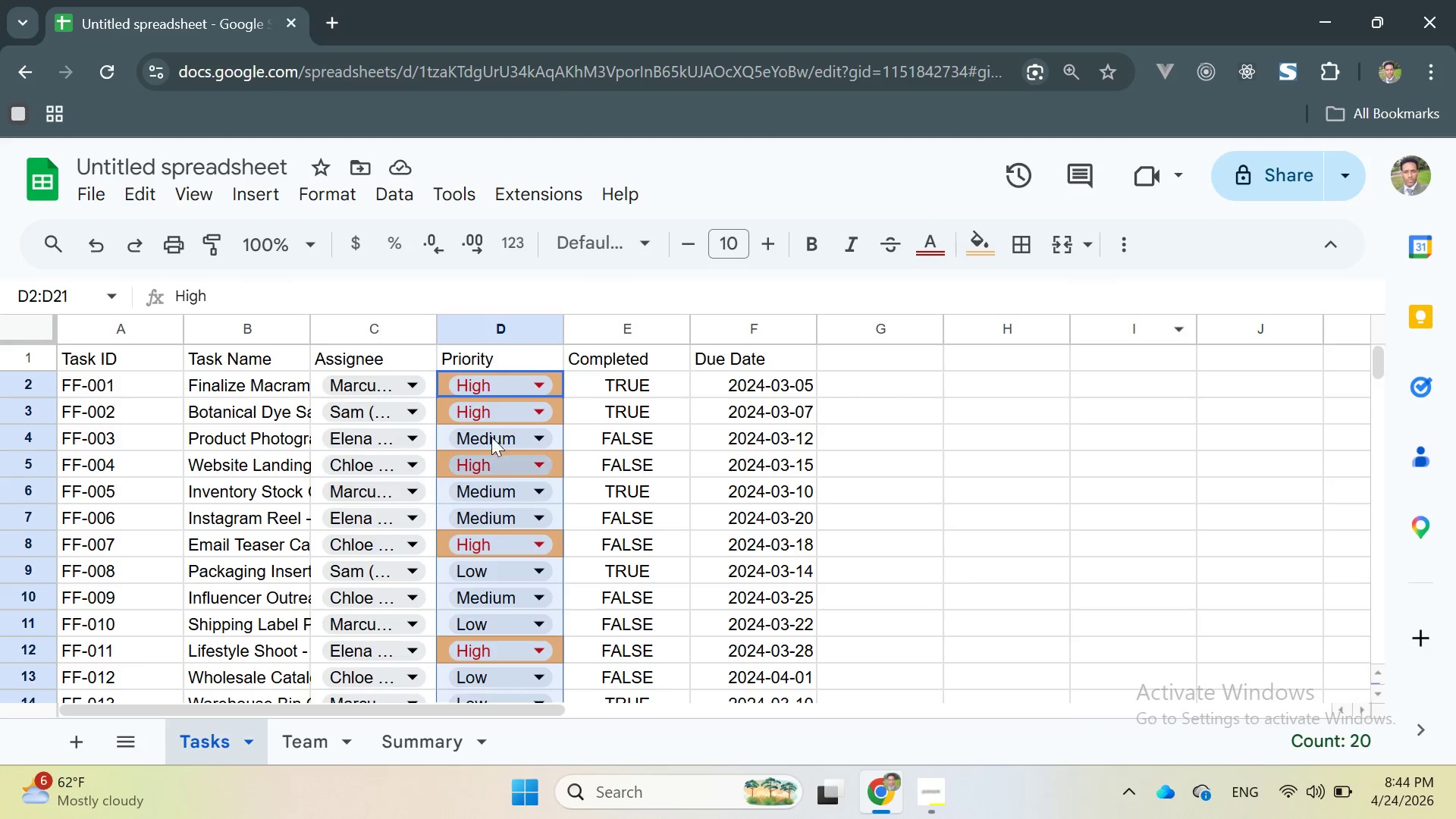 
scroll: coordinate [548, 484], scroll_direction: up, amount: 1.0
 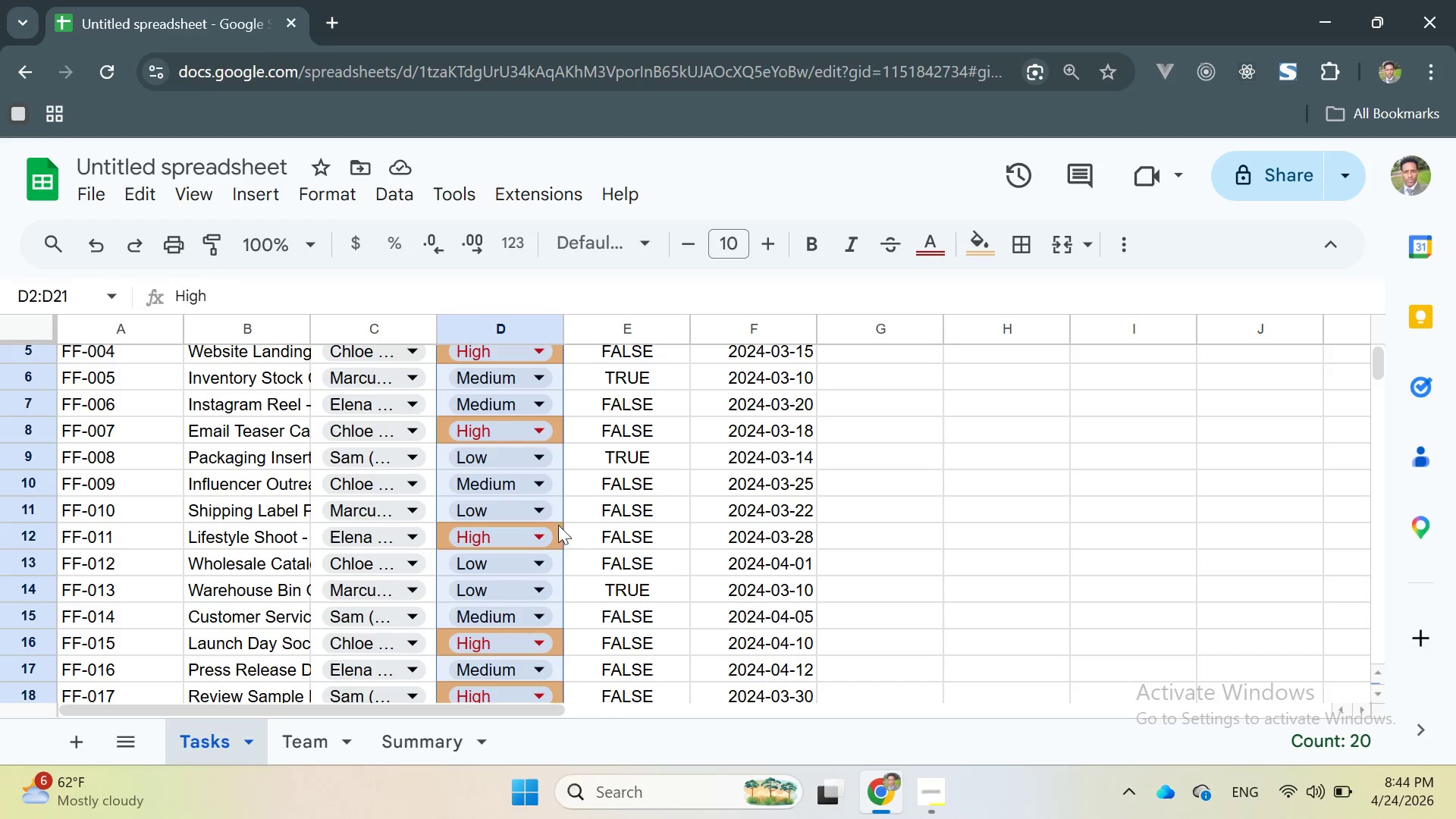 
scroll: coordinate [558, 544], scroll_direction: down, amount: 1.0
 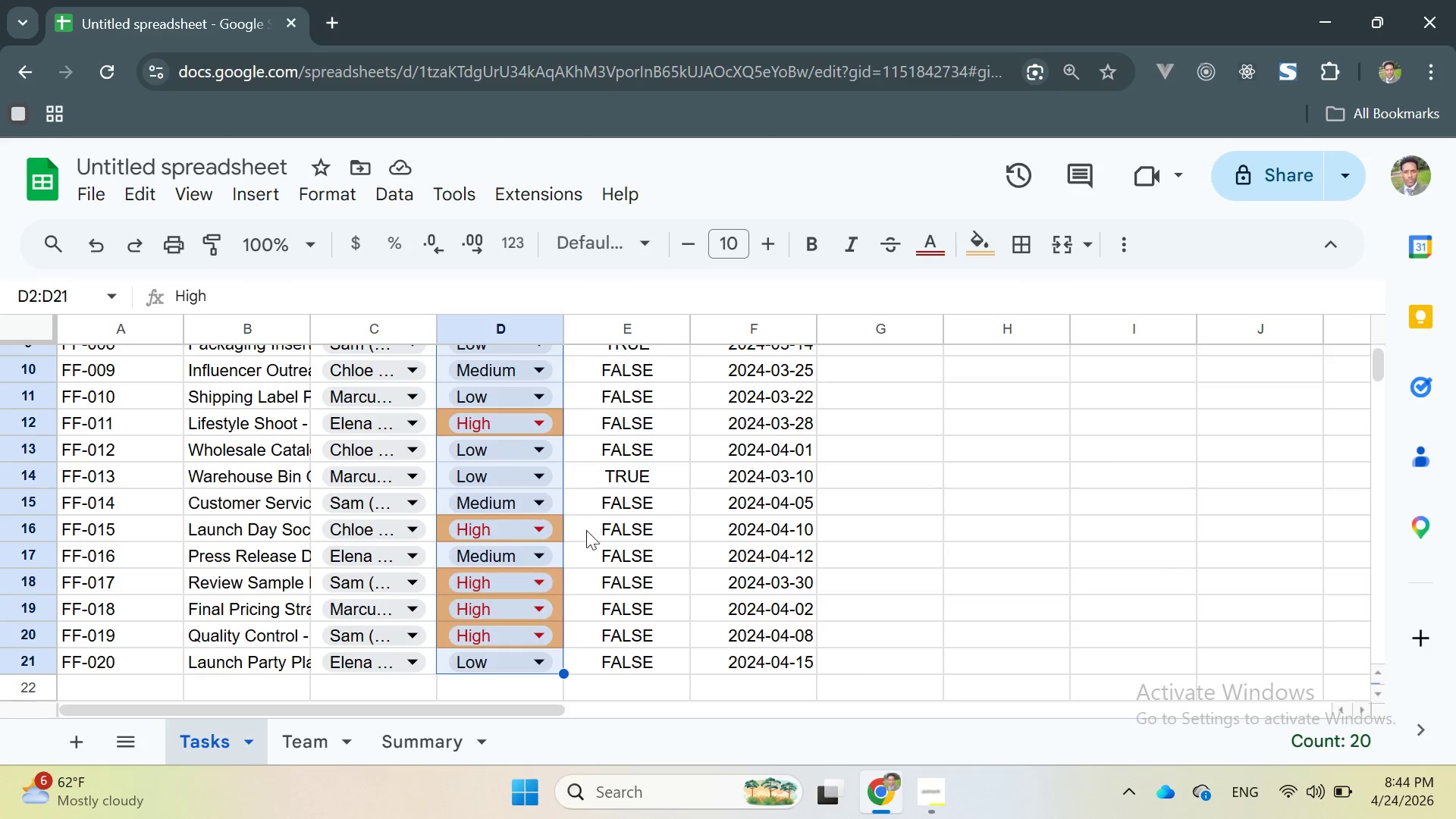 
scroll: coordinate [521, 463], scroll_direction: up, amount: 9.0
 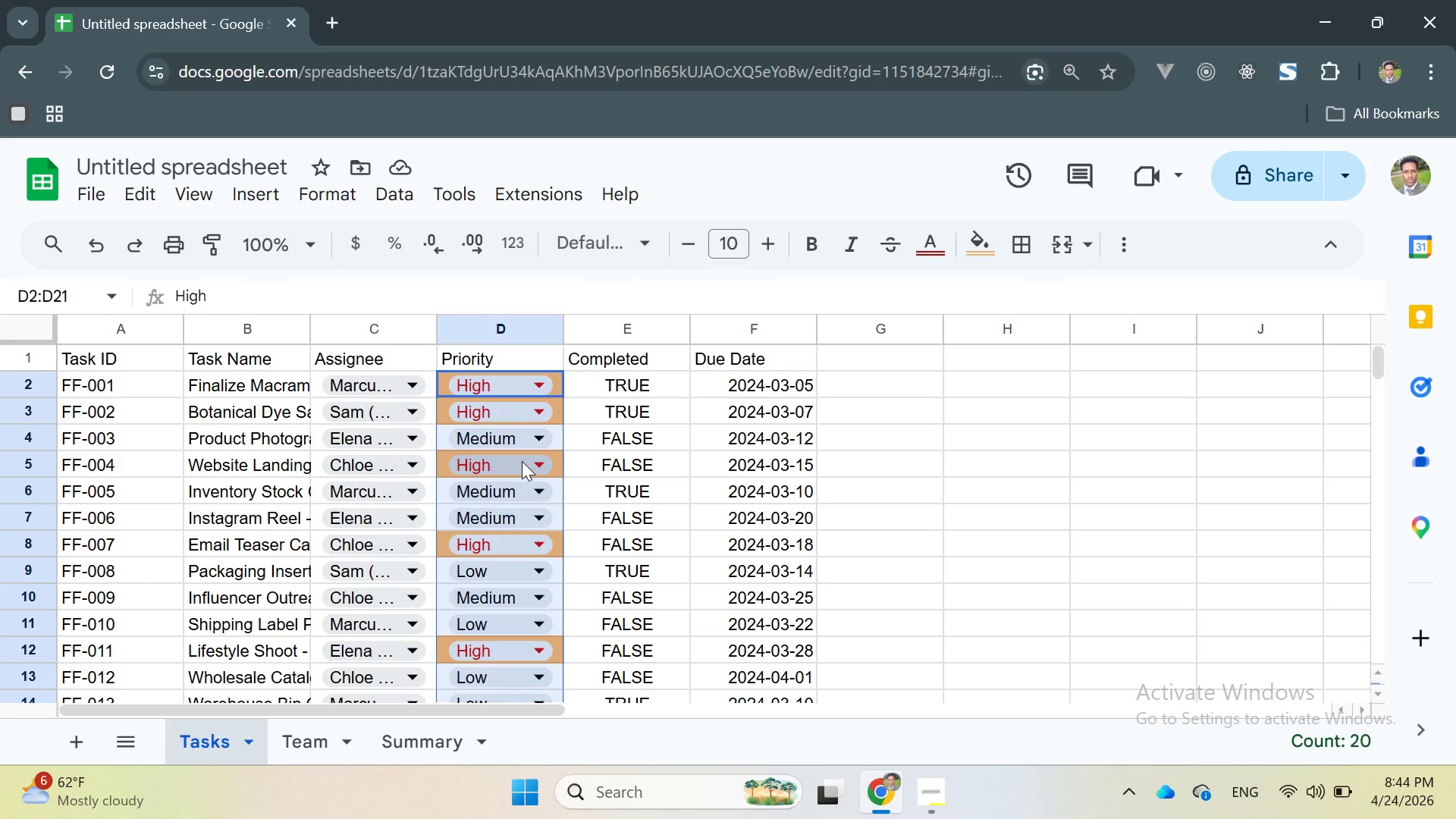 
wait(5.45)
 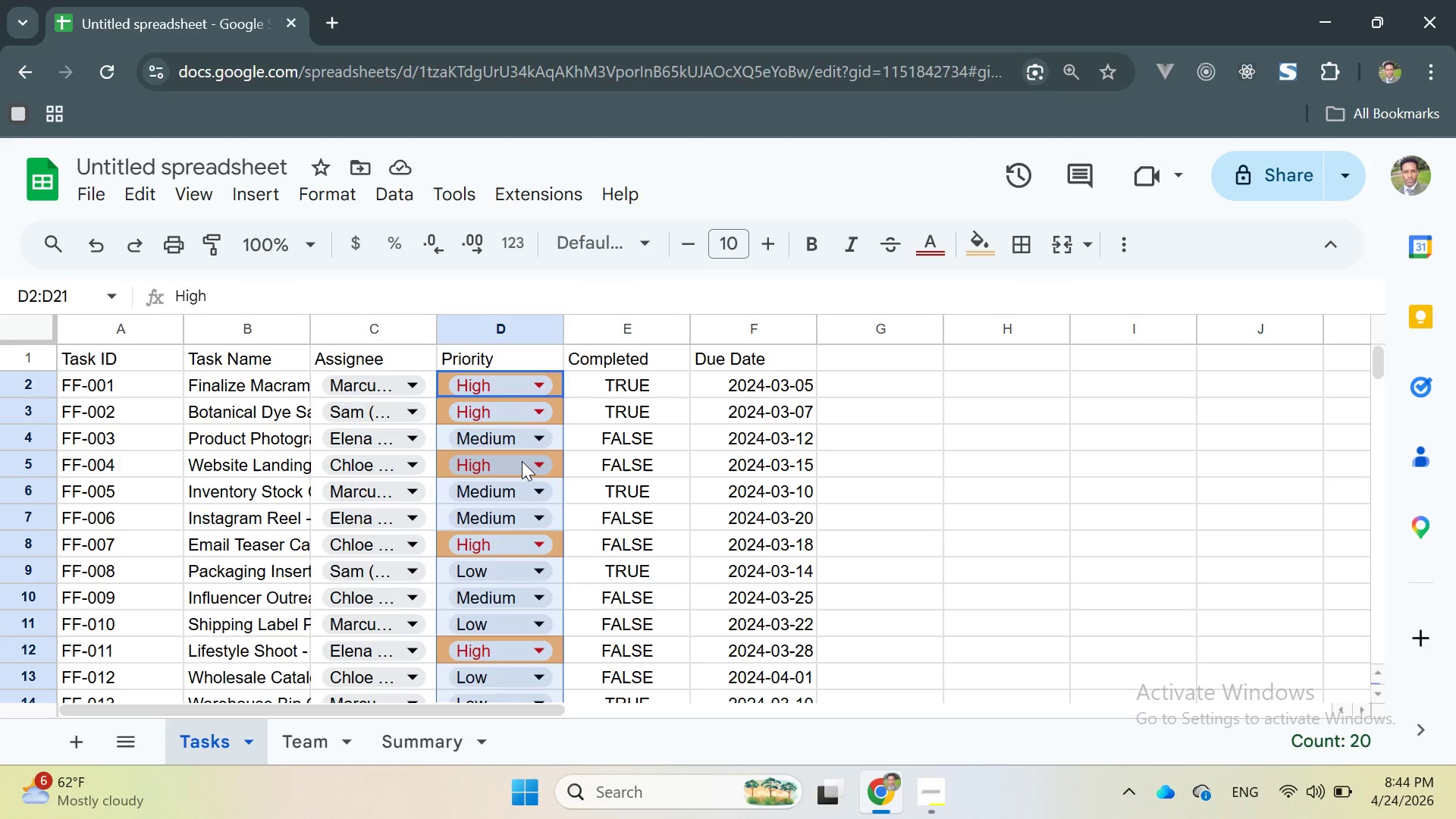 
left_click([457, 726])
 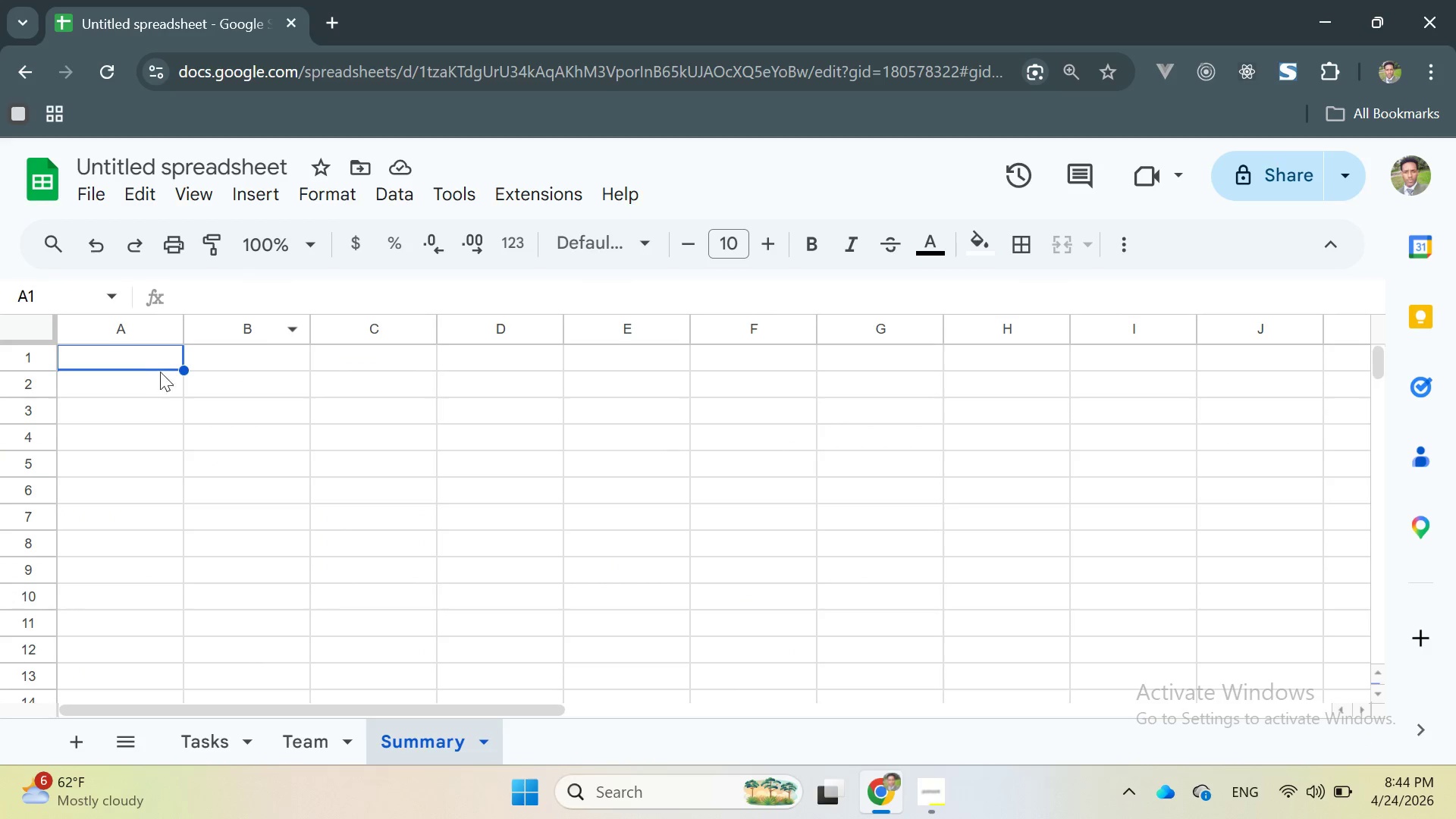 
left_click([146, 353])
 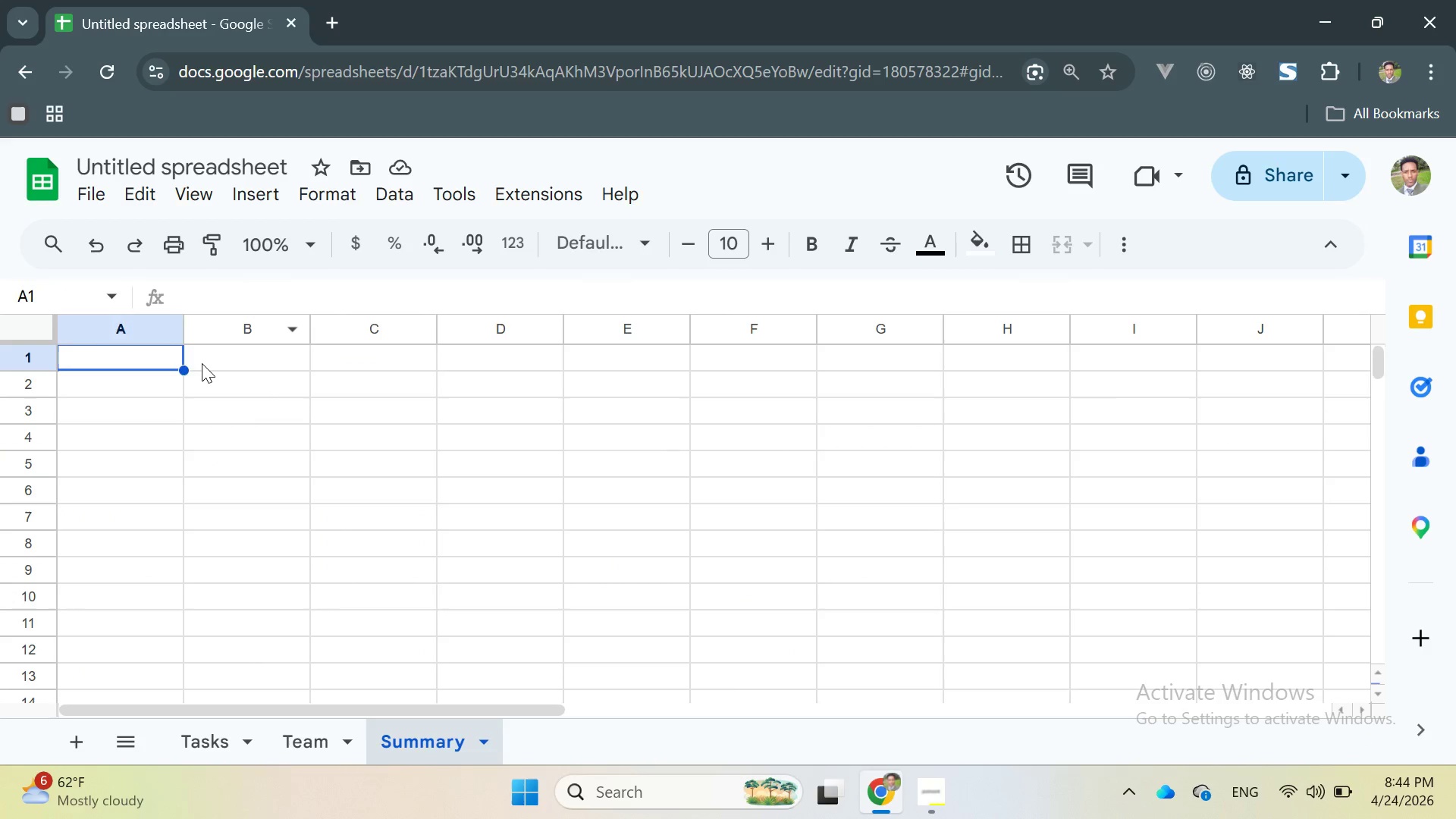 
left_click([204, 364])
 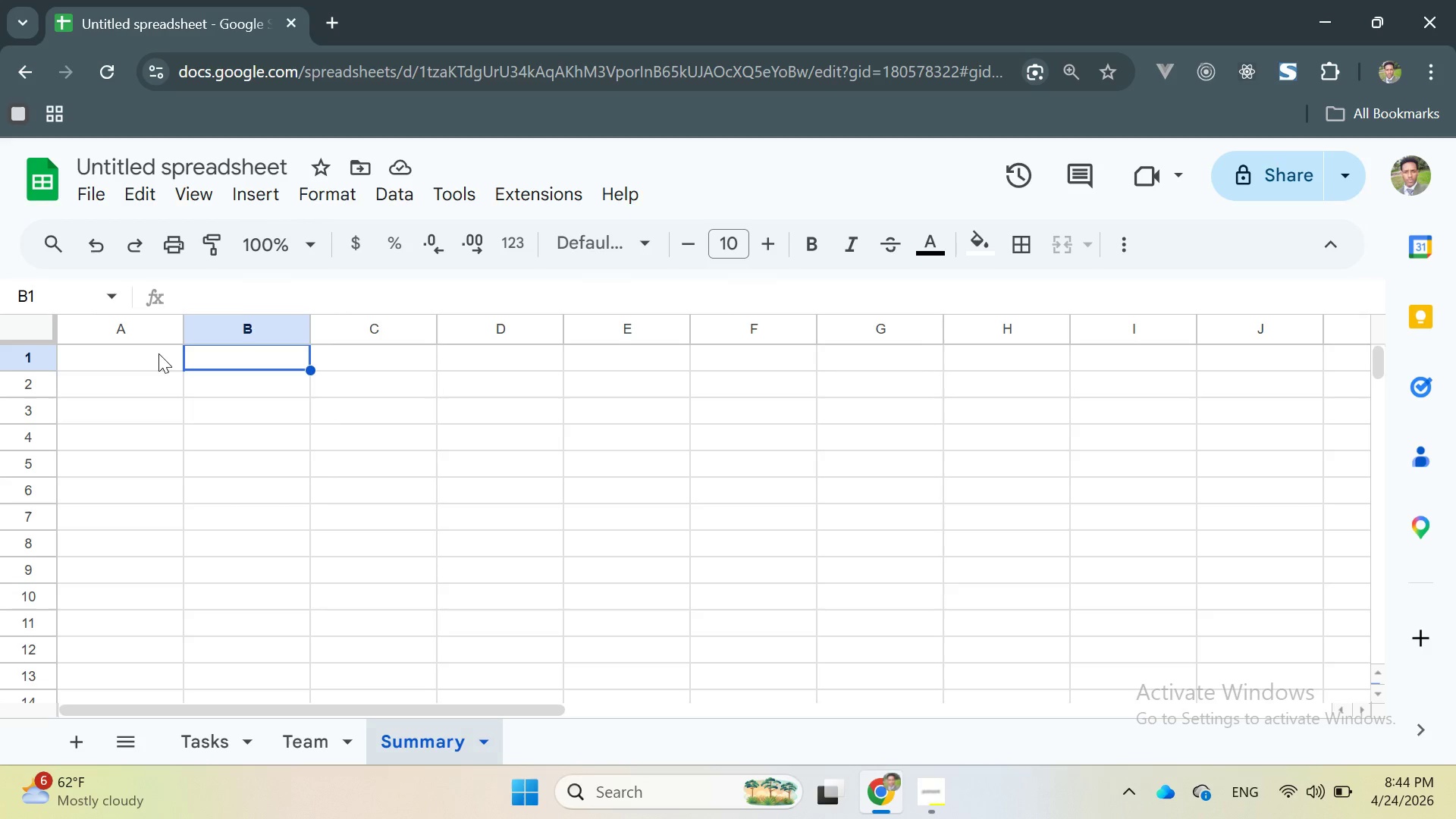 
left_click([152, 355])
 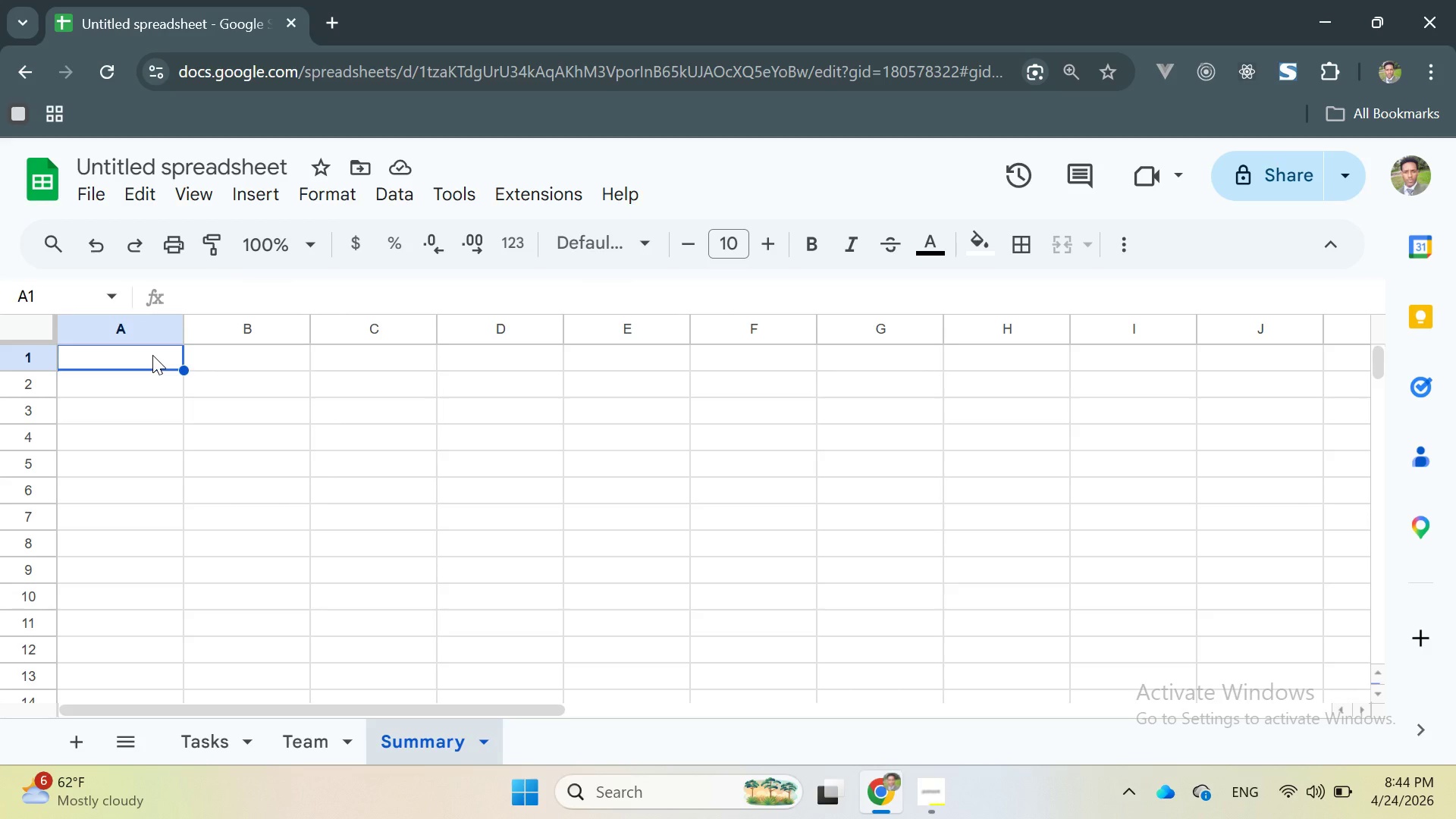 
type(Flow)
key(Backspace)
type(ra  & Fiber )
key(Backspace)
type( - Product Launc)
key(Backspace)
key(Backspace)
 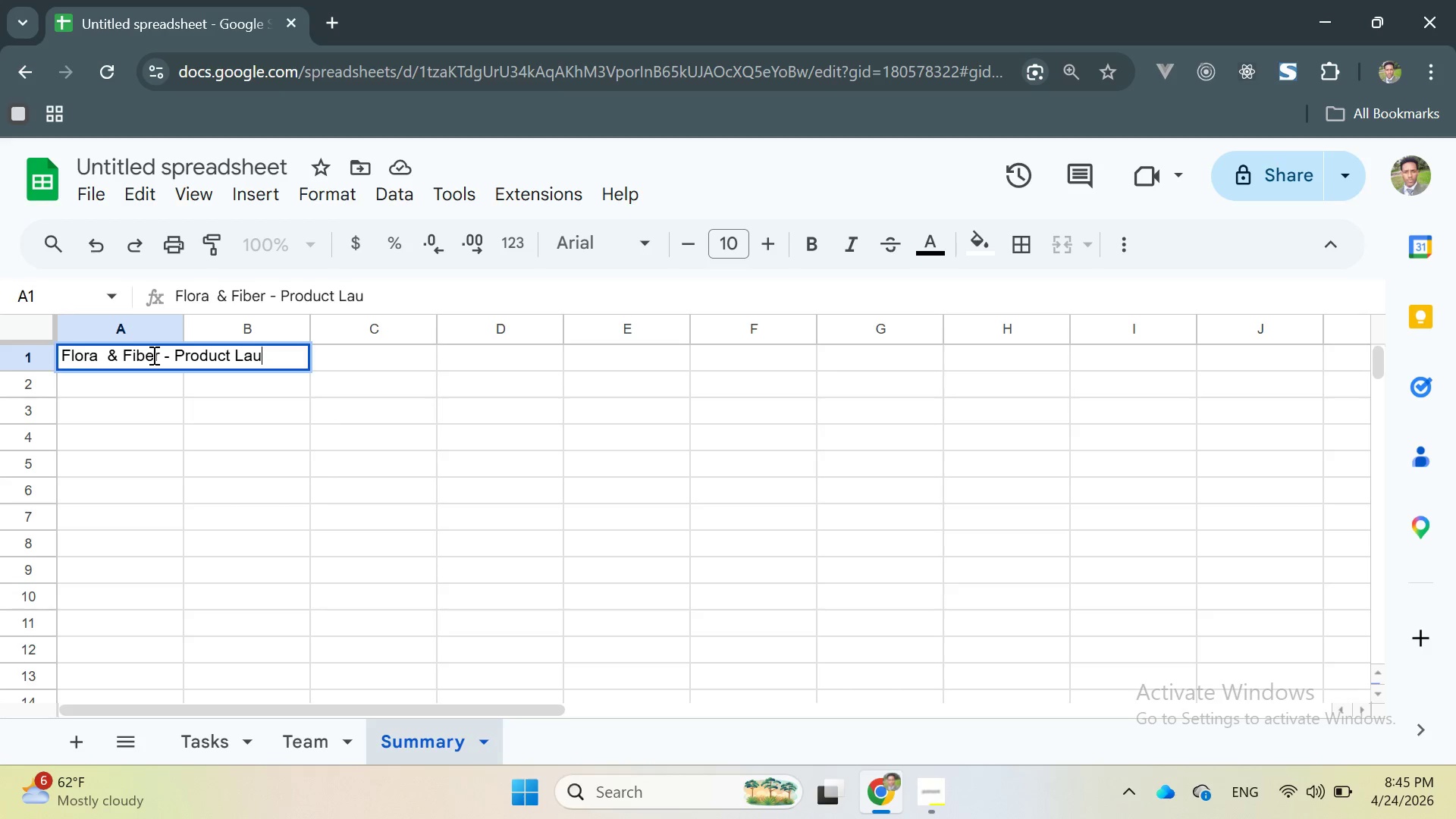 
type(nch Progress)
 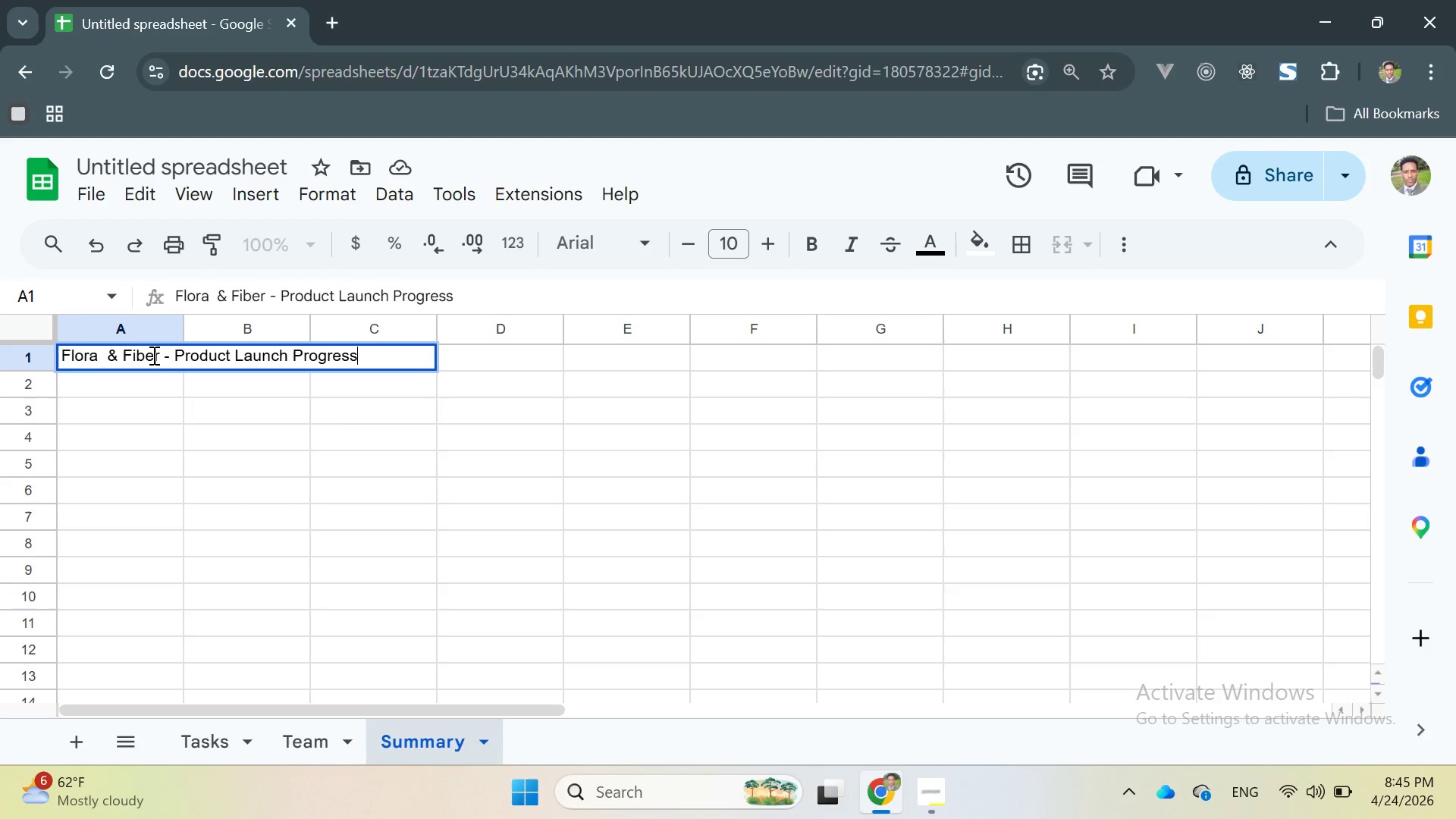 
key(Enter)
 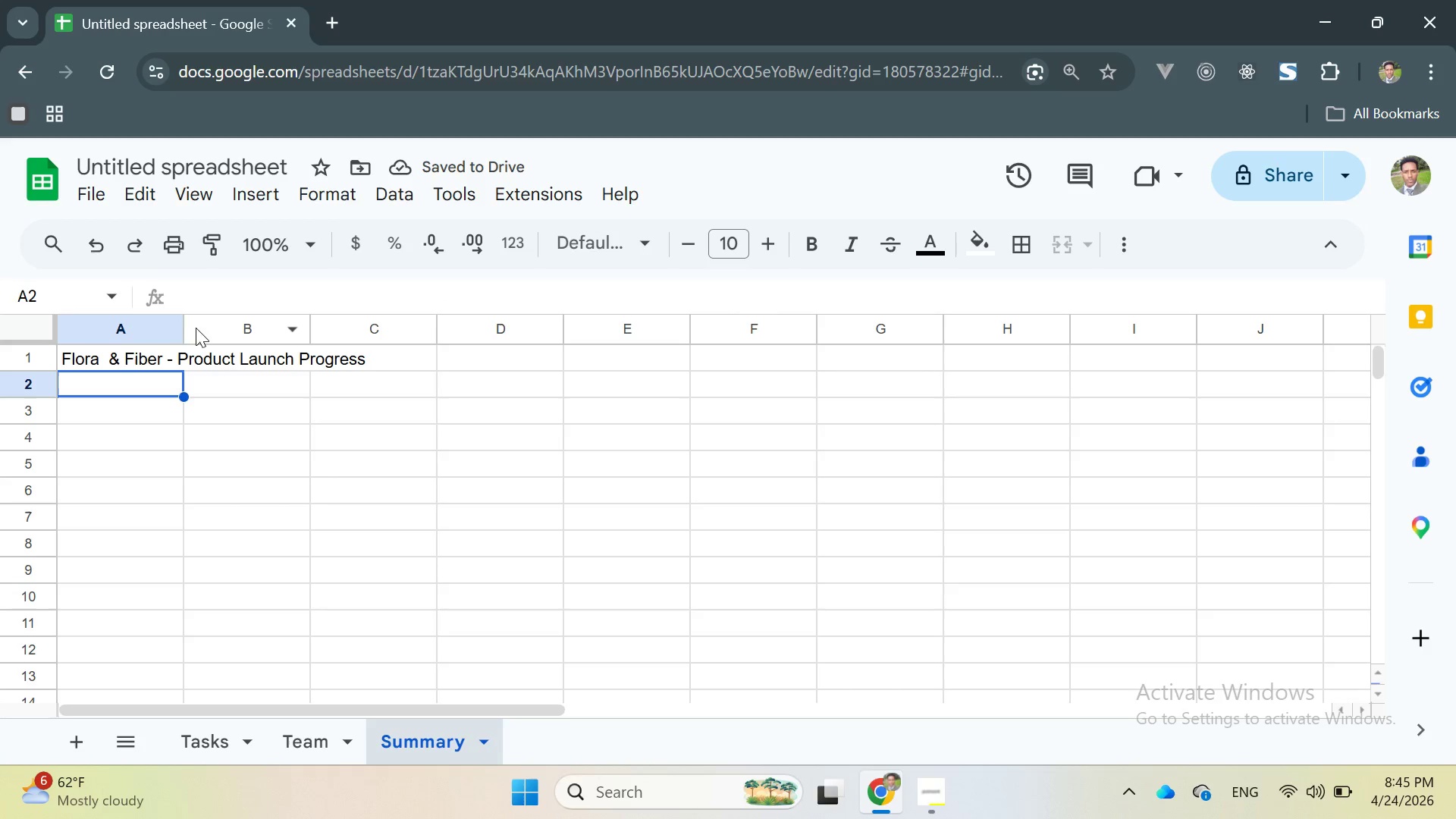 
wait(5.19)
 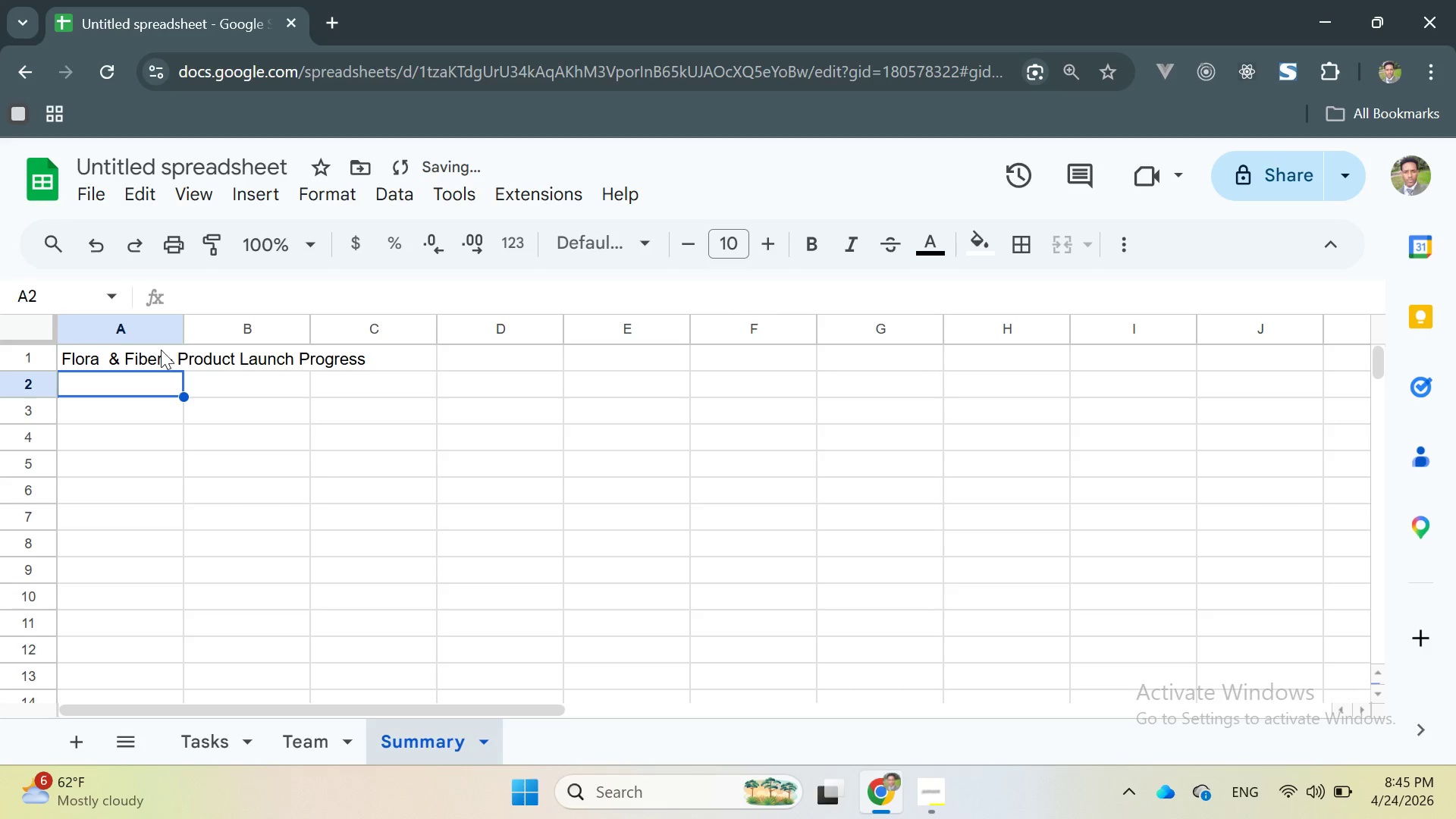 
double_click([134, 357])
 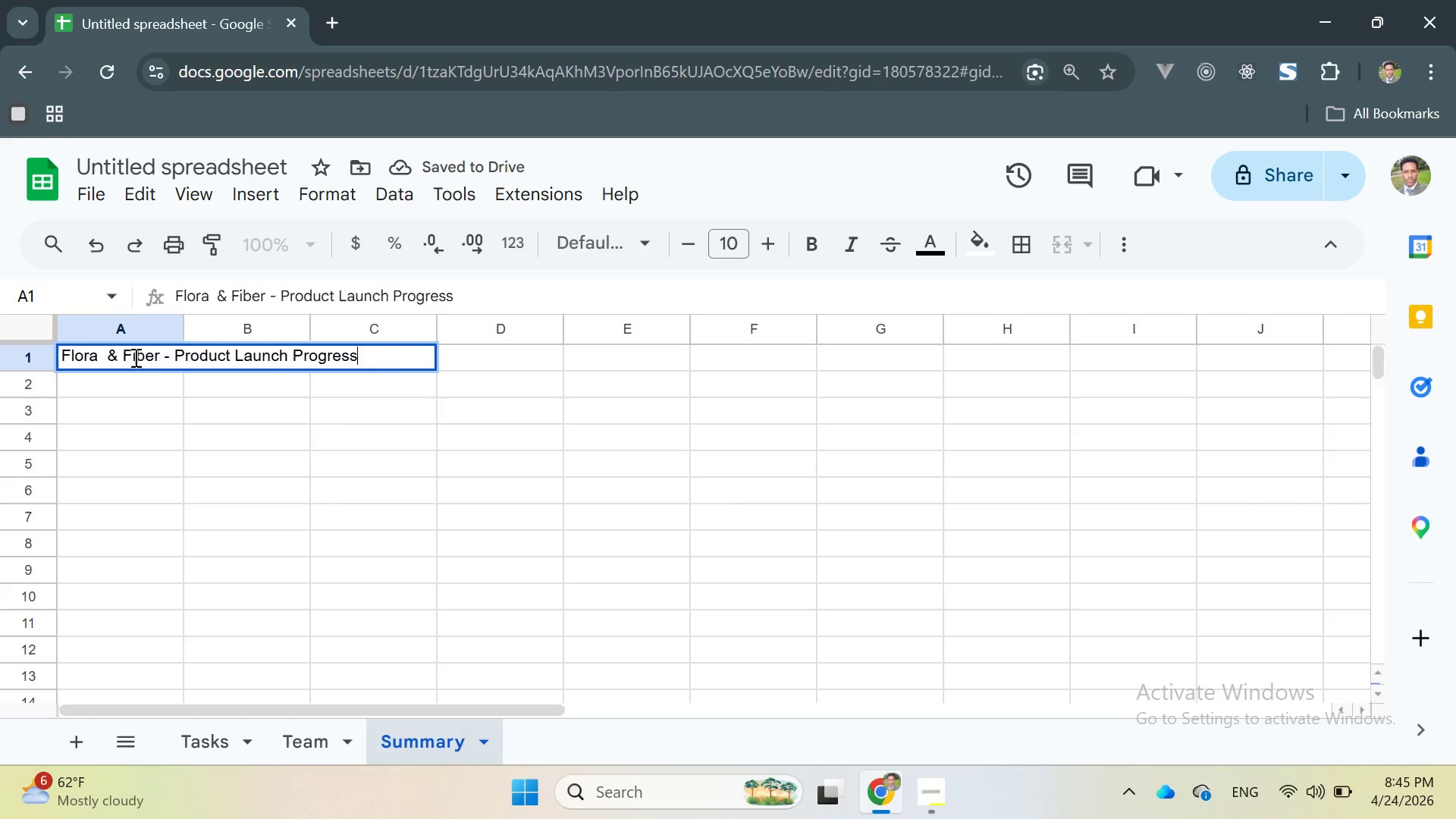 
triple_click([134, 357])
 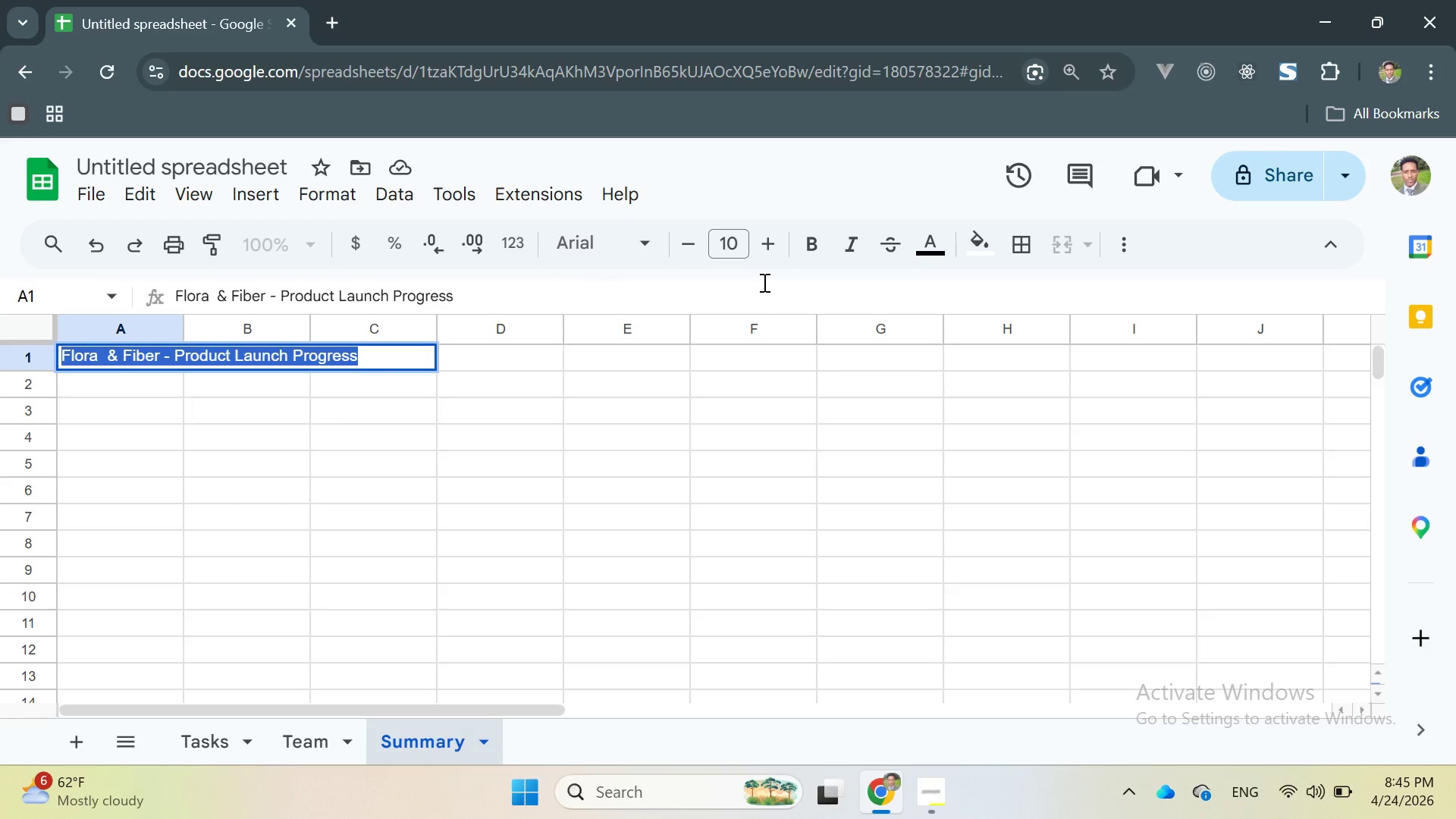 
left_click([803, 249])
 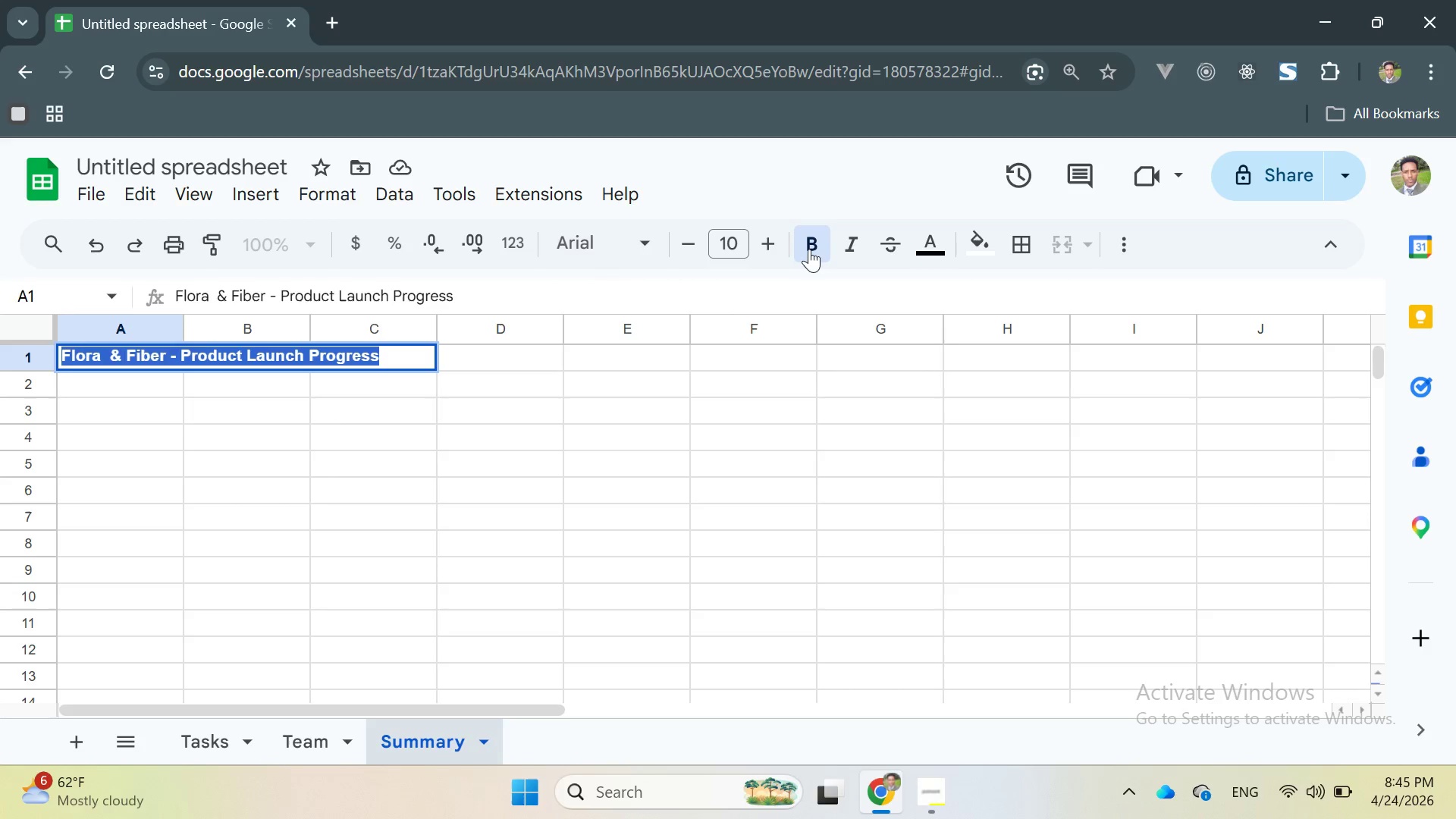 
double_click([769, 240])
 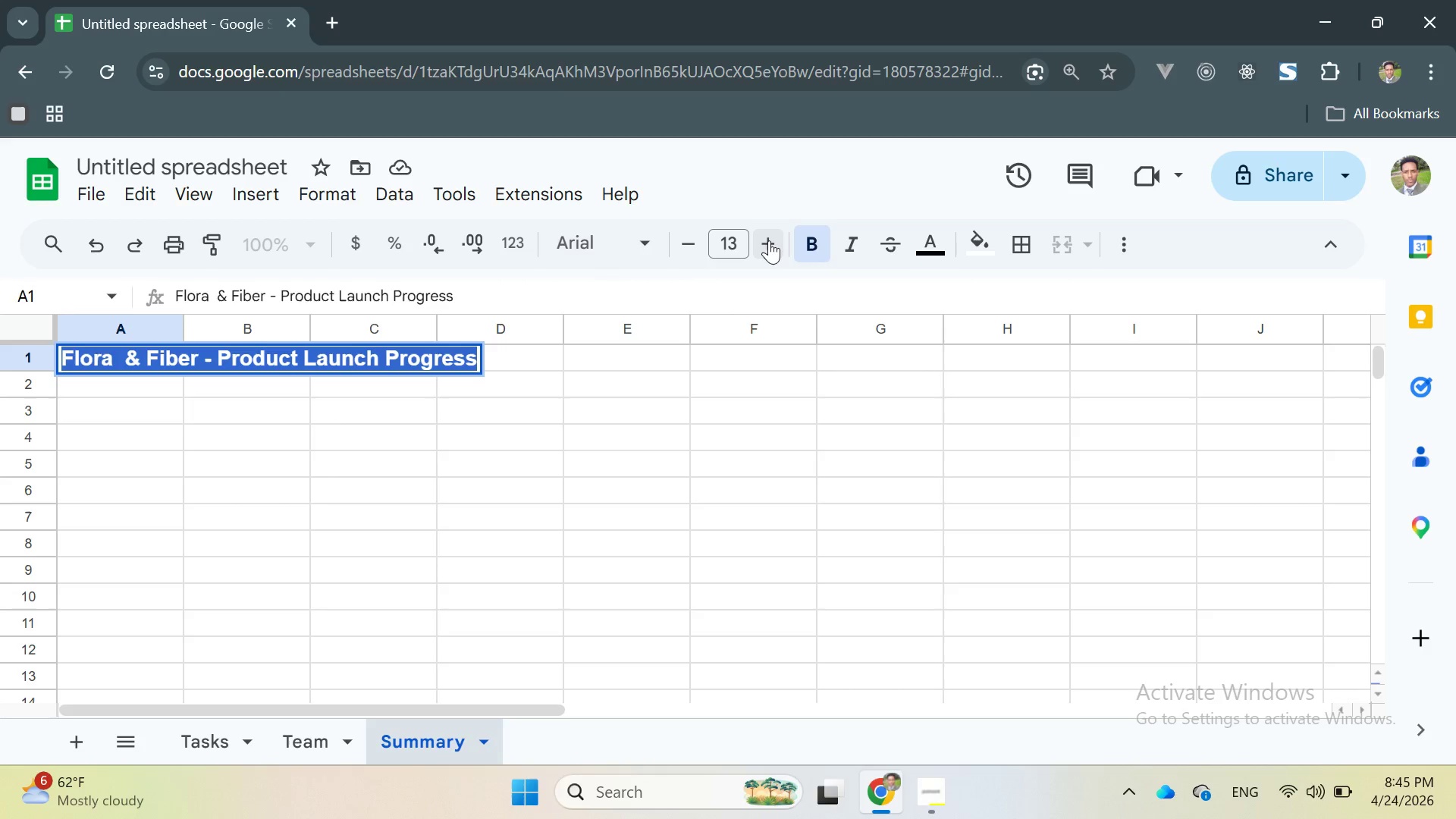 
double_click([769, 240])
 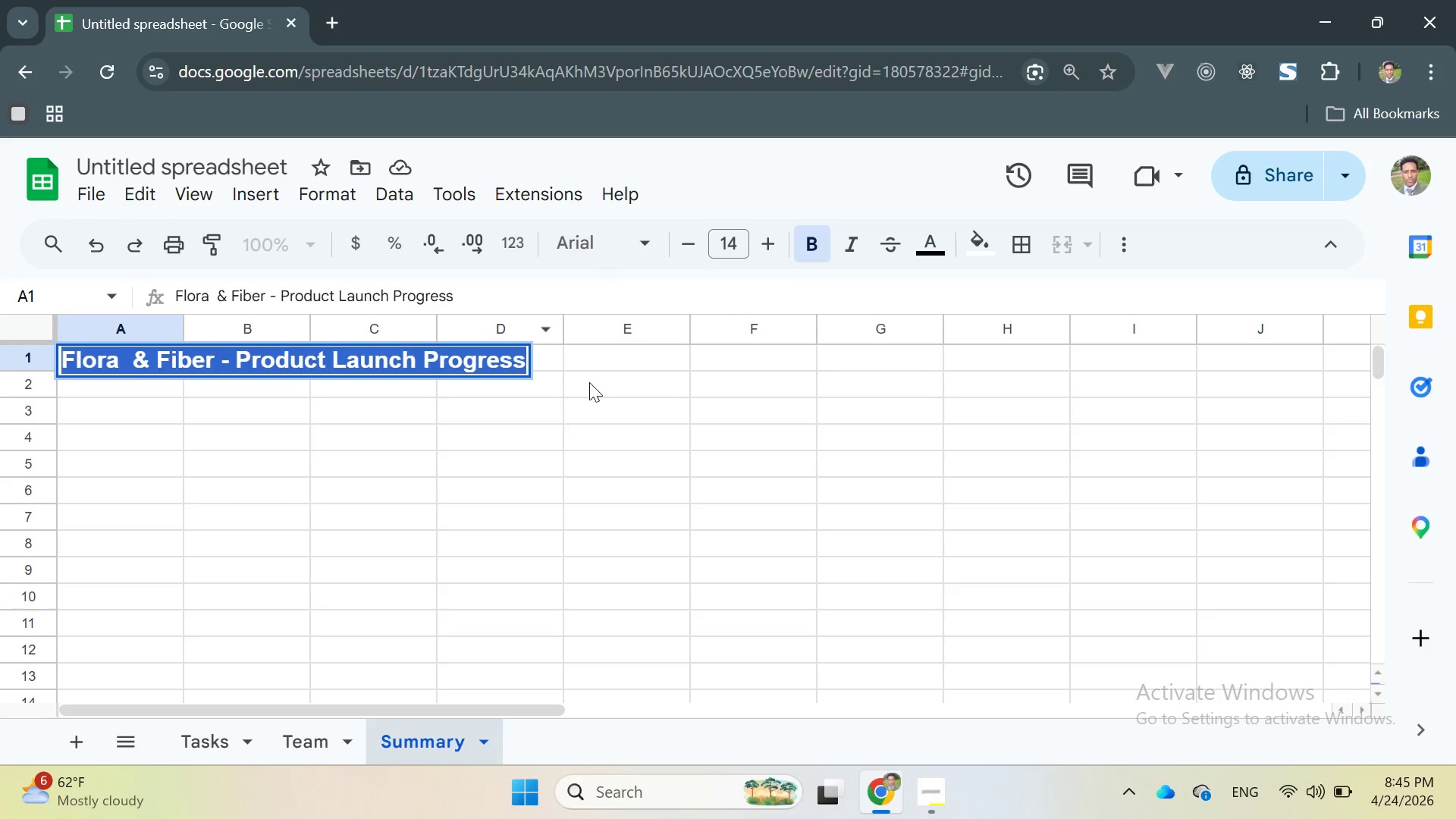 
left_click([580, 372])
 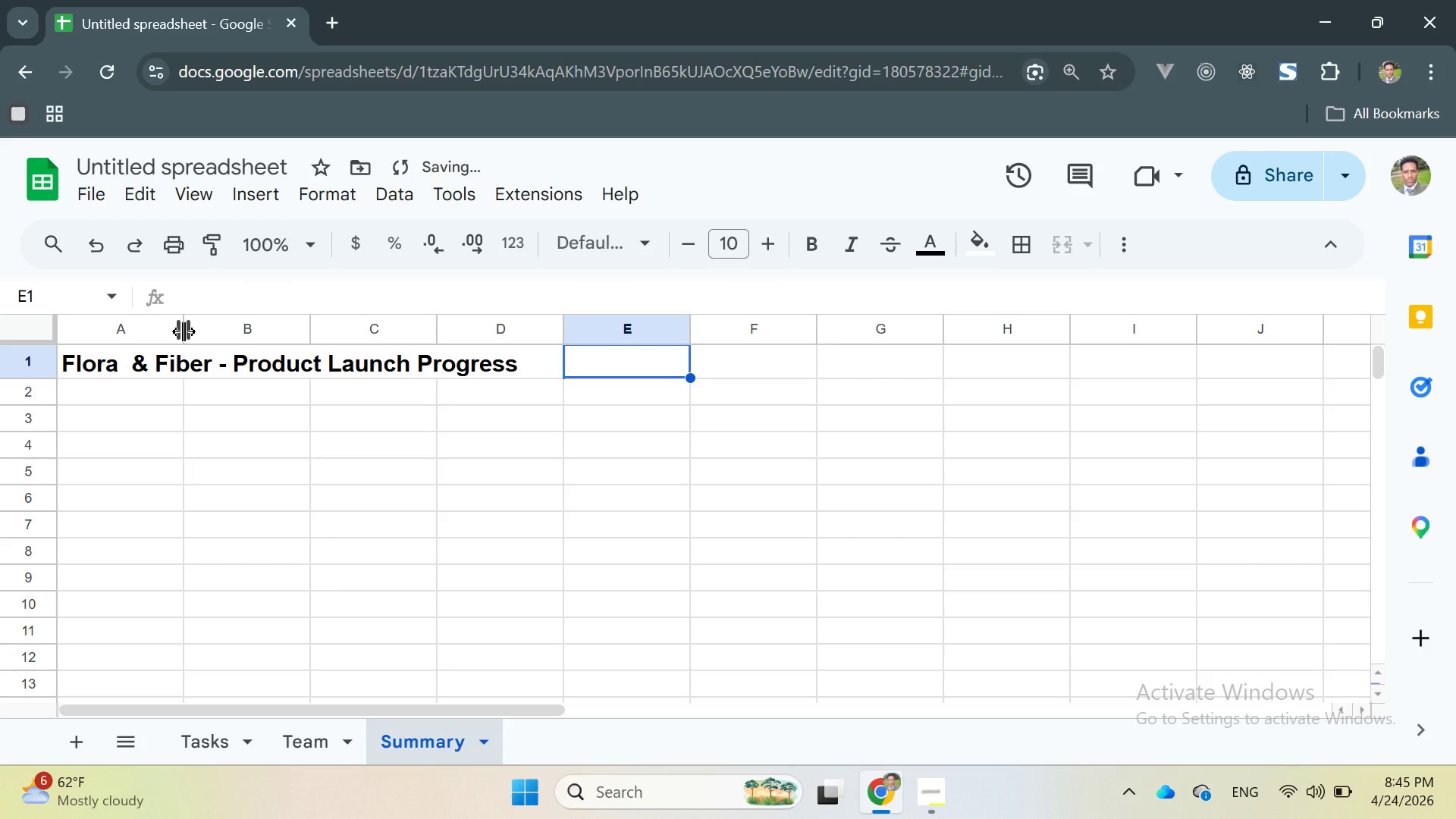 
left_click_drag(start_coordinate=[184, 331], to_coordinate=[532, 361])
 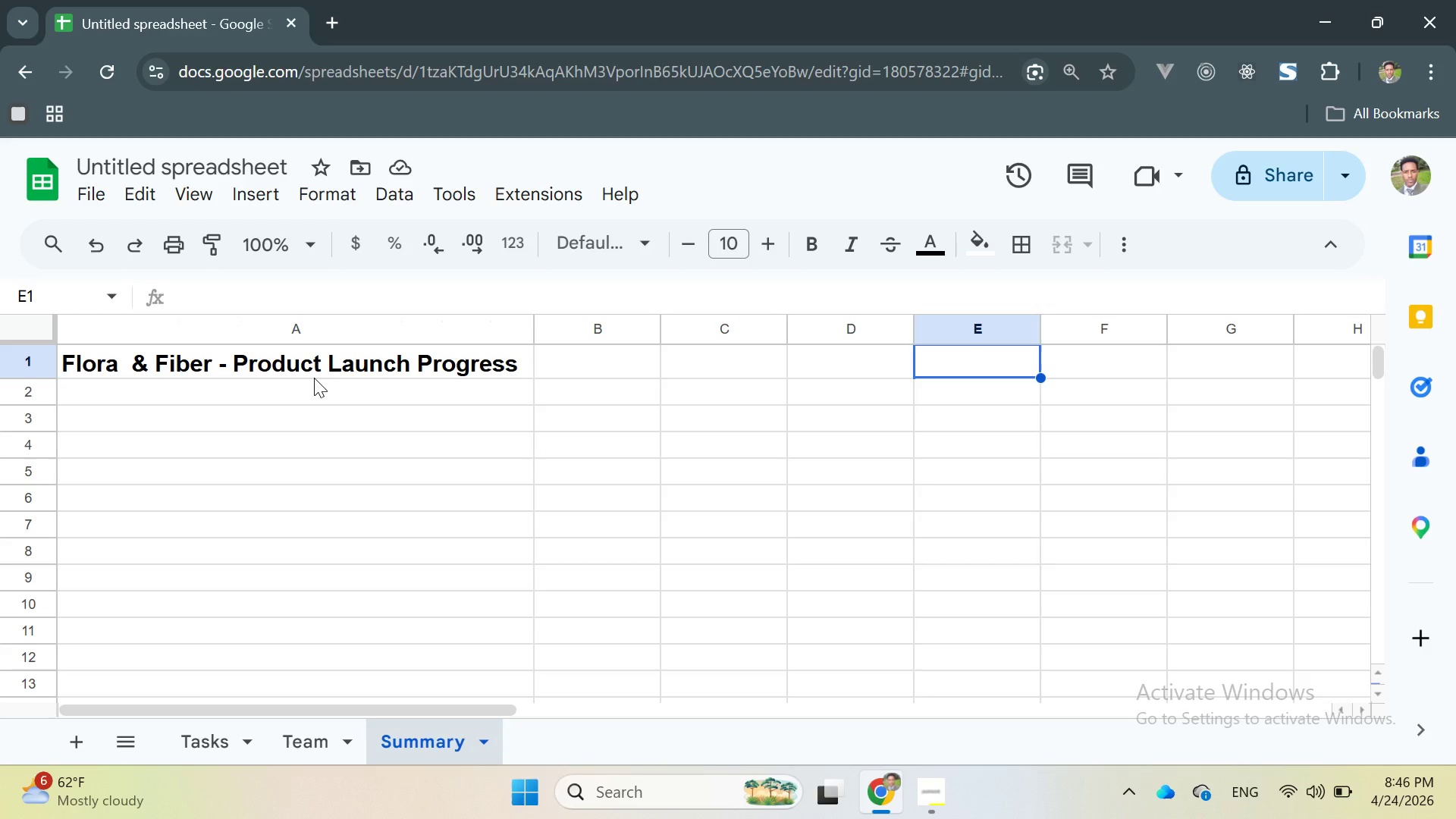 
wait(12.67)
 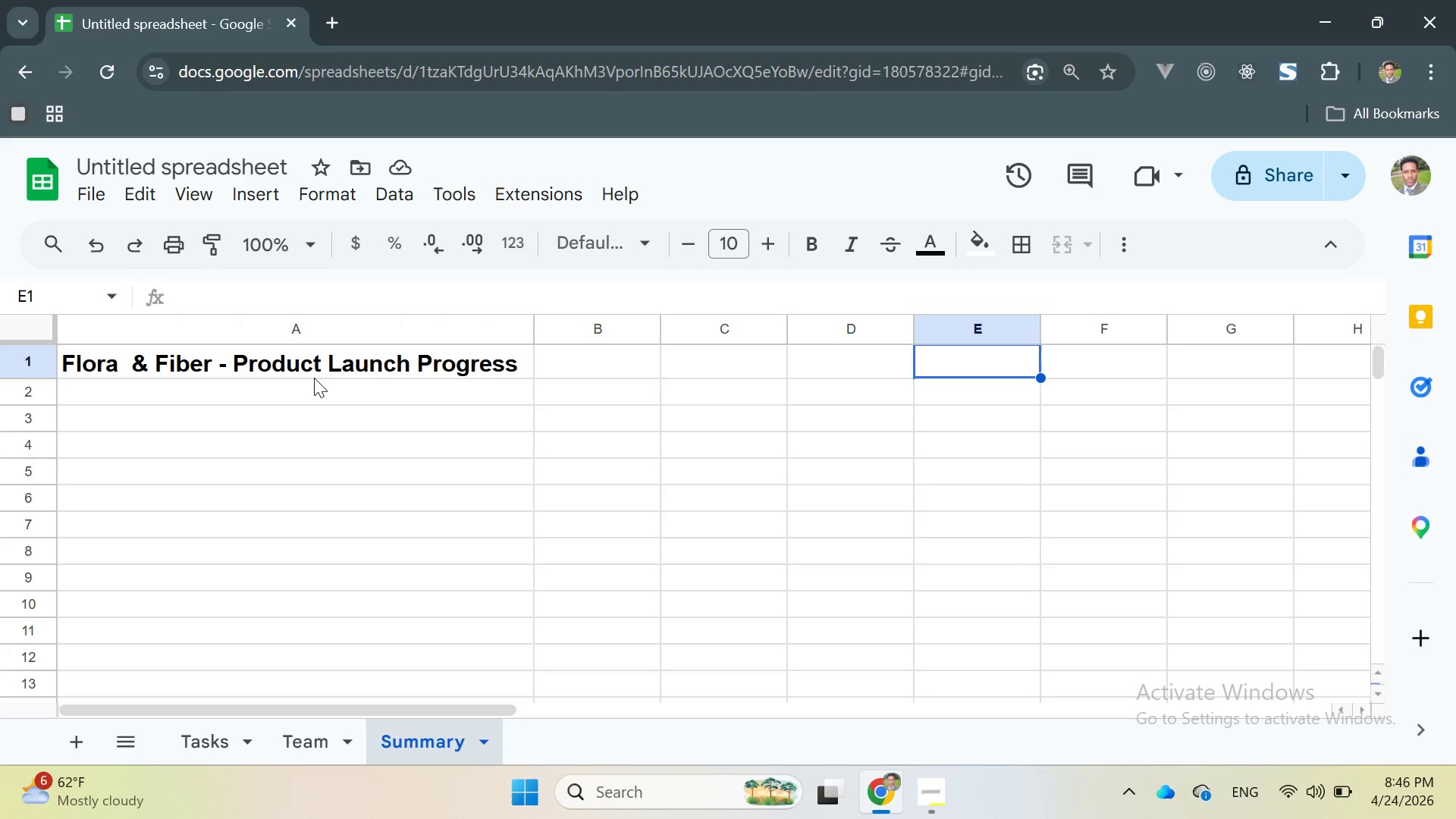 
key(PlayPause)
 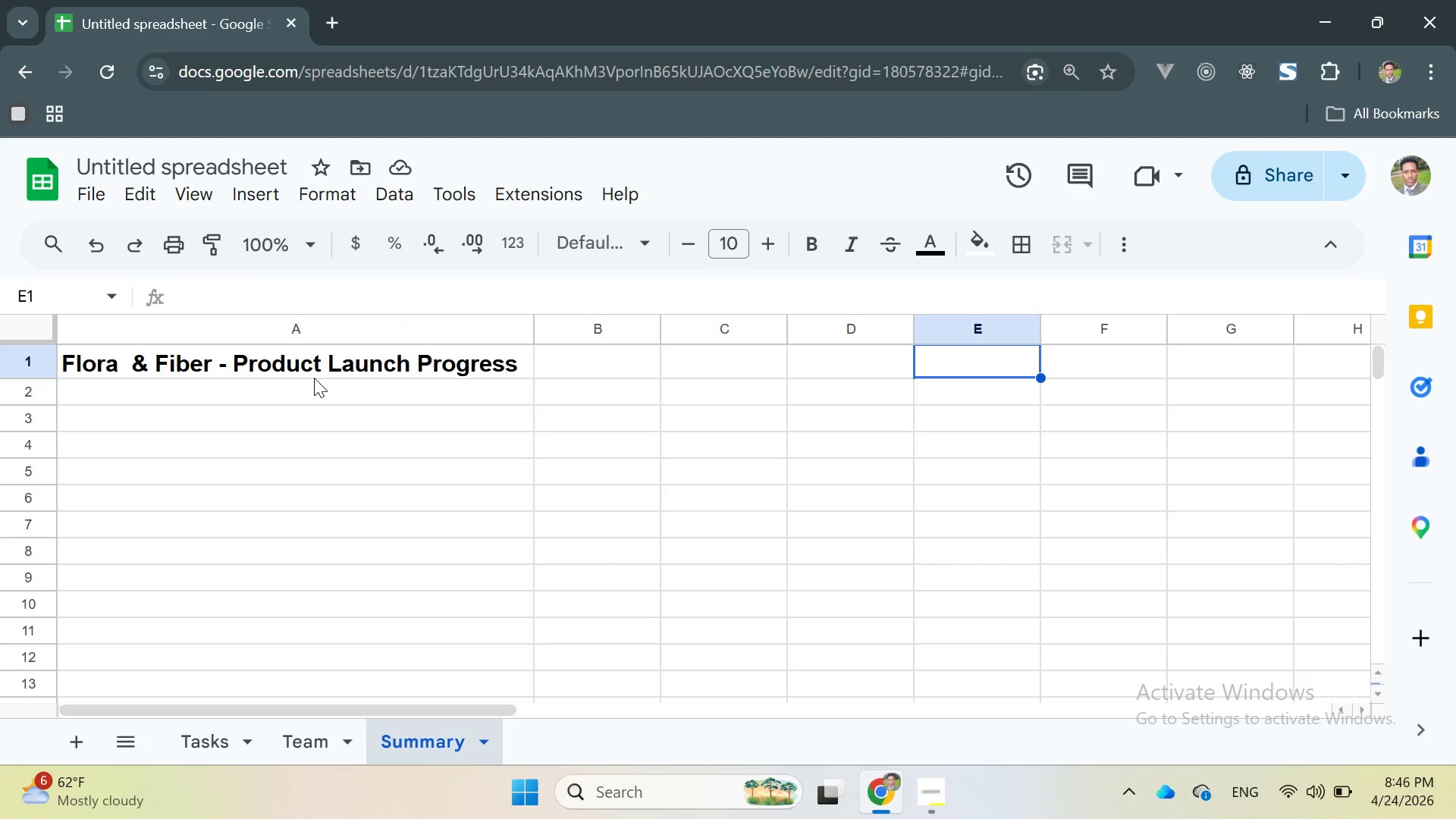 
wait(17.51)
 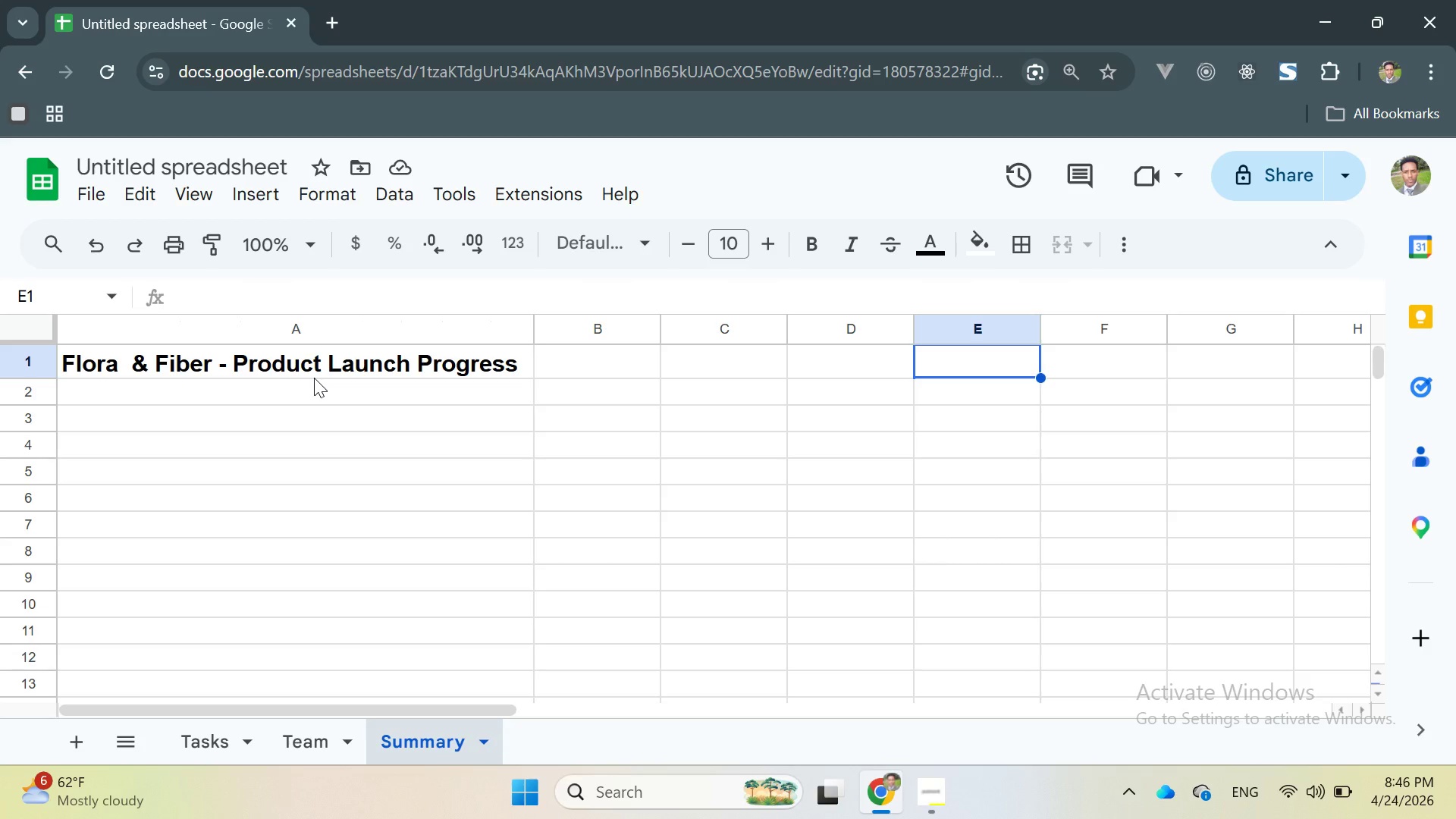 
double_click([46, 363])
 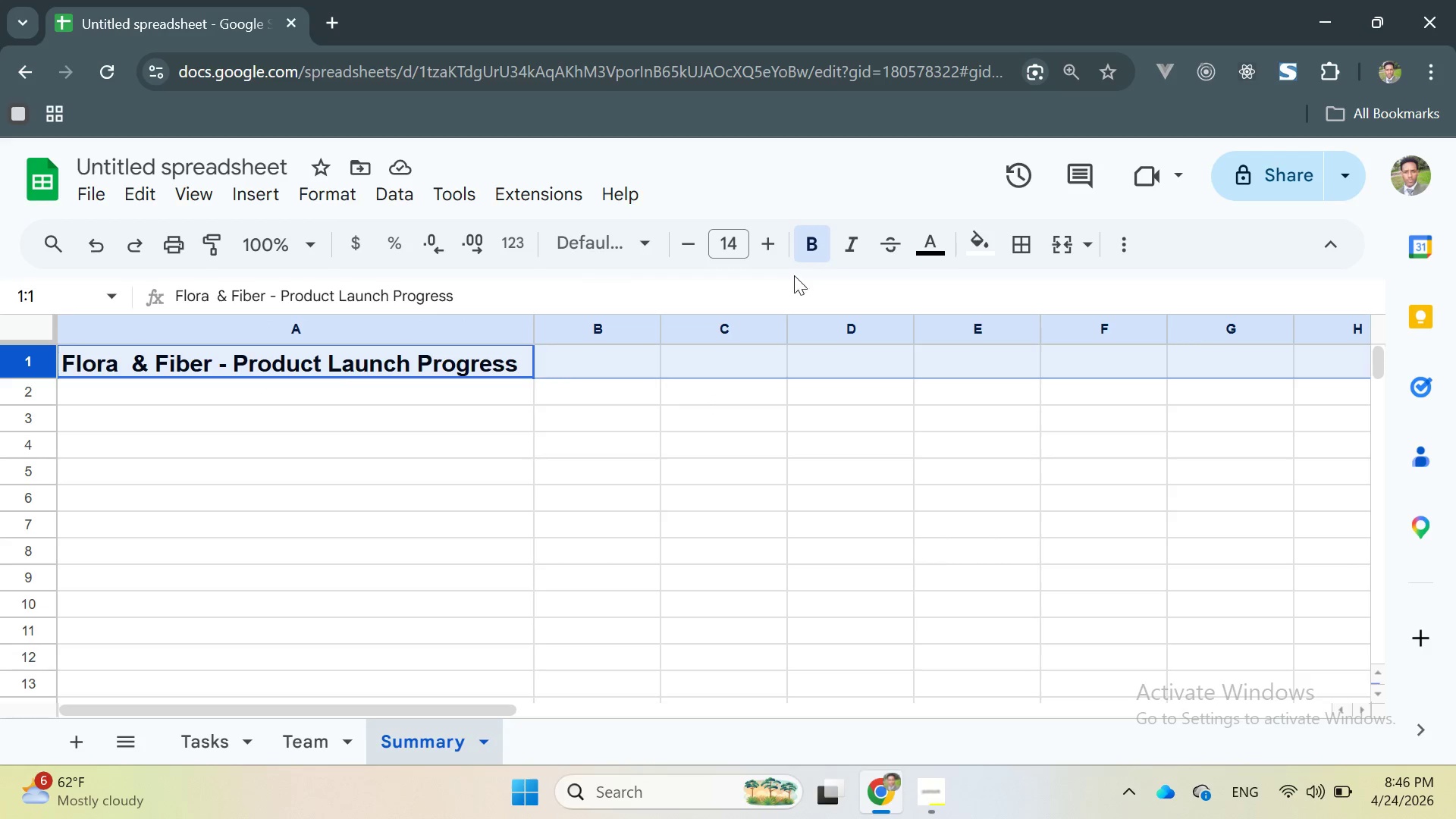 
left_click([808, 240])
 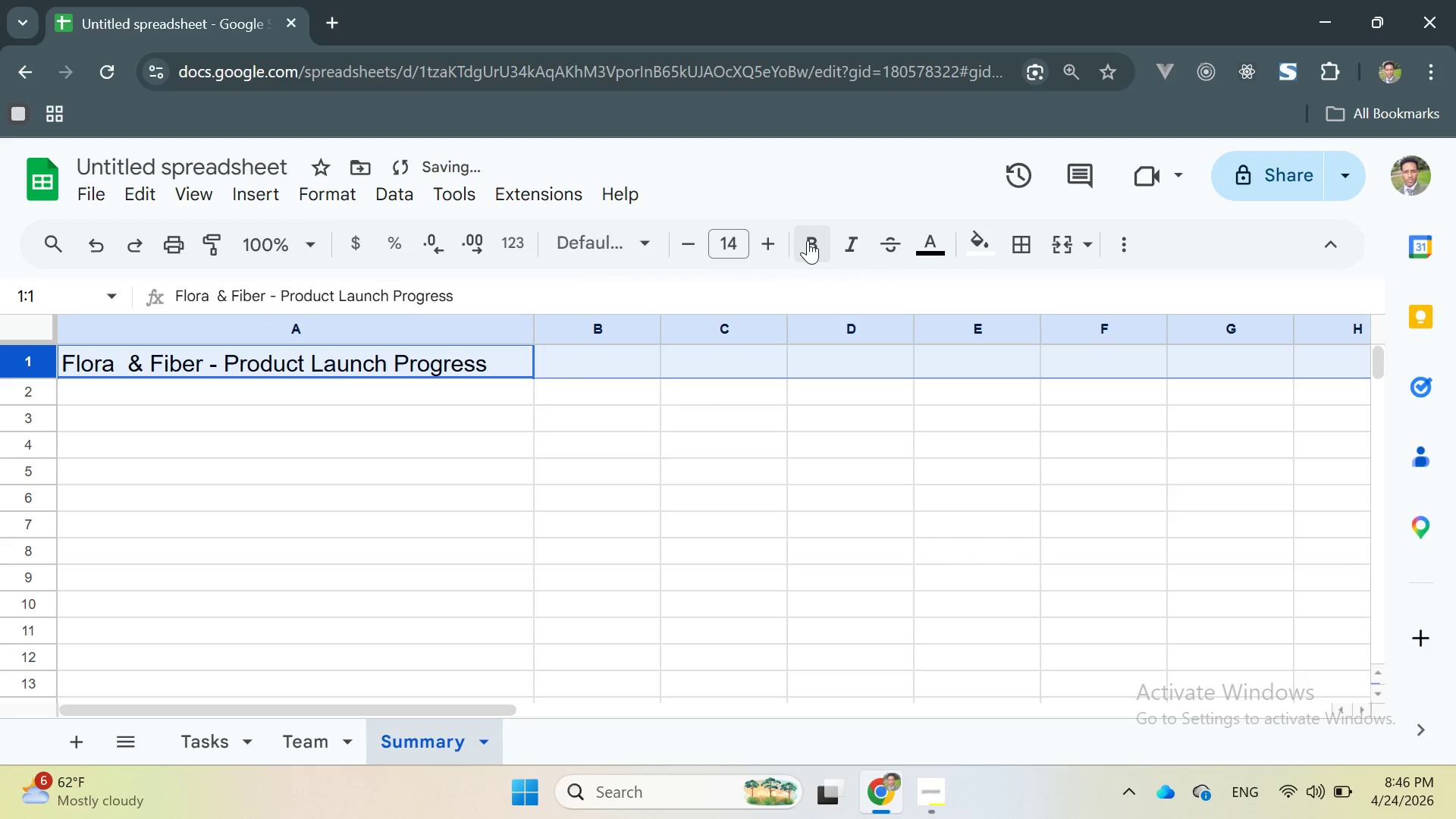 
left_click([808, 240])
 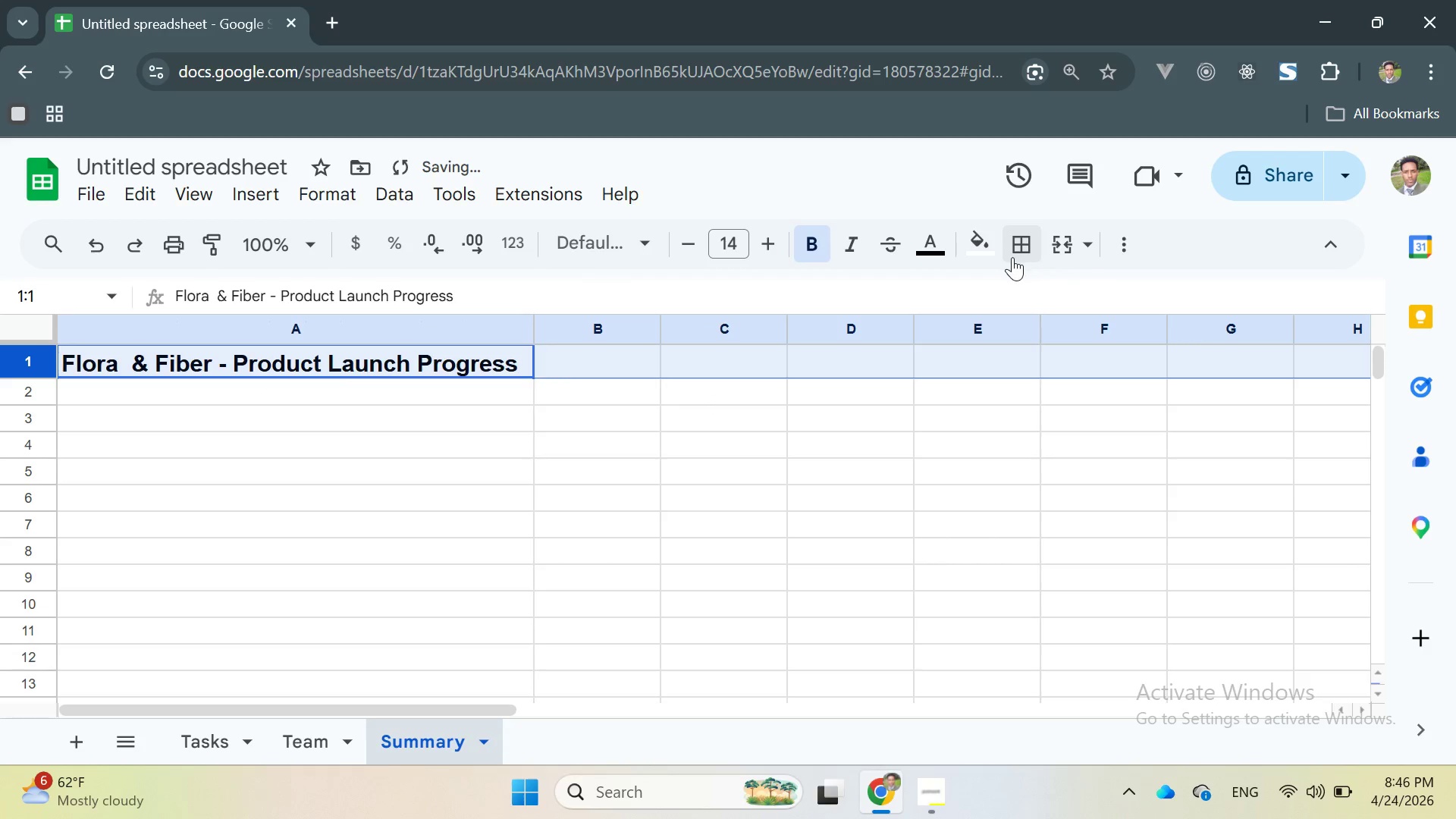 
left_click([993, 259])
 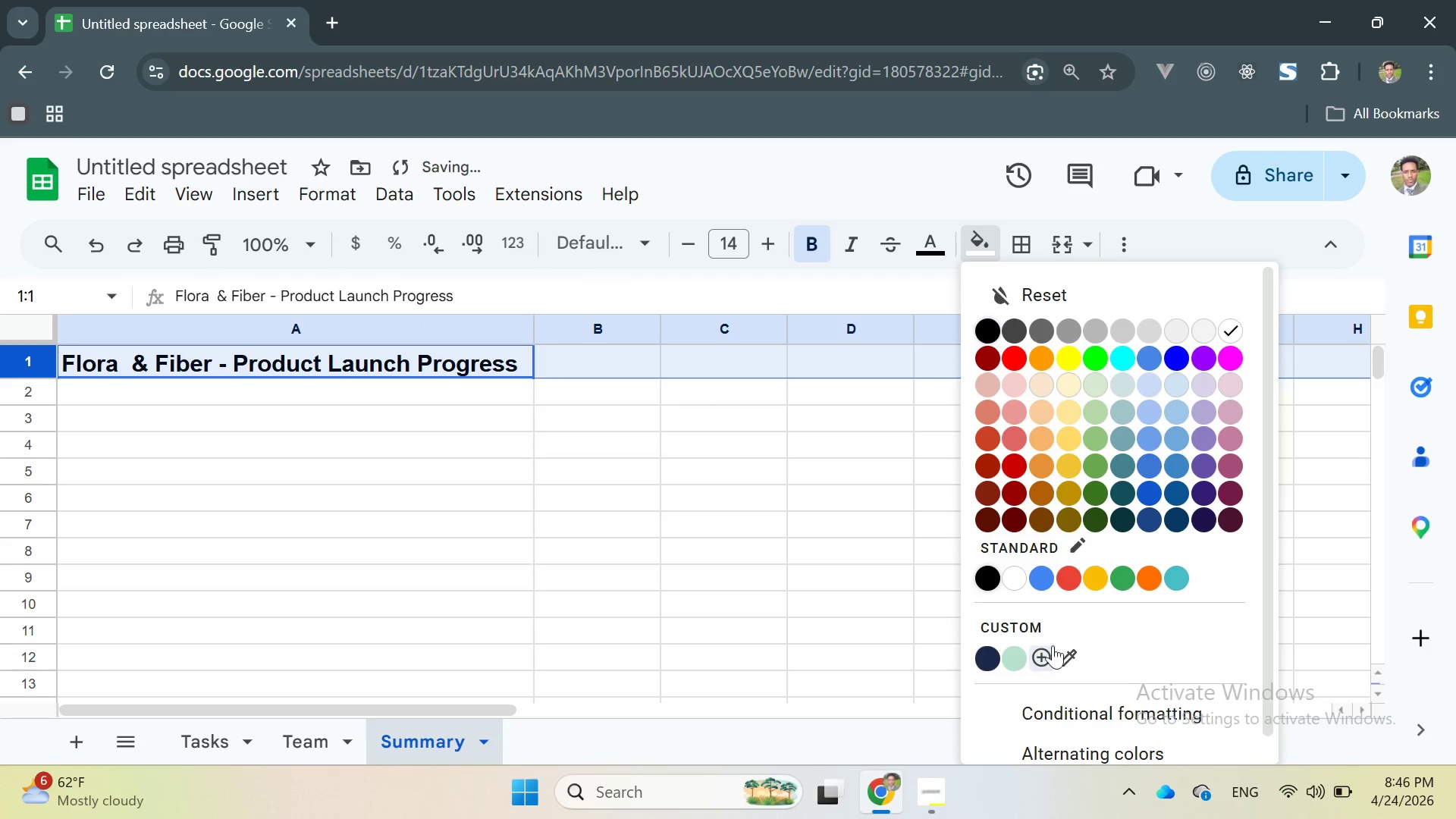 
left_click([1009, 620])
 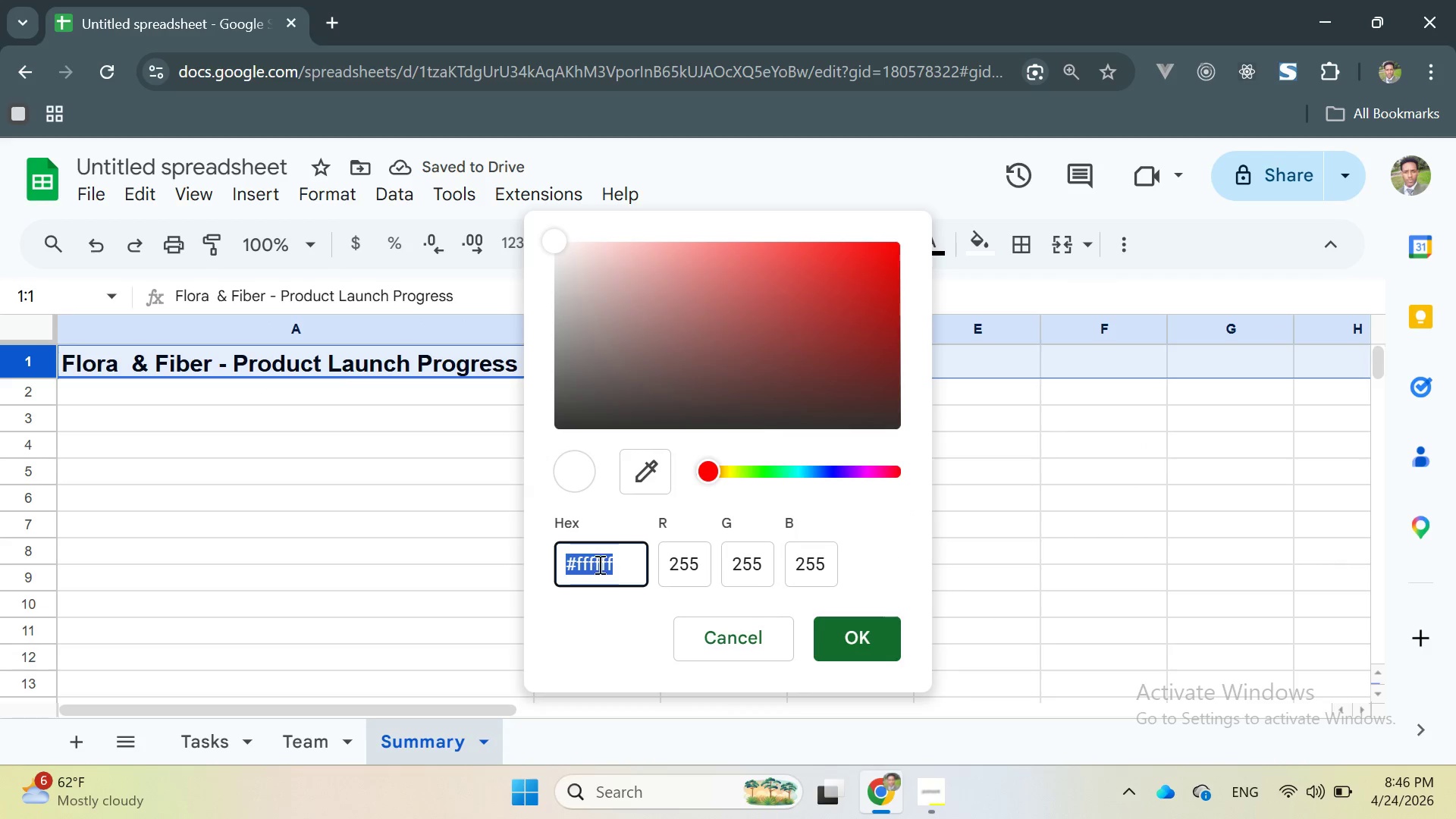 
left_click([633, 556])
 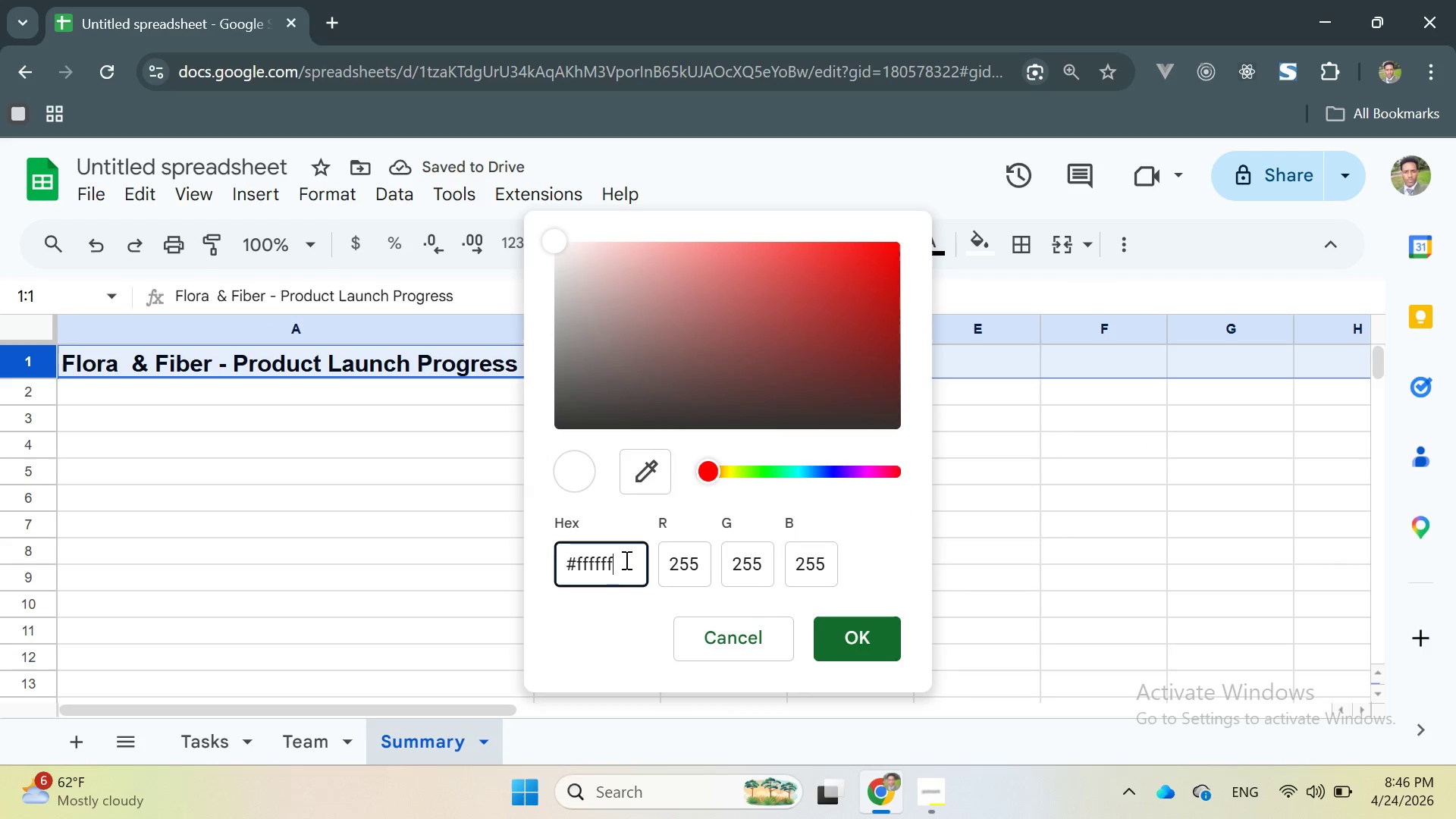 
left_click_drag(start_coordinate=[625, 560], to_coordinate=[534, 545])
 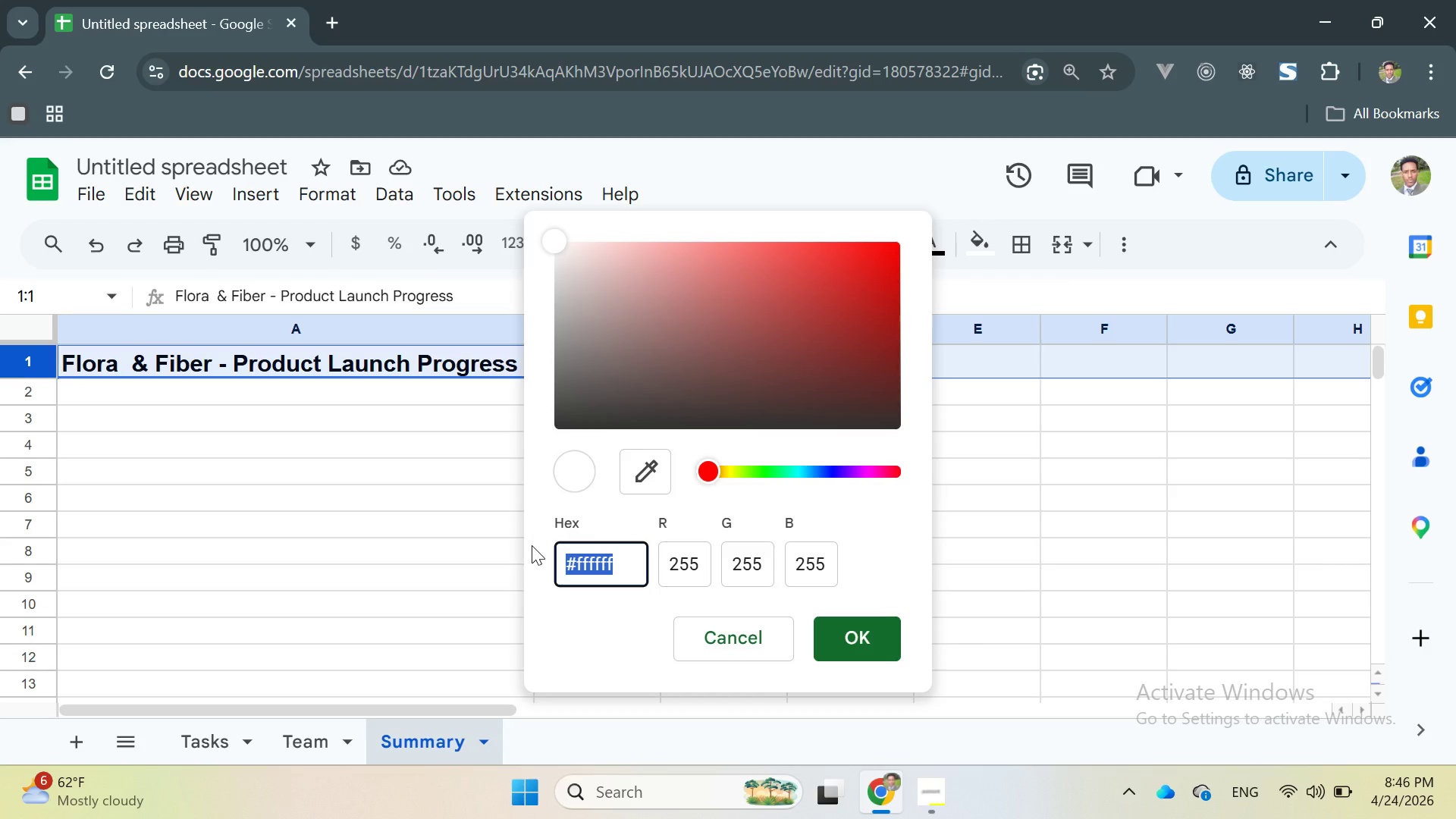 
key(CapsLock)
 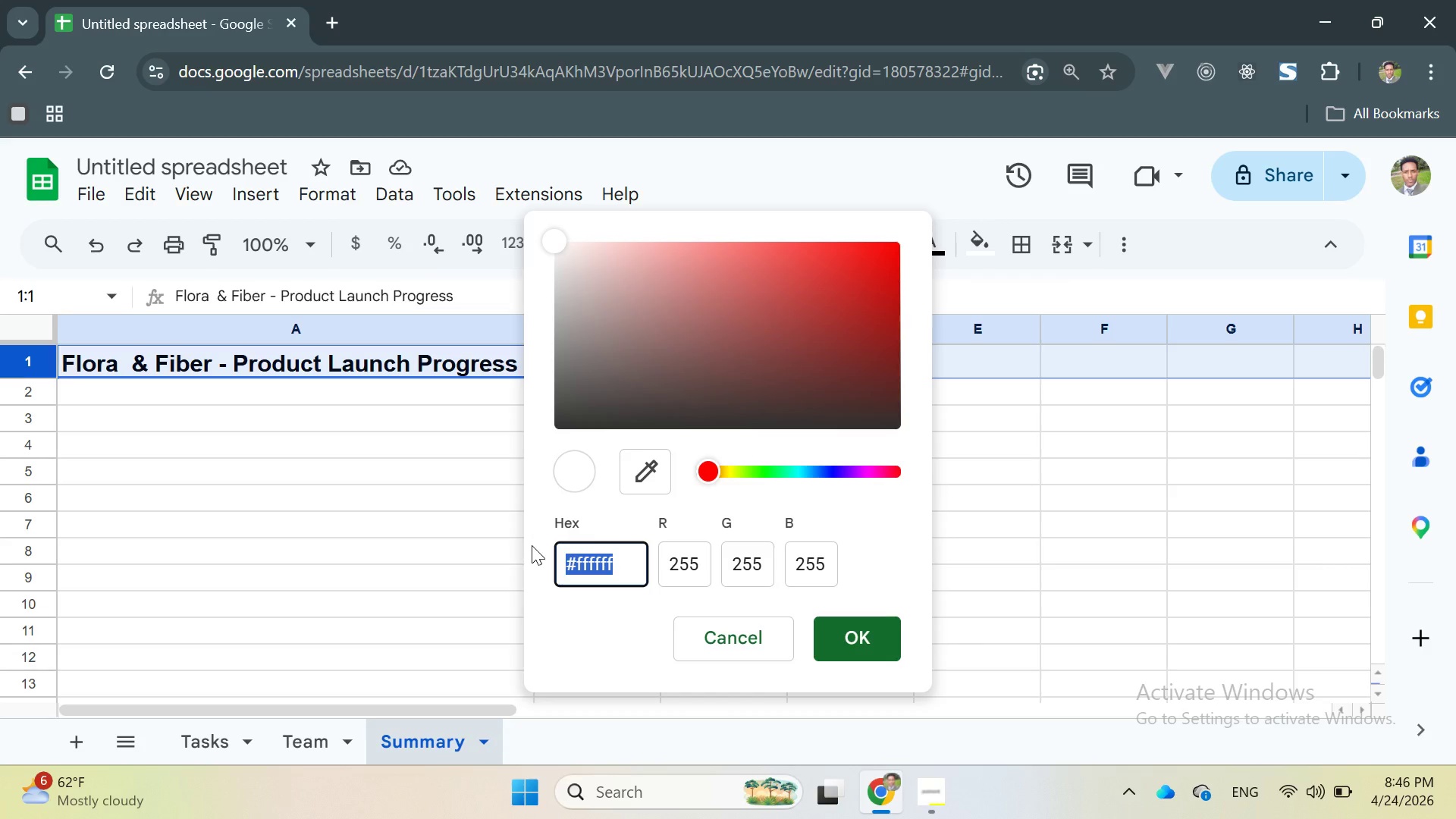 
hold_key(key=ShiftLeft, duration=1.5)
 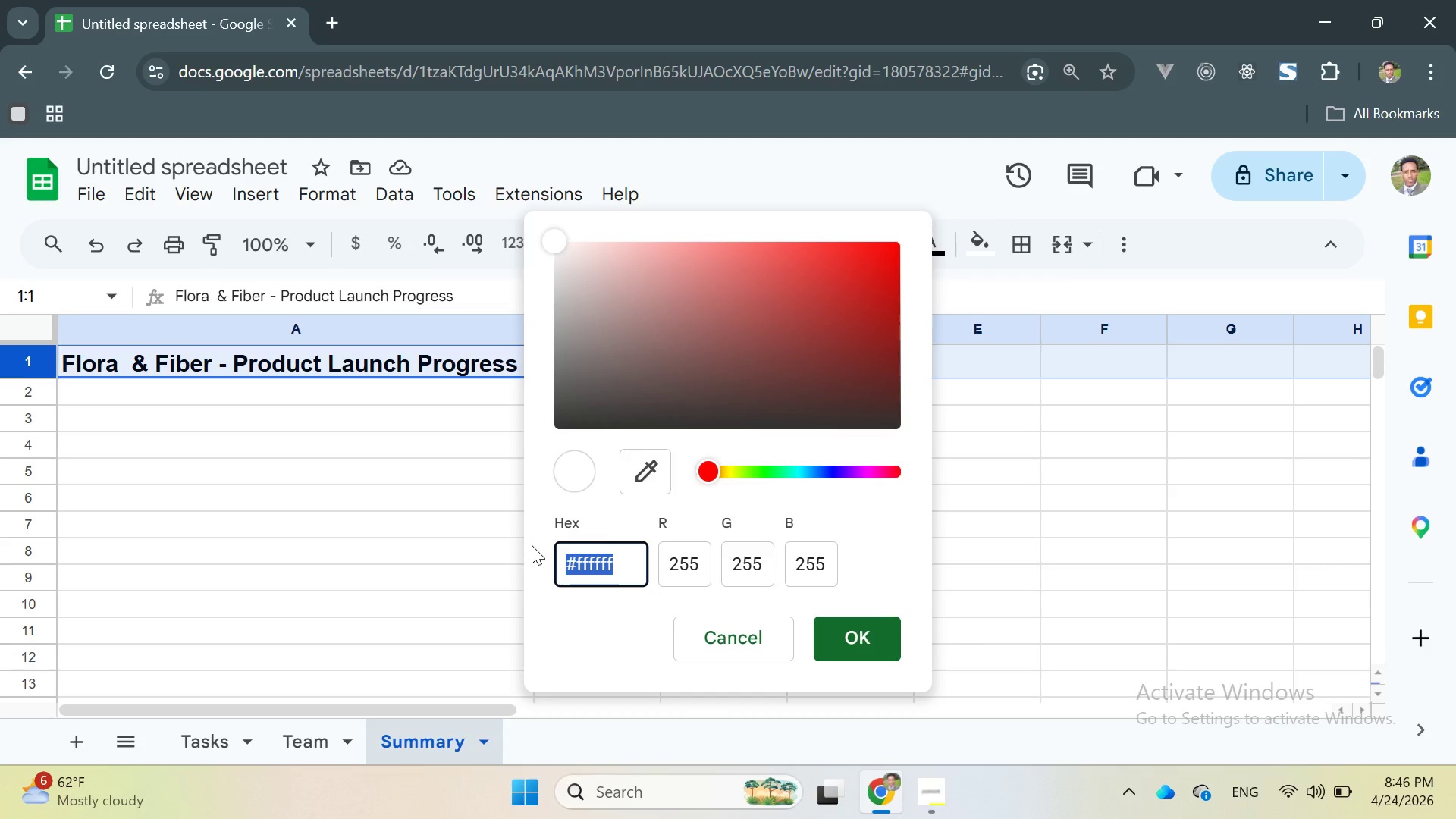 
key(Shift+3)
 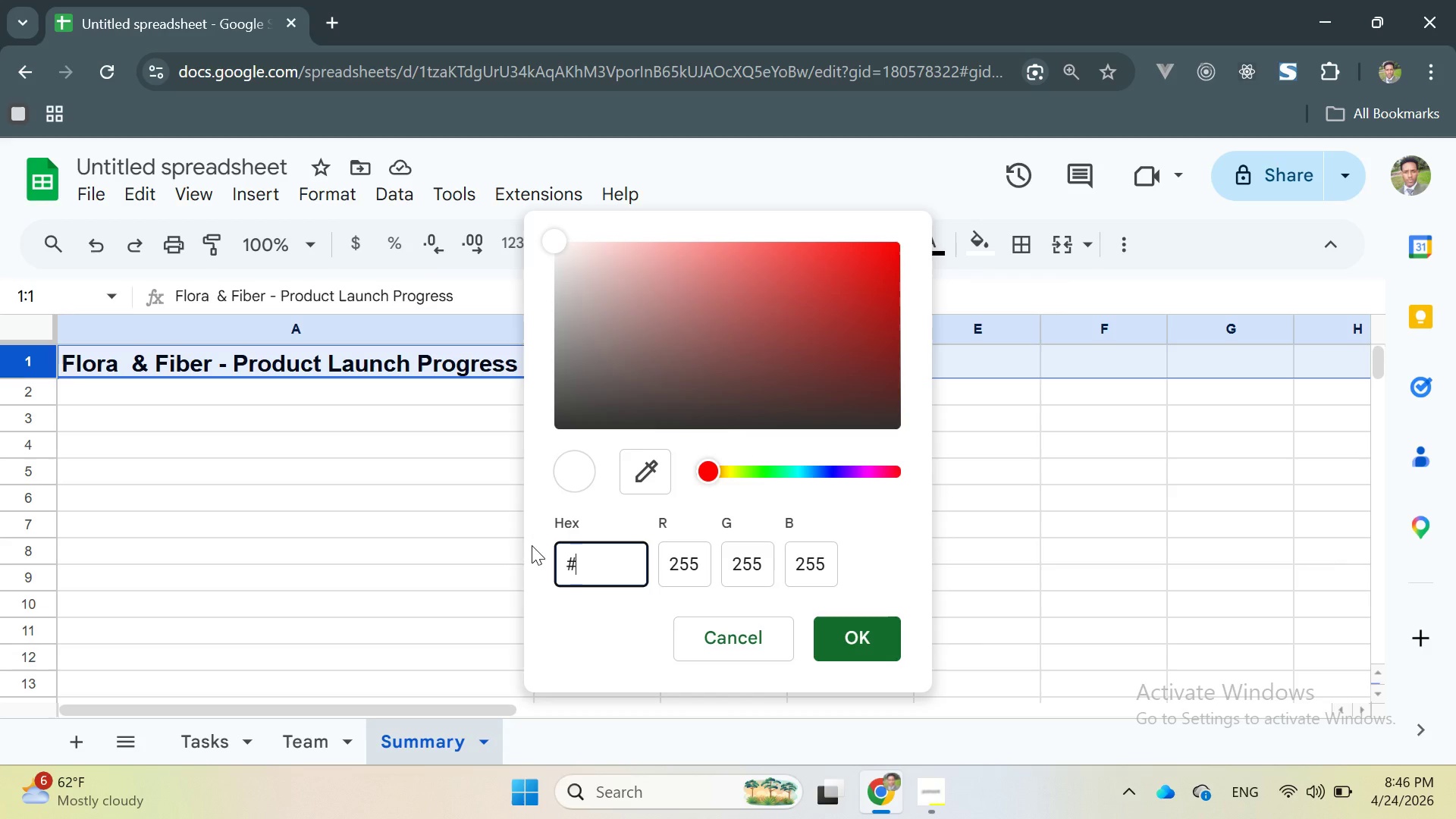 
left_click([532, 545])
 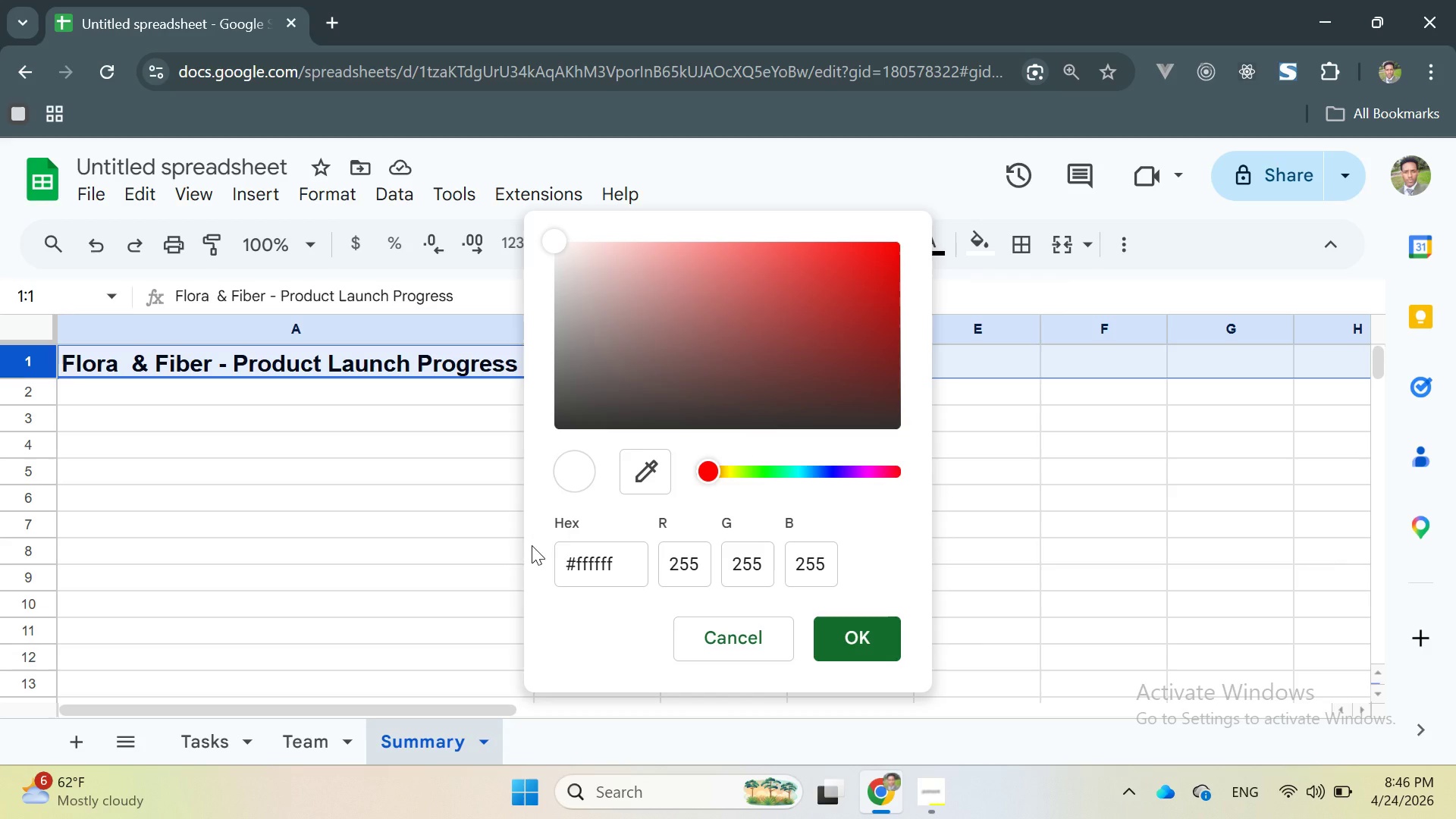 
type(1B)
 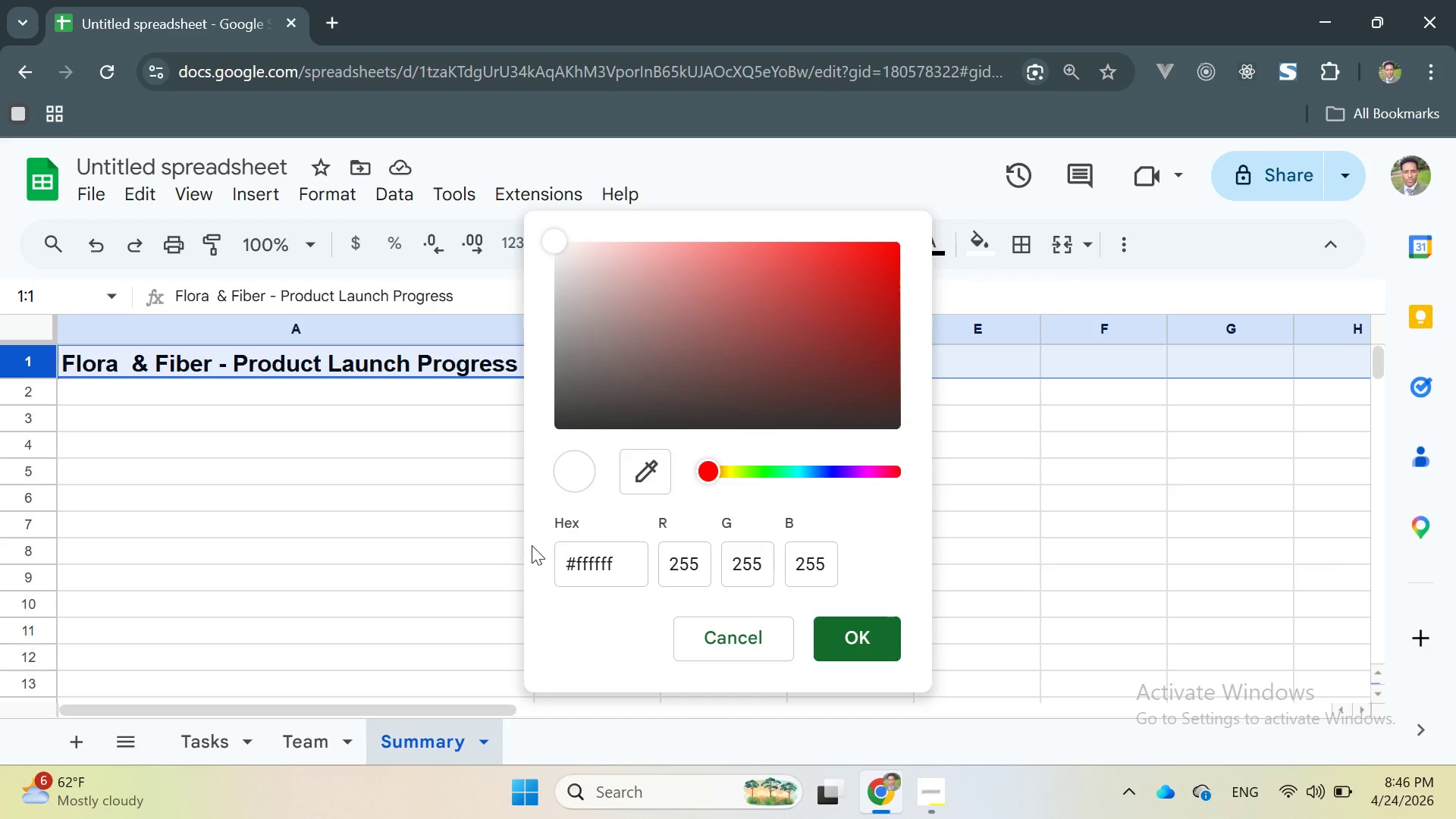 
wait(9.84)
 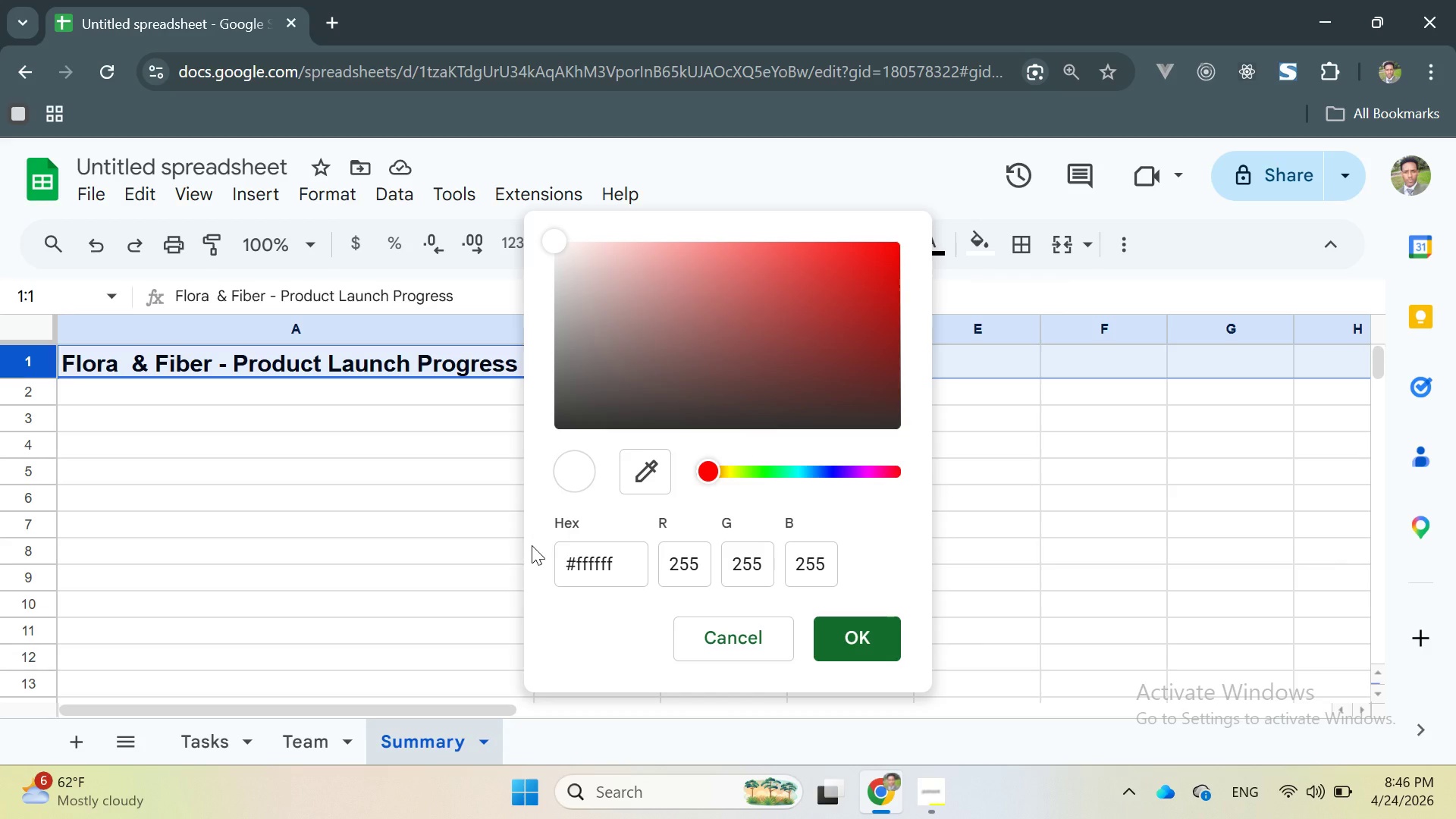 
left_click([623, 556])
 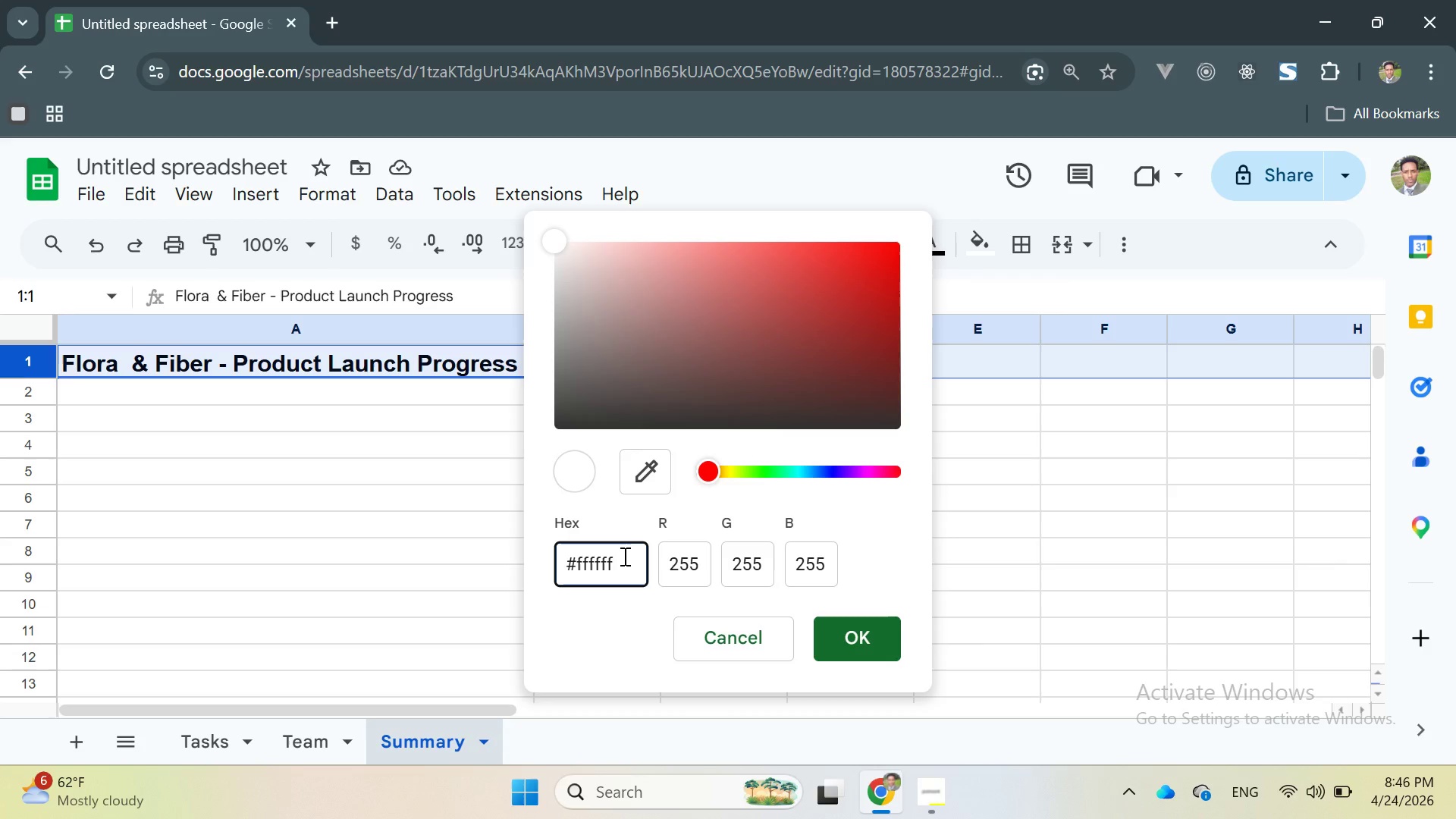 
key(ArrowDown)
 